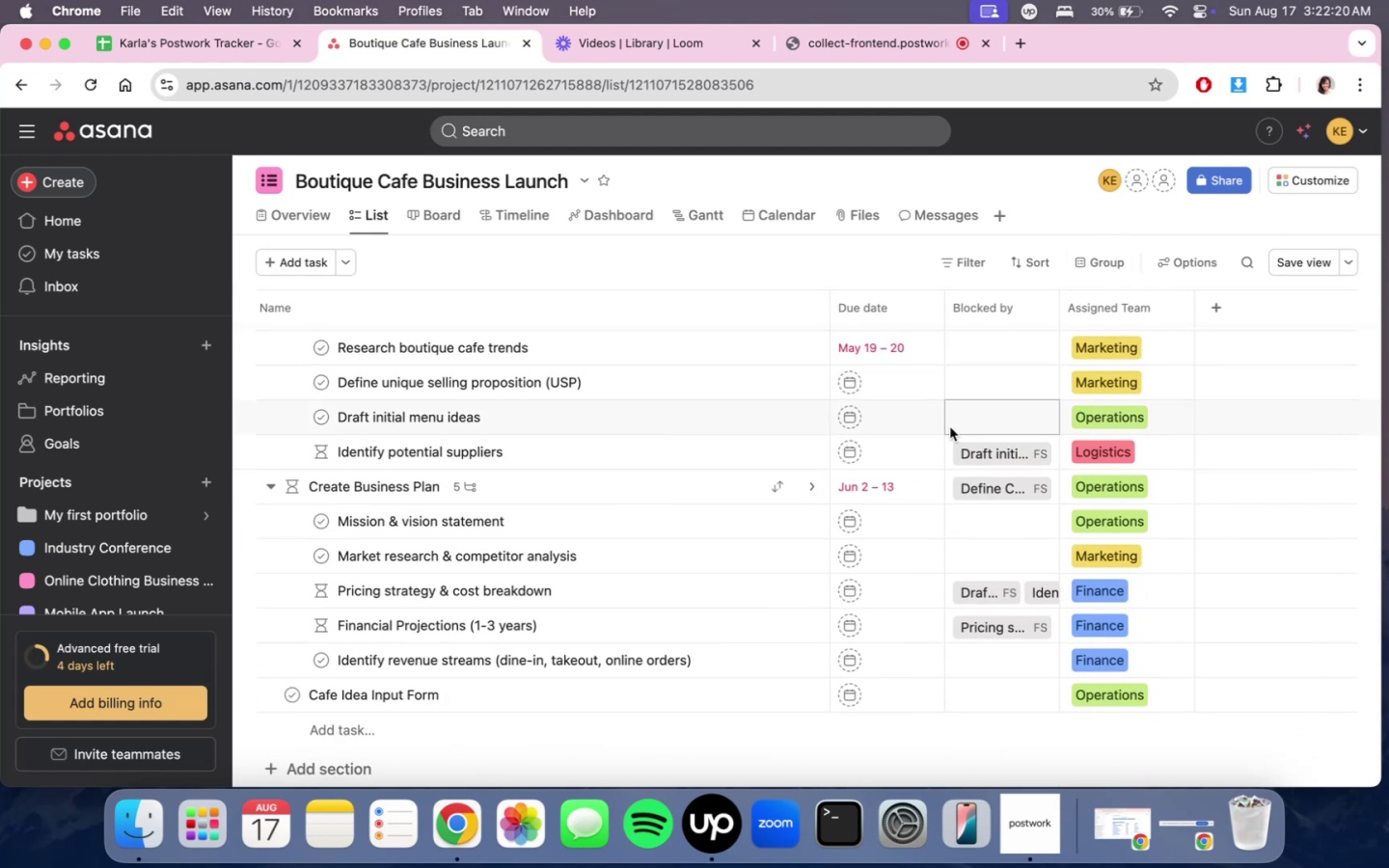 
scroll: coordinate [931, 460], scroll_direction: down, amount: 6.0
 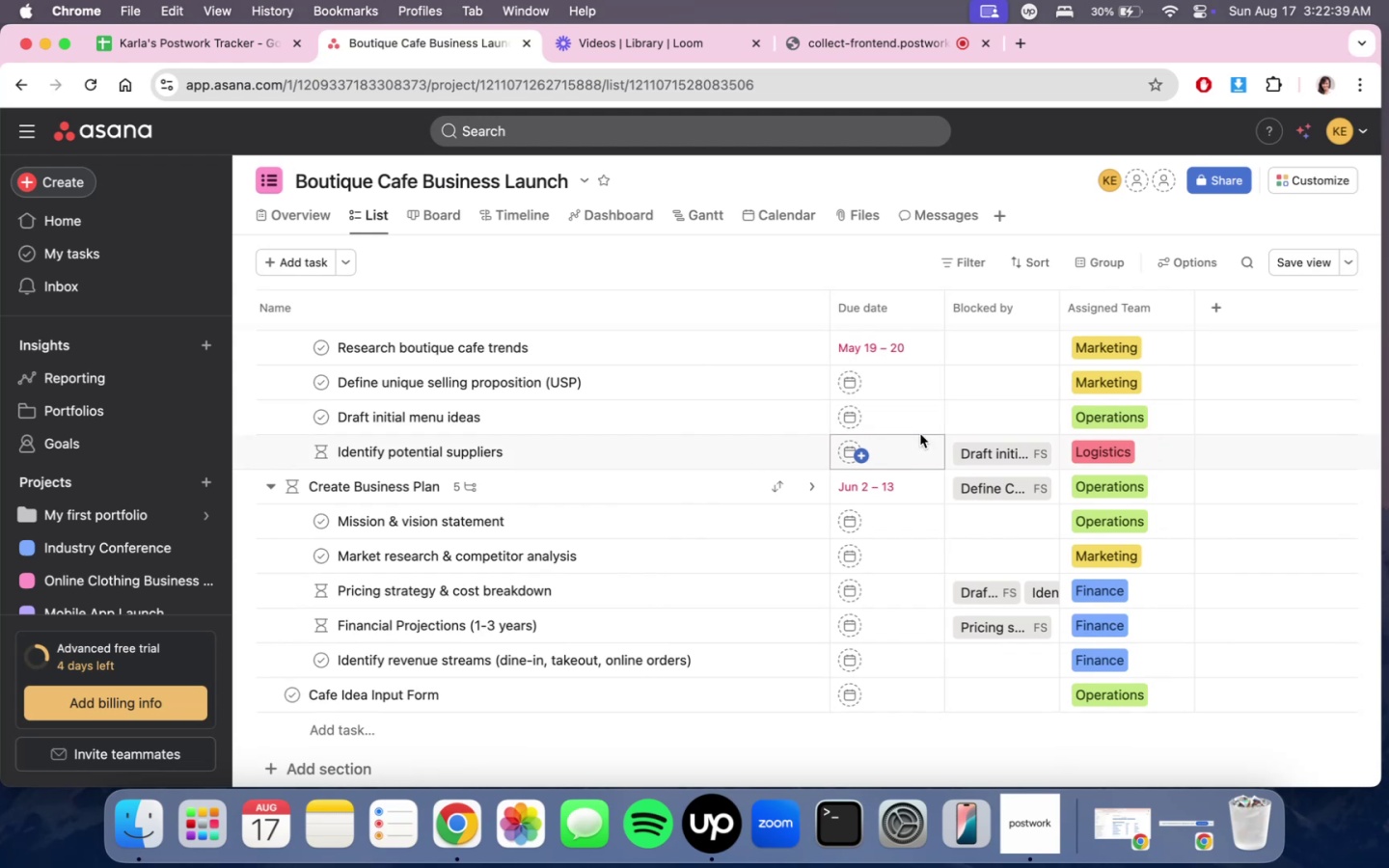 
wait(16.4)
 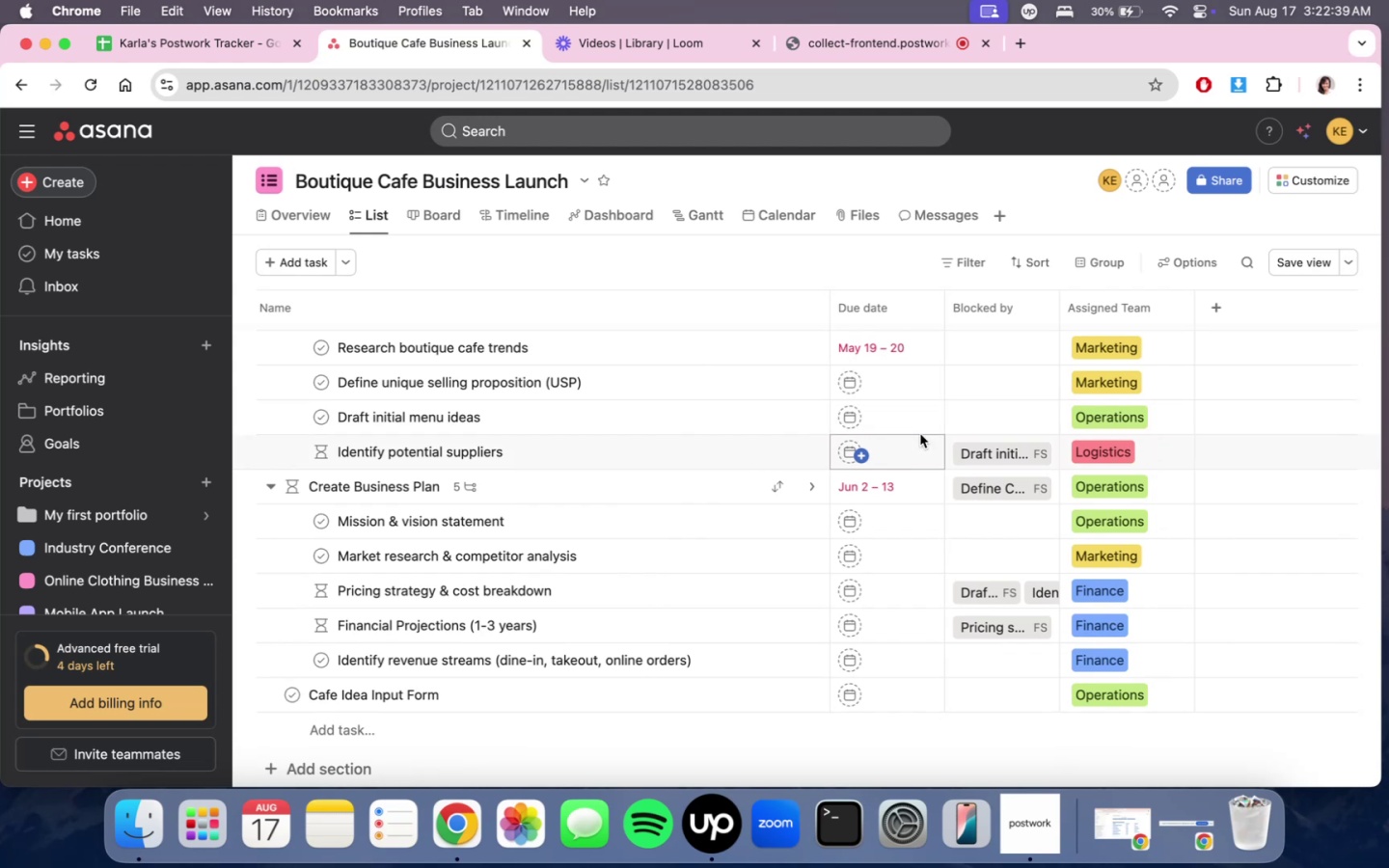 
scroll: coordinate [930, 503], scroll_direction: down, amount: 18.0
 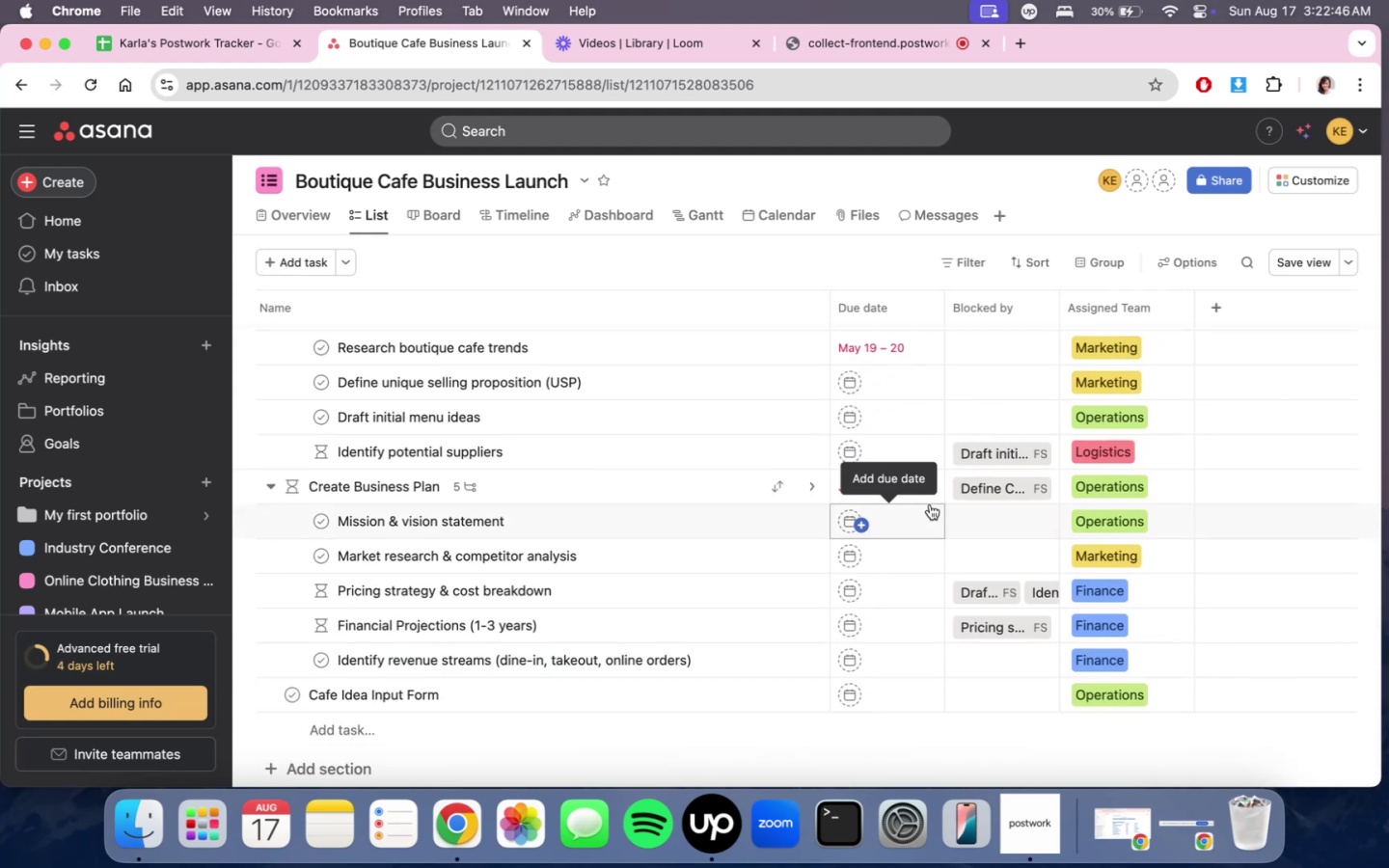 
scroll: coordinate [930, 504], scroll_direction: up, amount: 1.0
 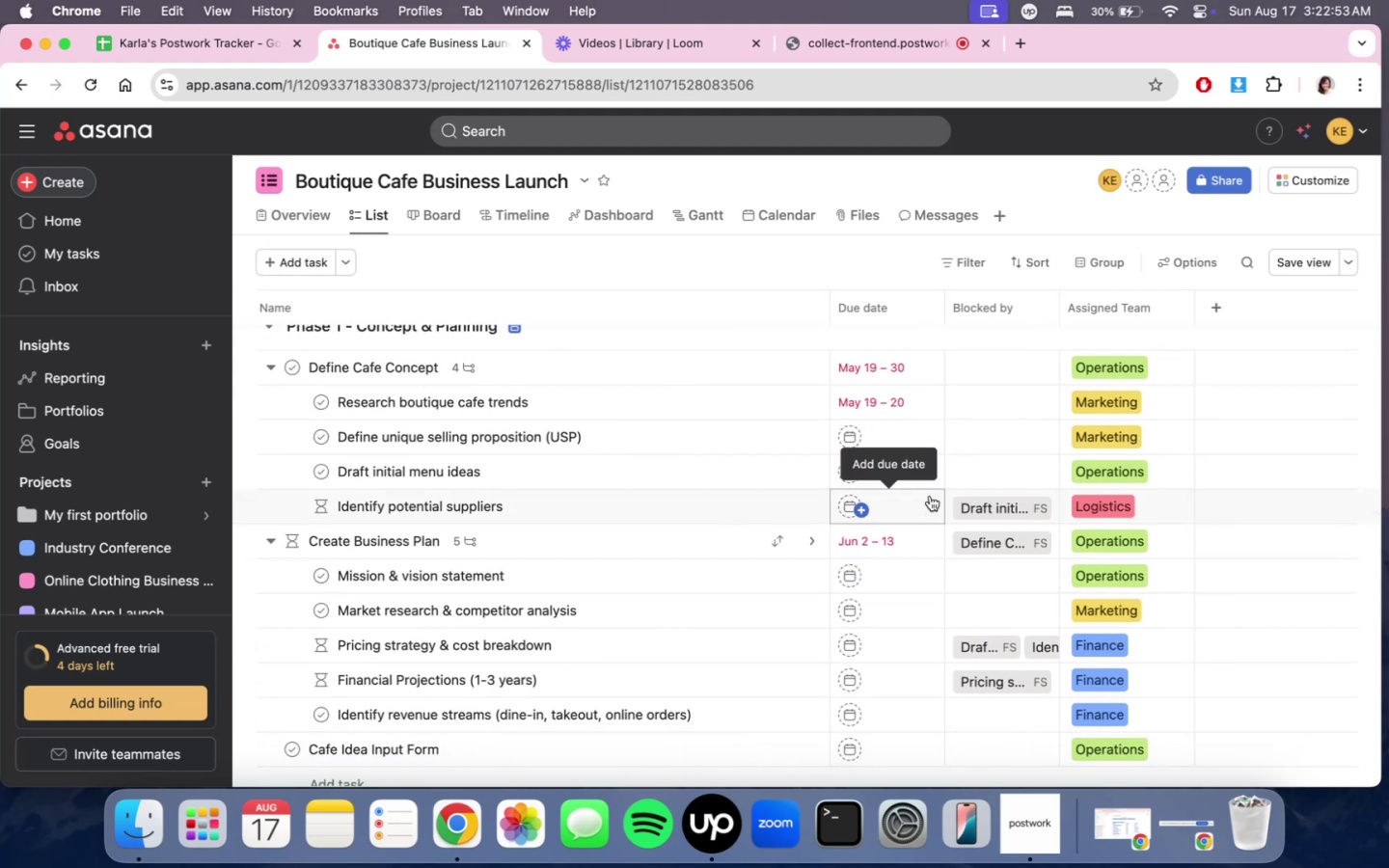 
wait(10.99)
 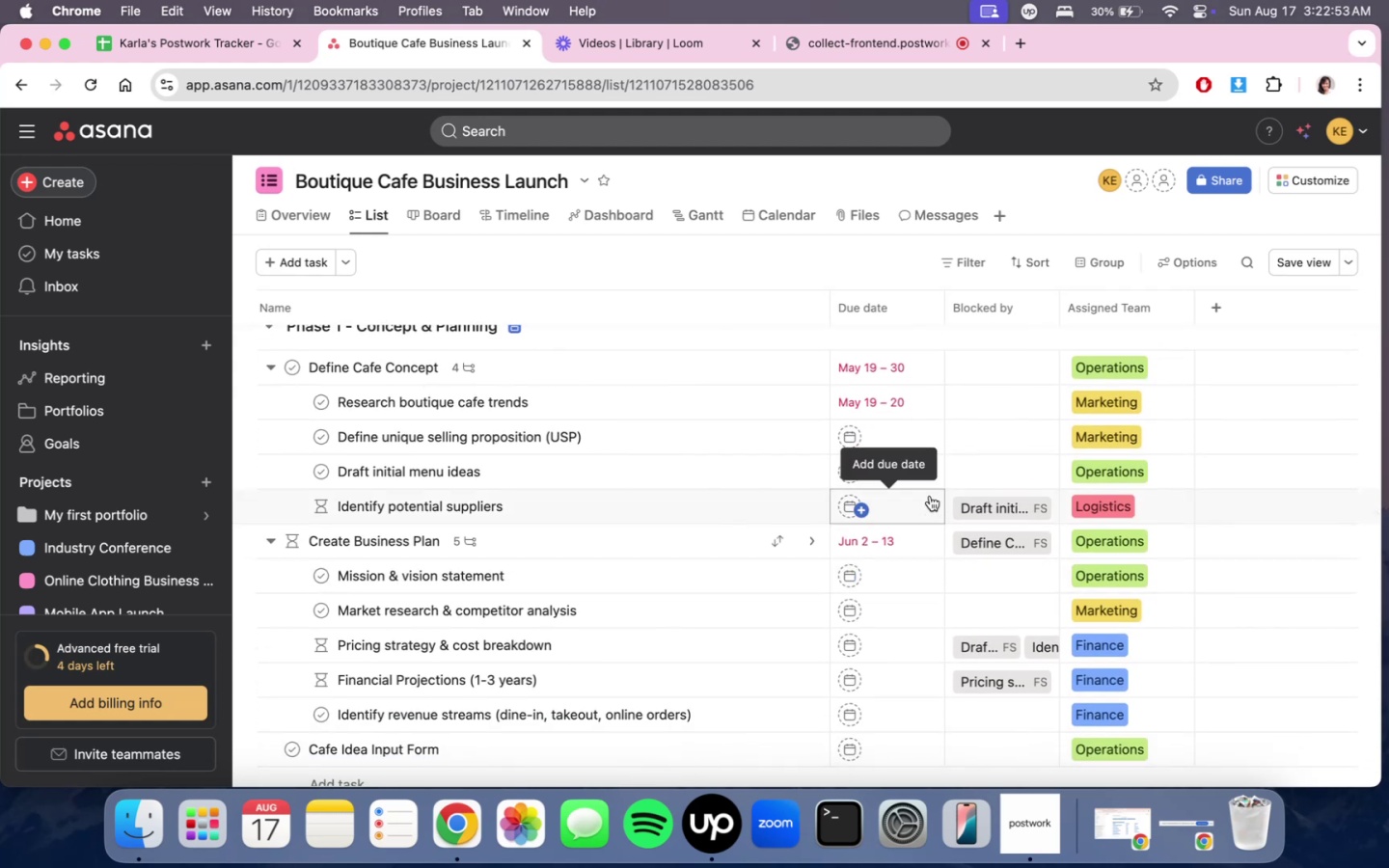 
scroll: coordinate [943, 515], scroll_direction: down, amount: 12.0
 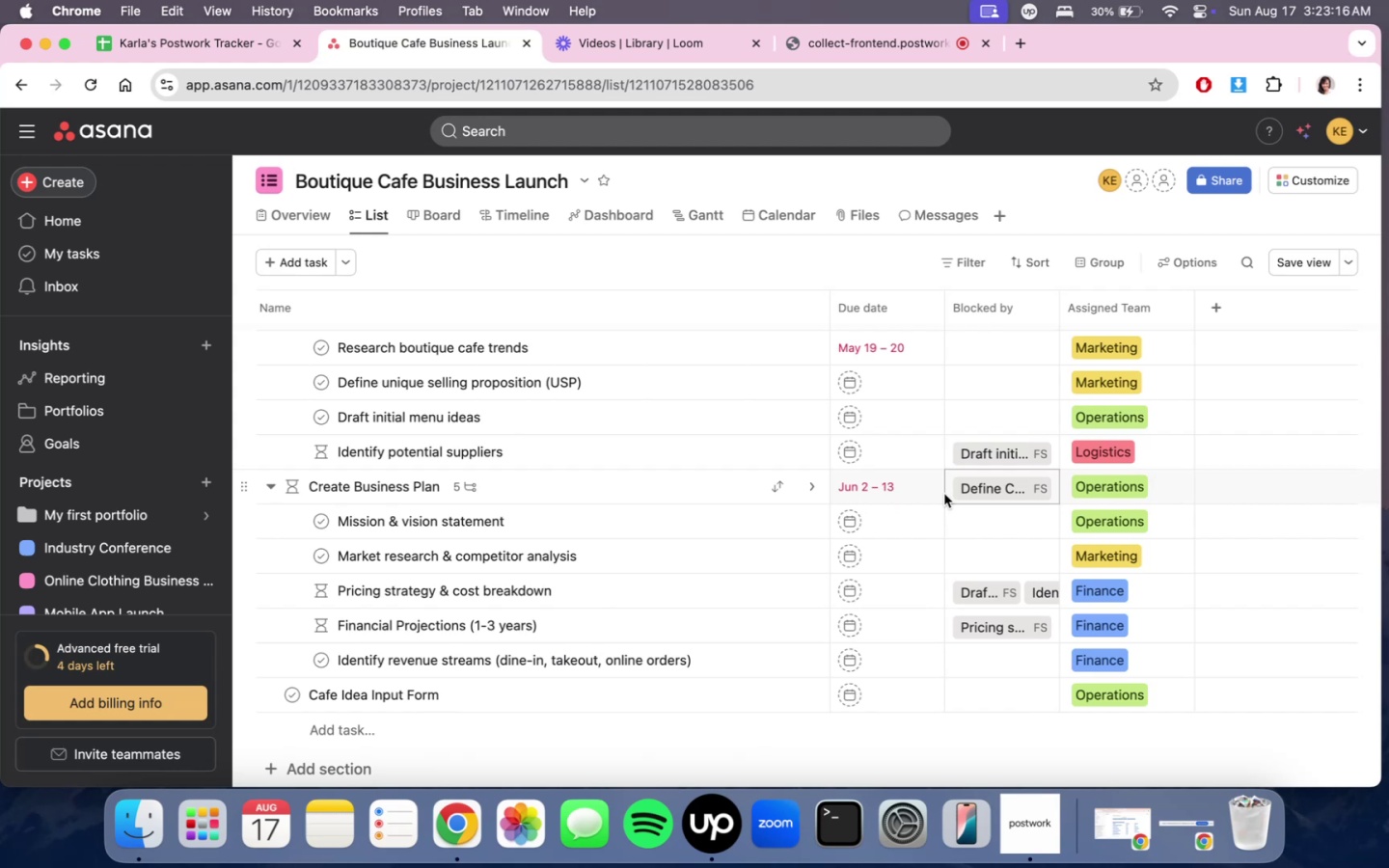 
wait(23.63)
 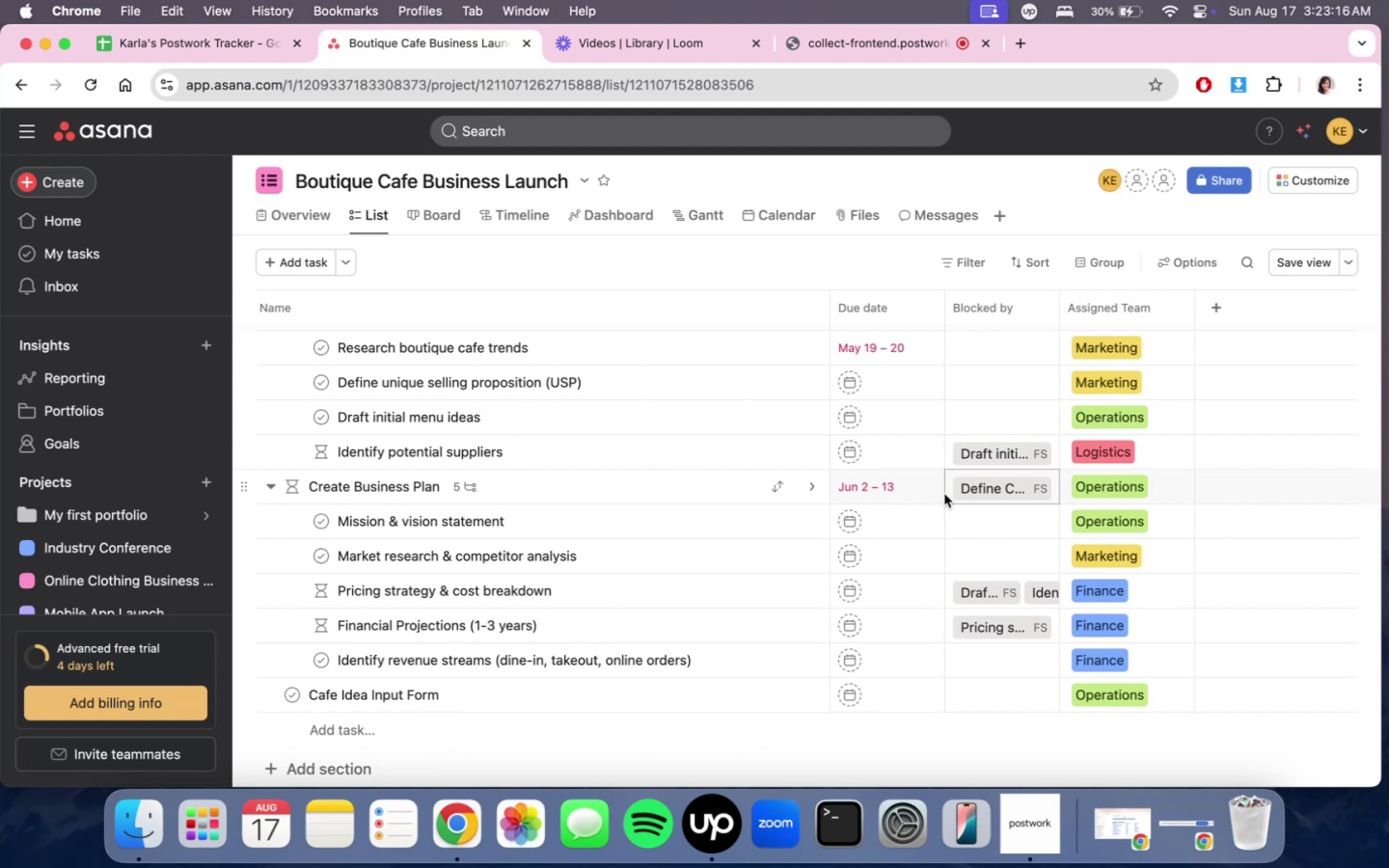 
mouse_move([939, 521])
 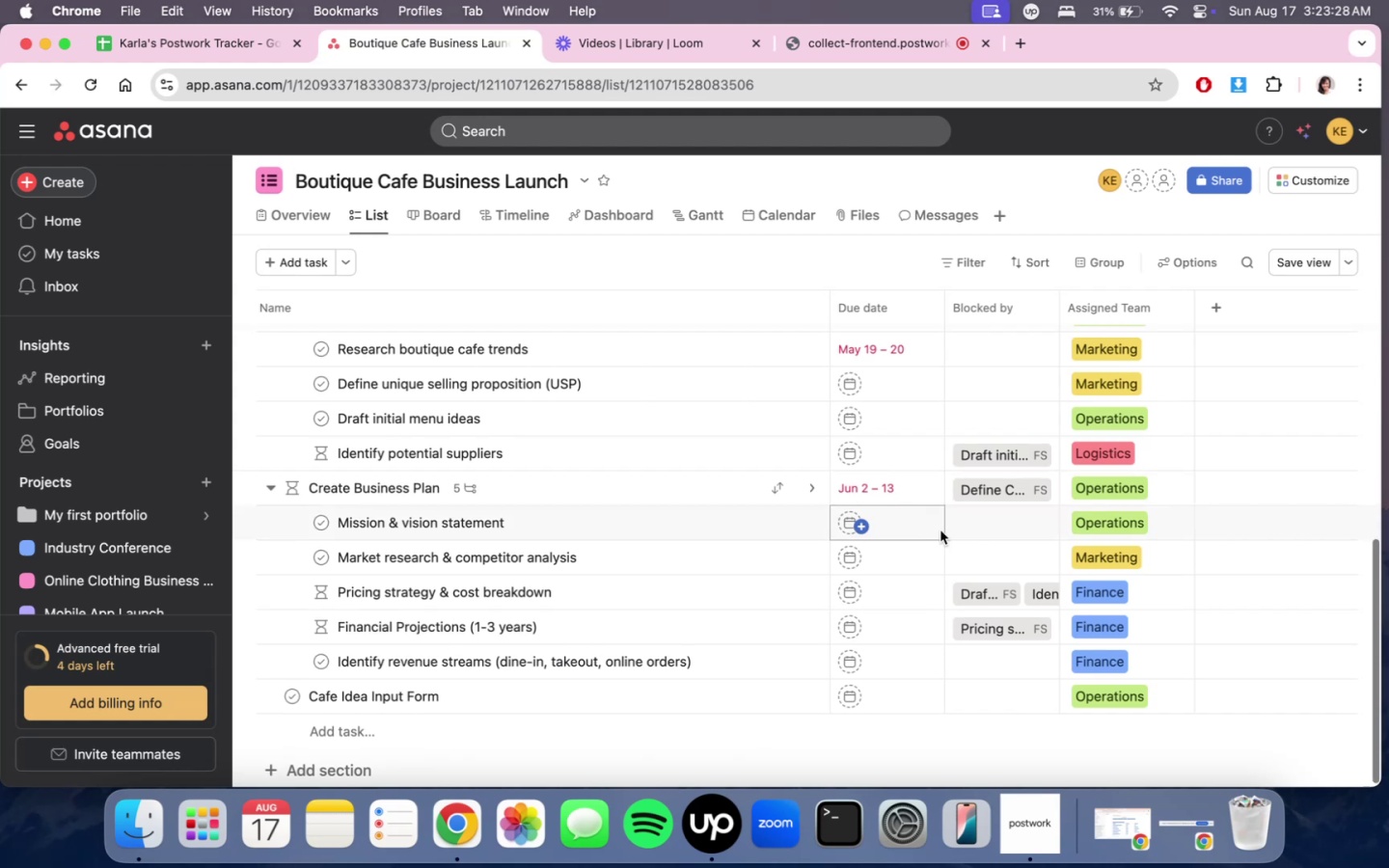 
scroll: coordinate [941, 527], scroll_direction: down, amount: 12.0
 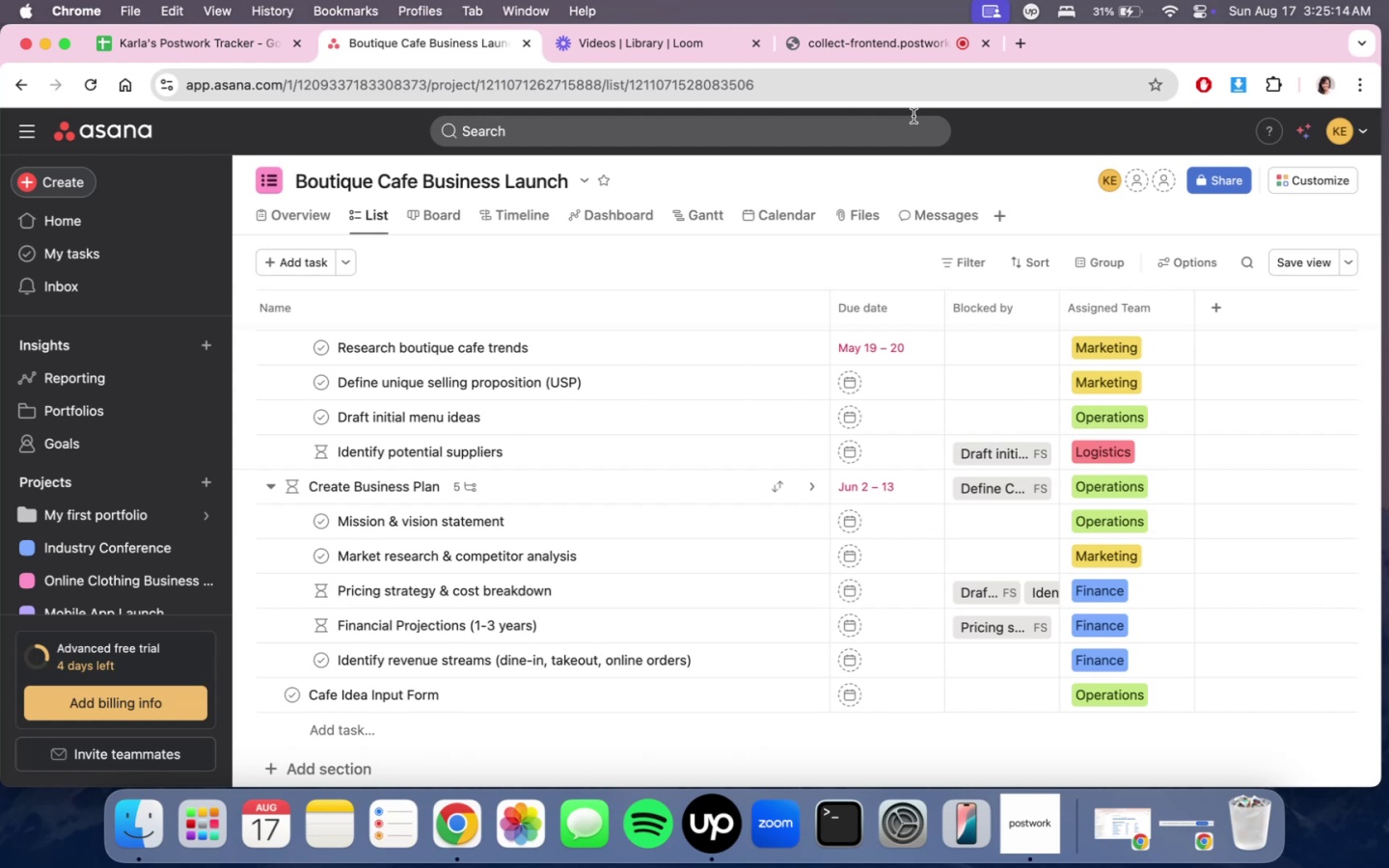 
wait(109.05)
 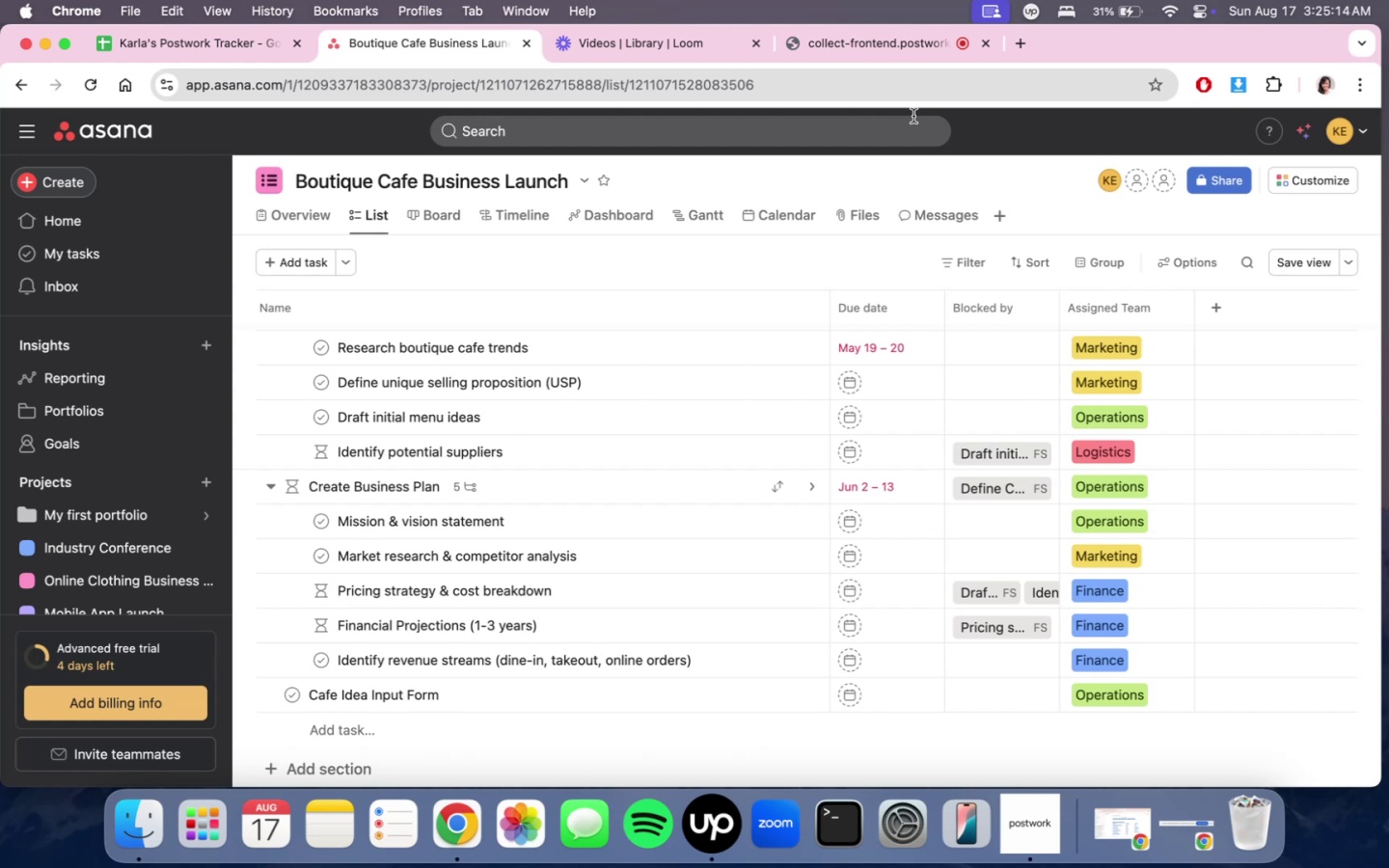 
scroll: coordinate [900, 441], scroll_direction: down, amount: 8.0
 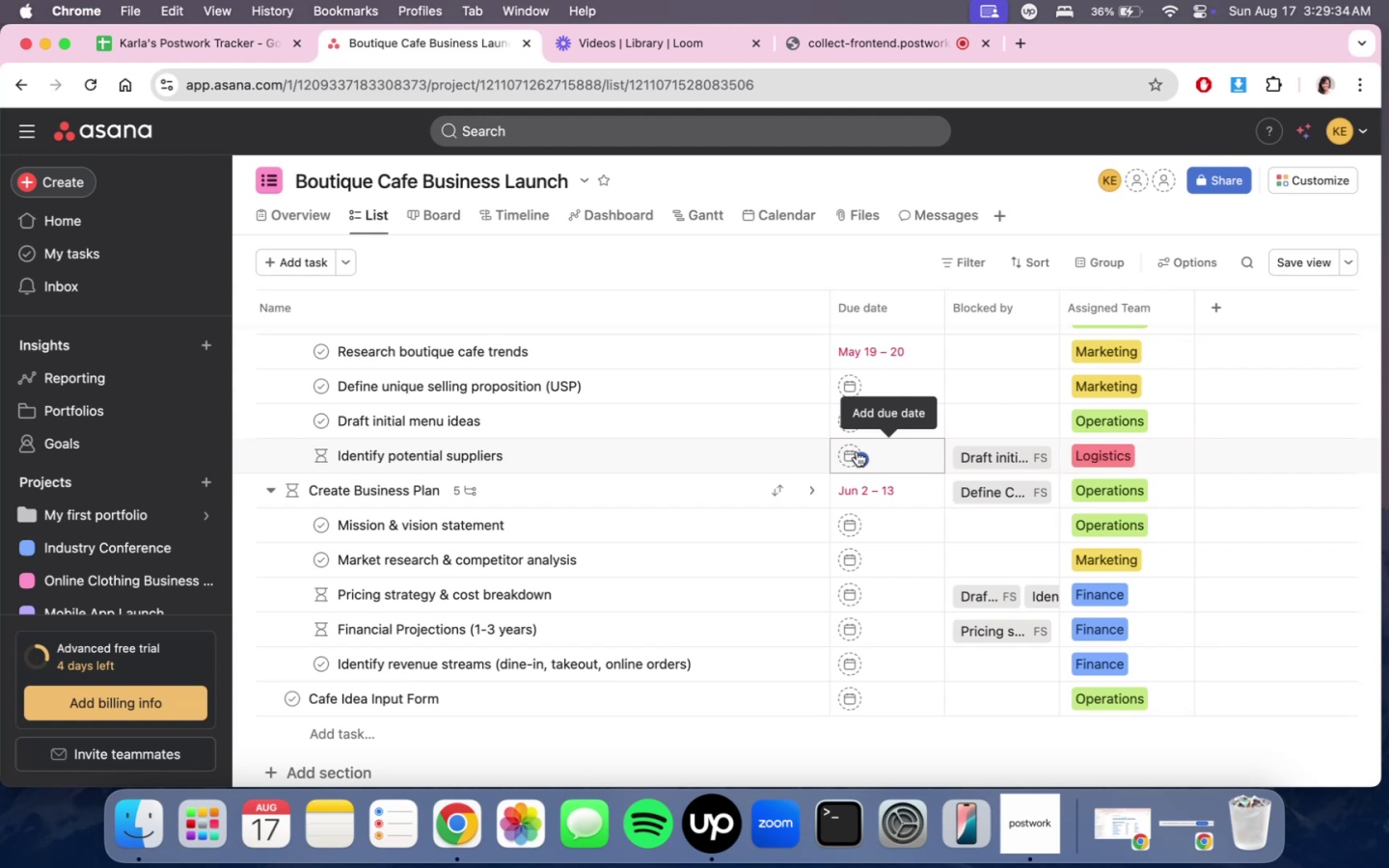 
wait(261.0)
 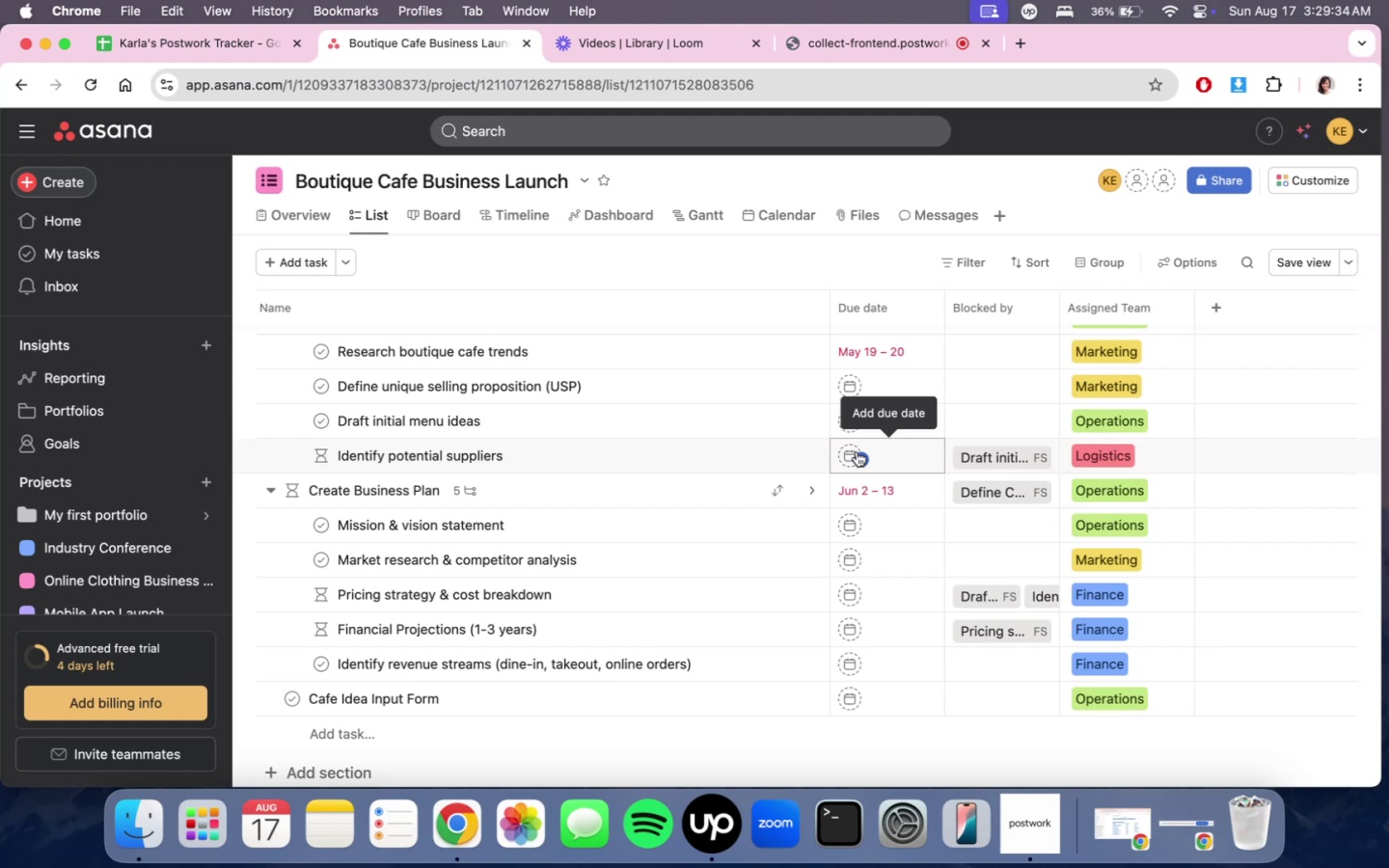 
scroll: coordinate [792, 574], scroll_direction: down, amount: 4.0
 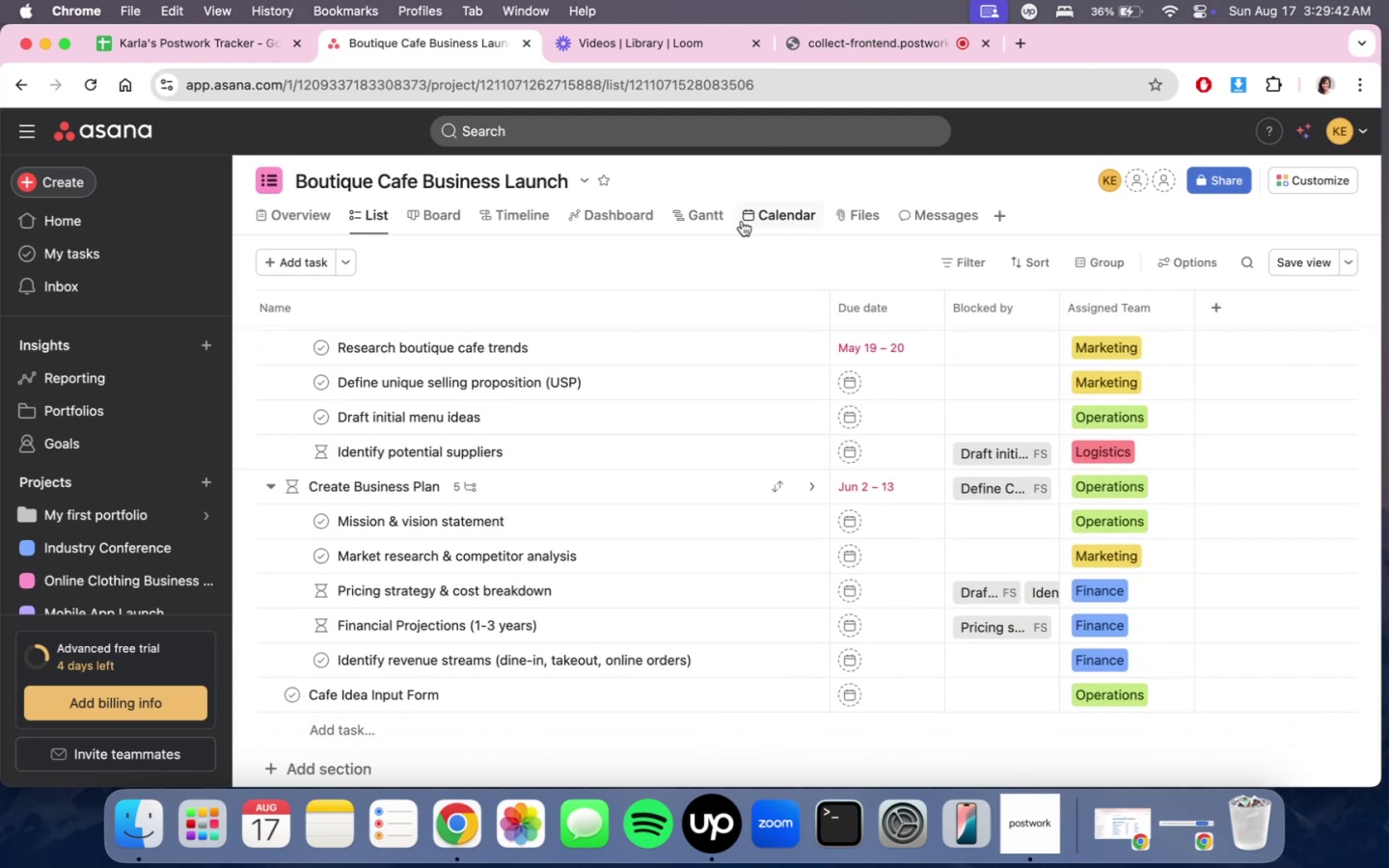 
left_click([712, 224])
 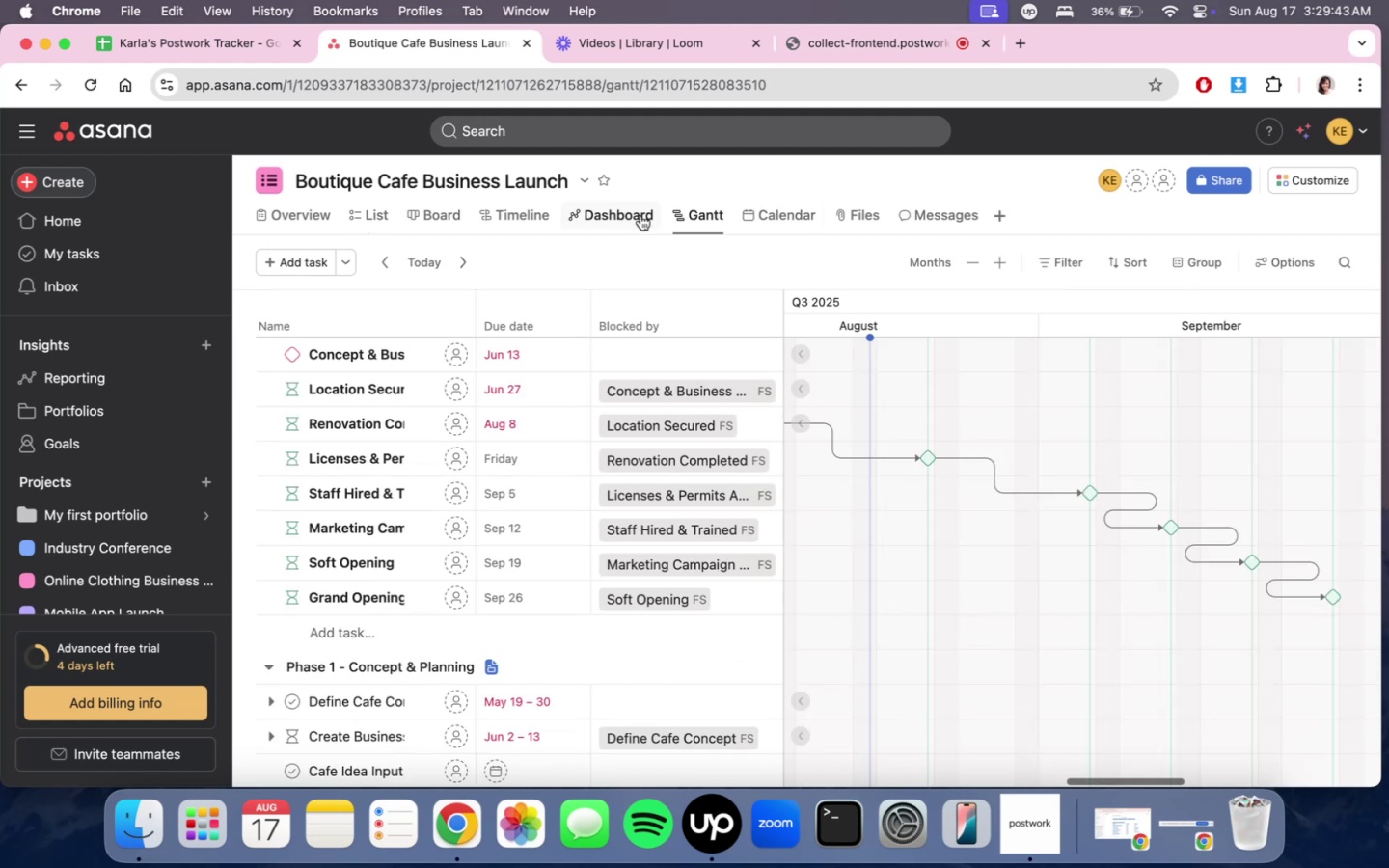 
double_click([640, 215])
 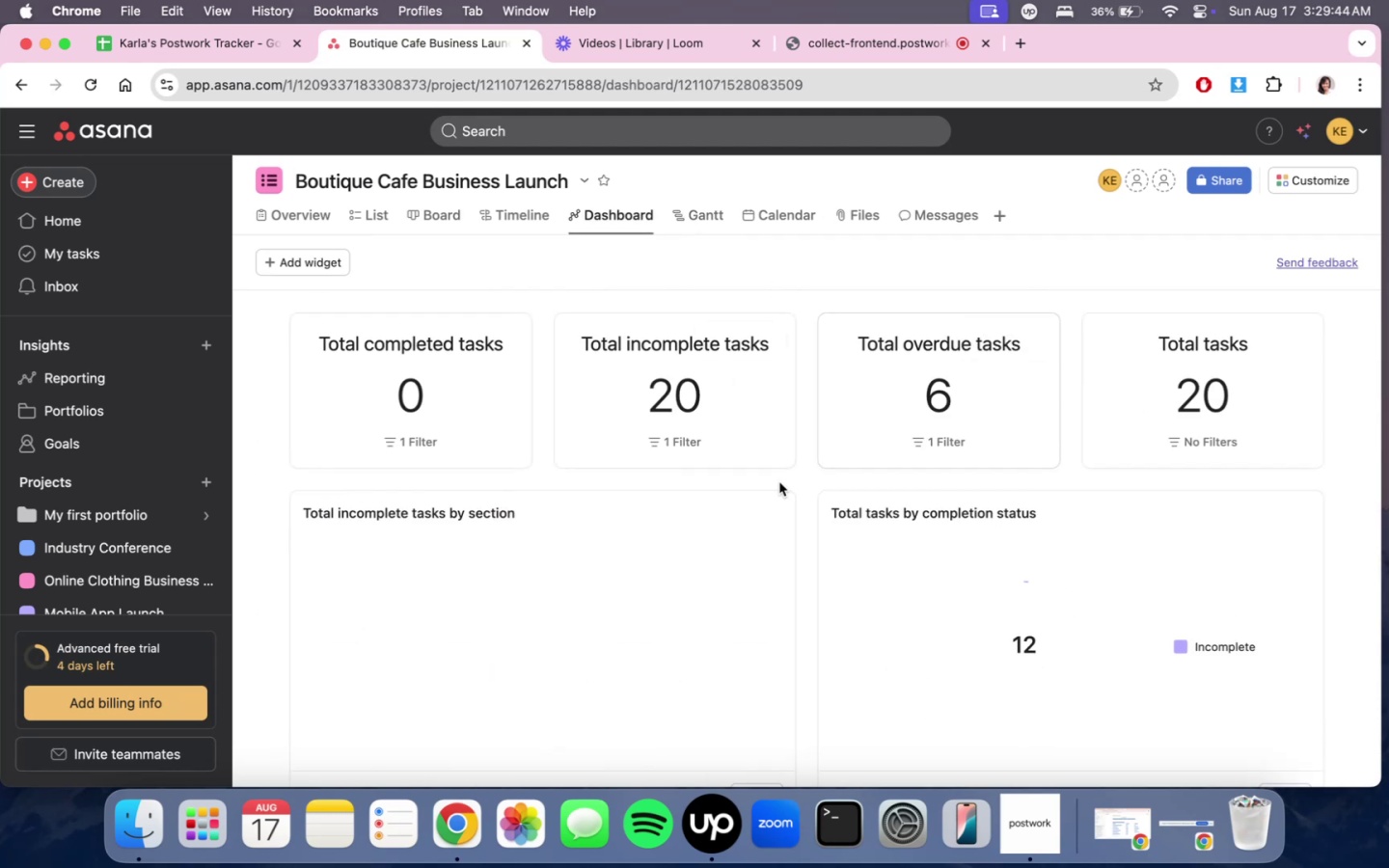 
scroll: coordinate [796, 537], scroll_direction: down, amount: 7.0
 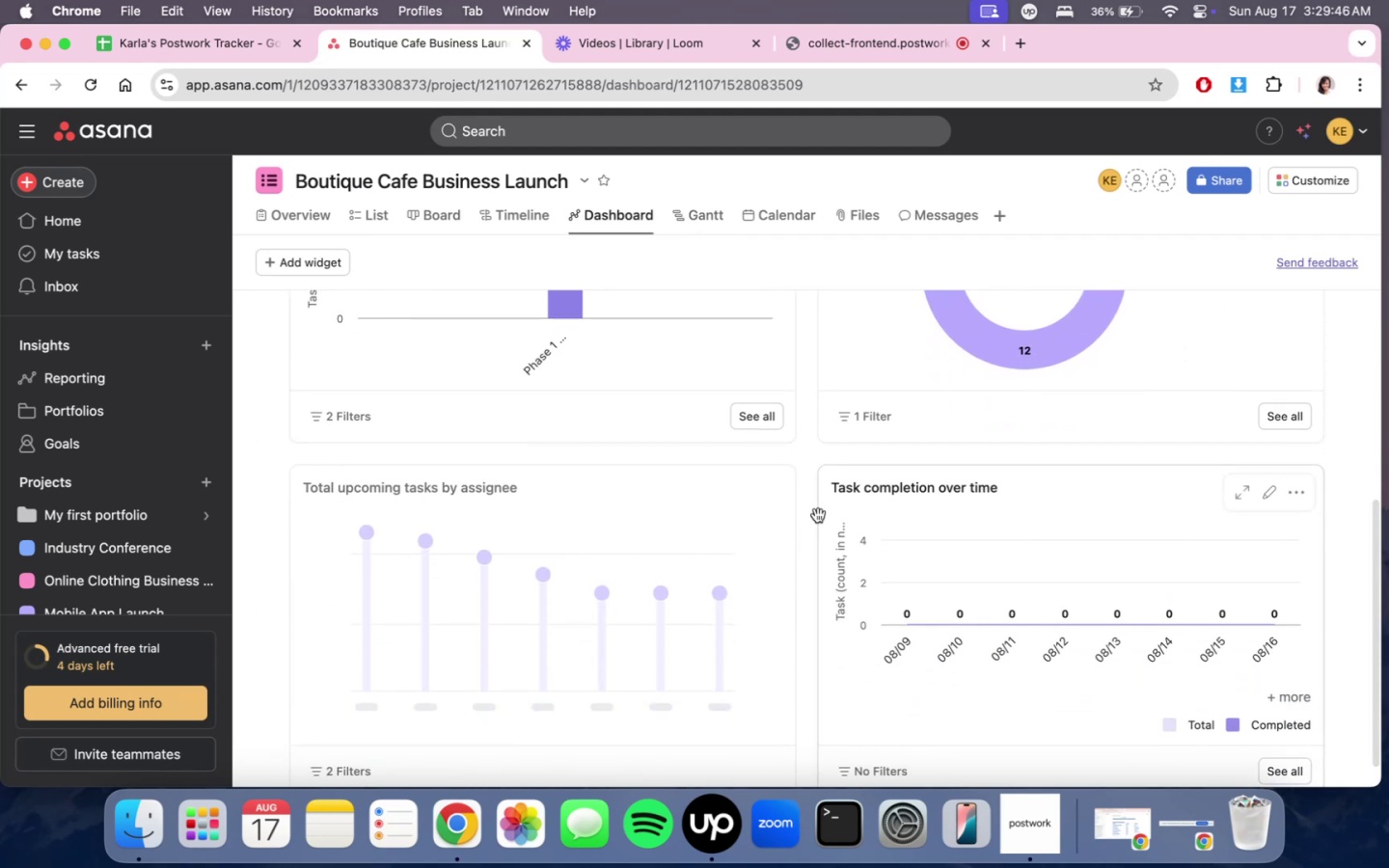 
scroll: coordinate [819, 514], scroll_direction: up, amount: 2.0
 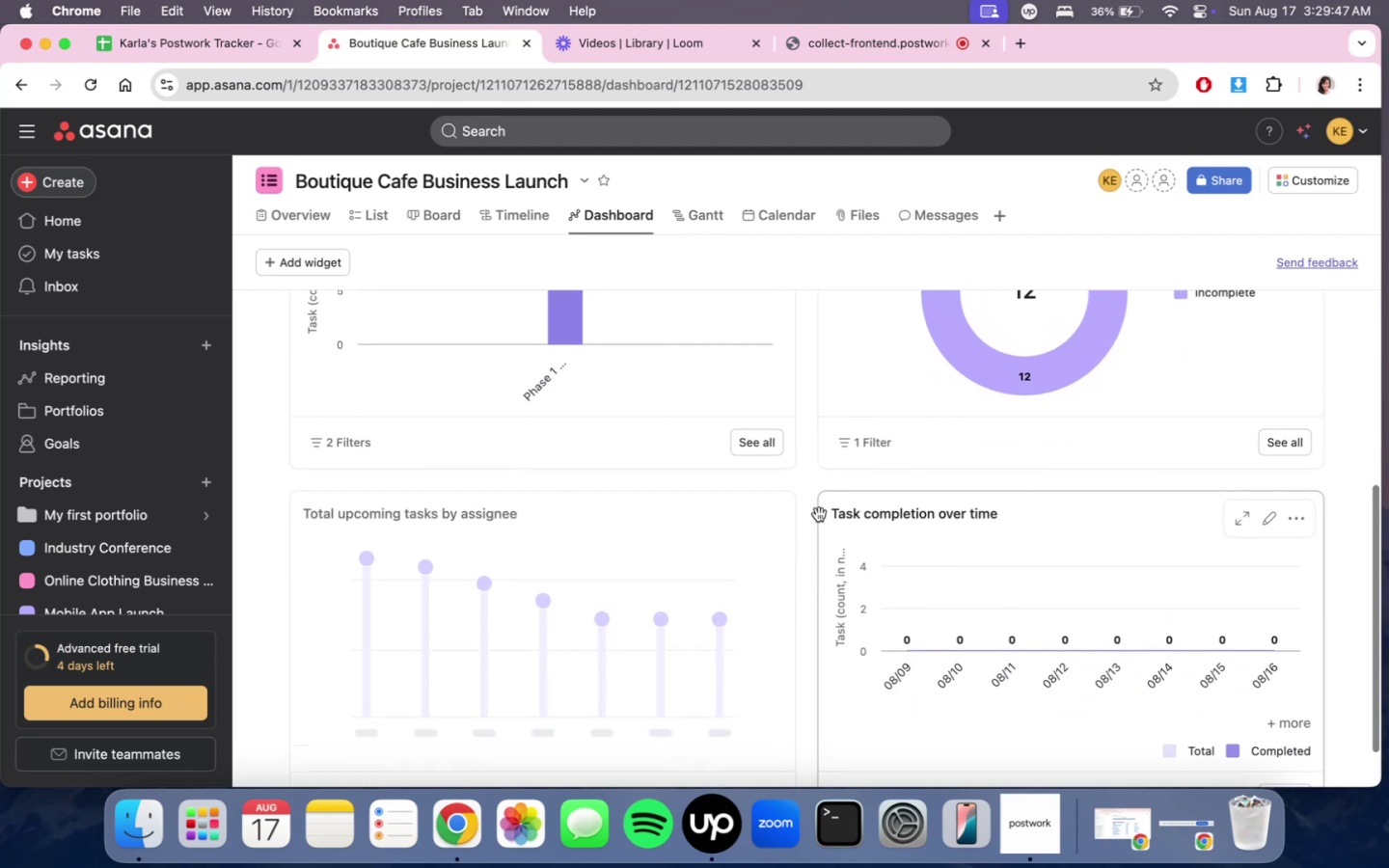 
scroll: coordinate [819, 514], scroll_direction: down, amount: 2.0
 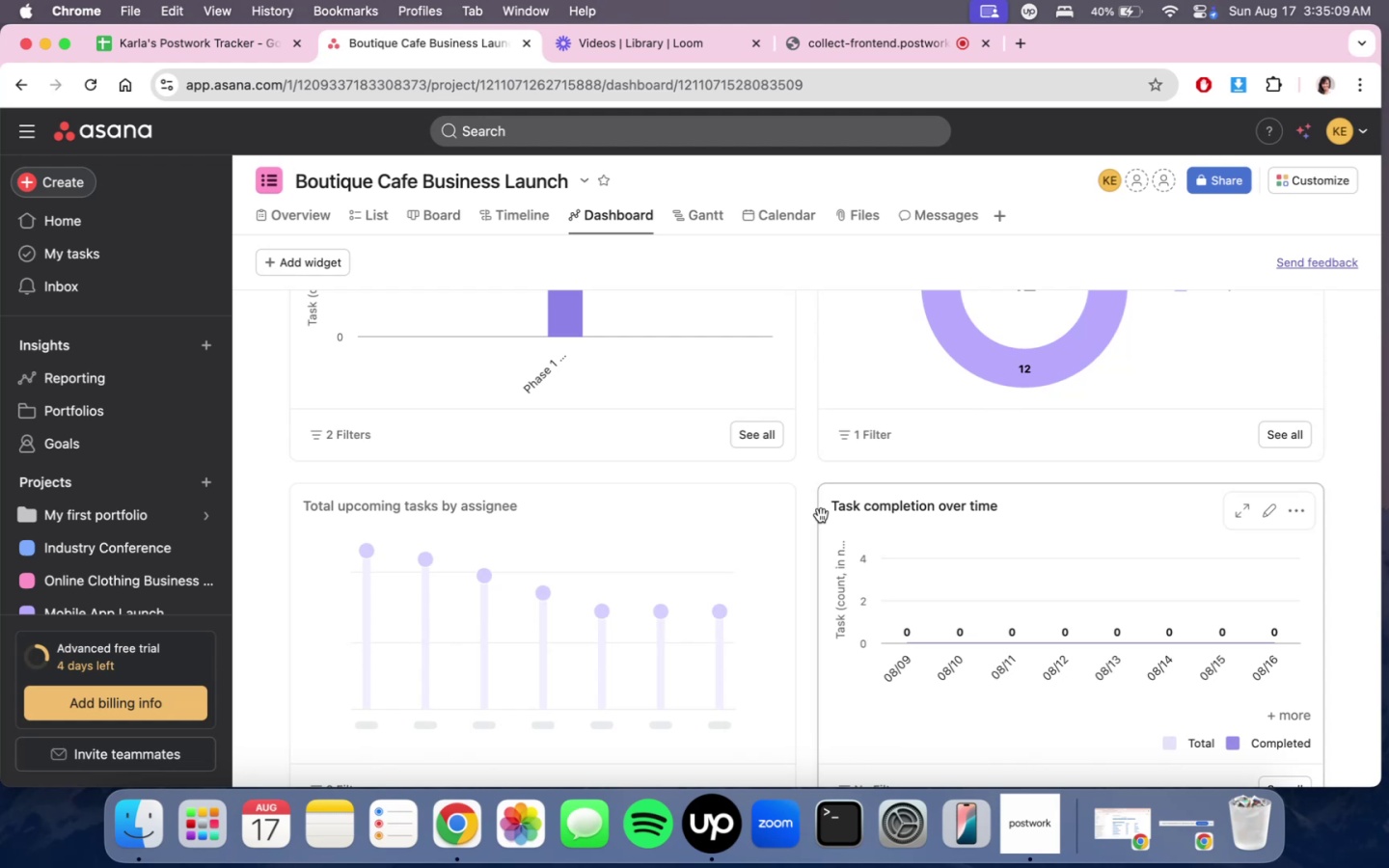 
wait(326.37)
 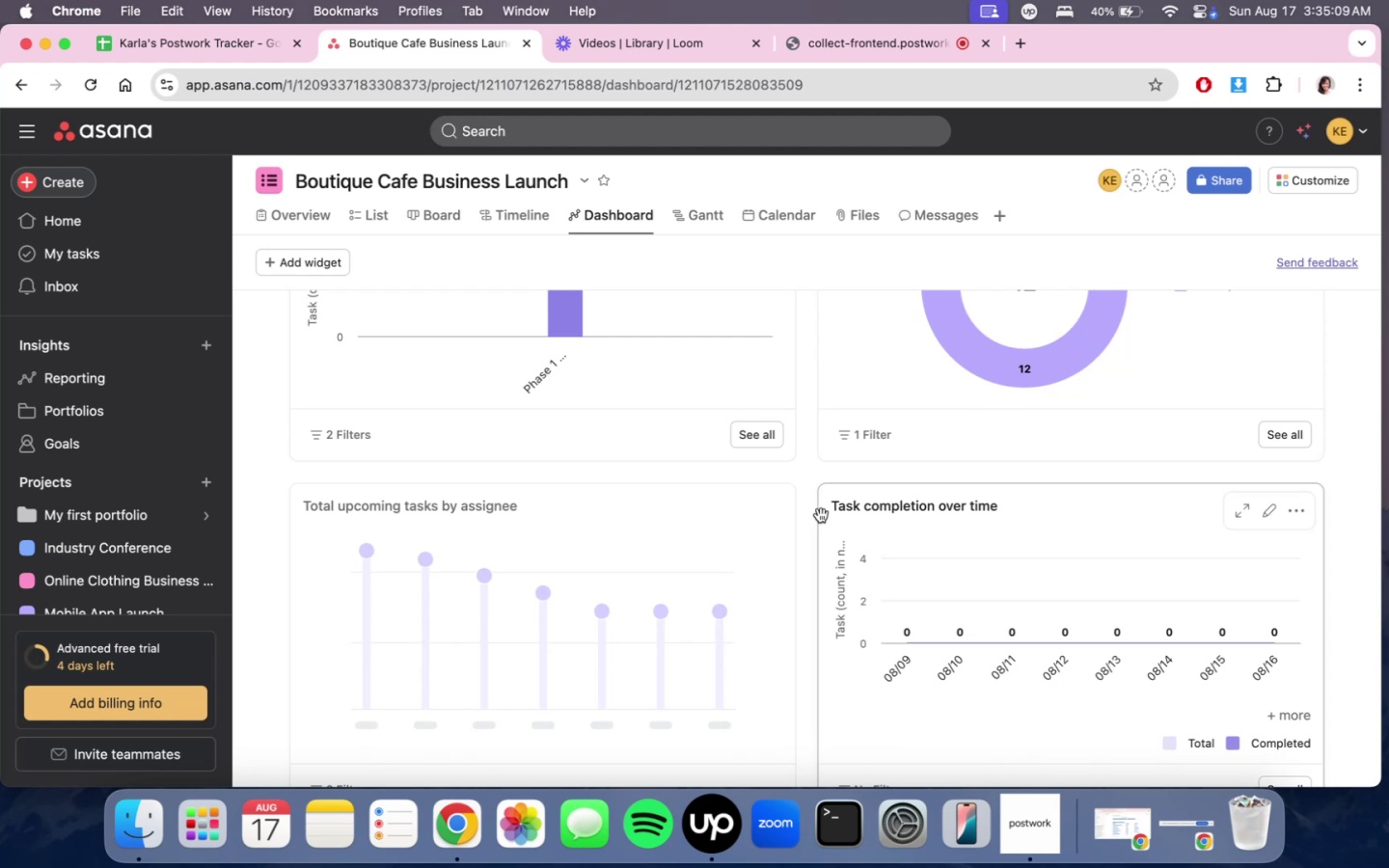 
scroll: coordinate [873, 585], scroll_direction: down, amount: 11.0
 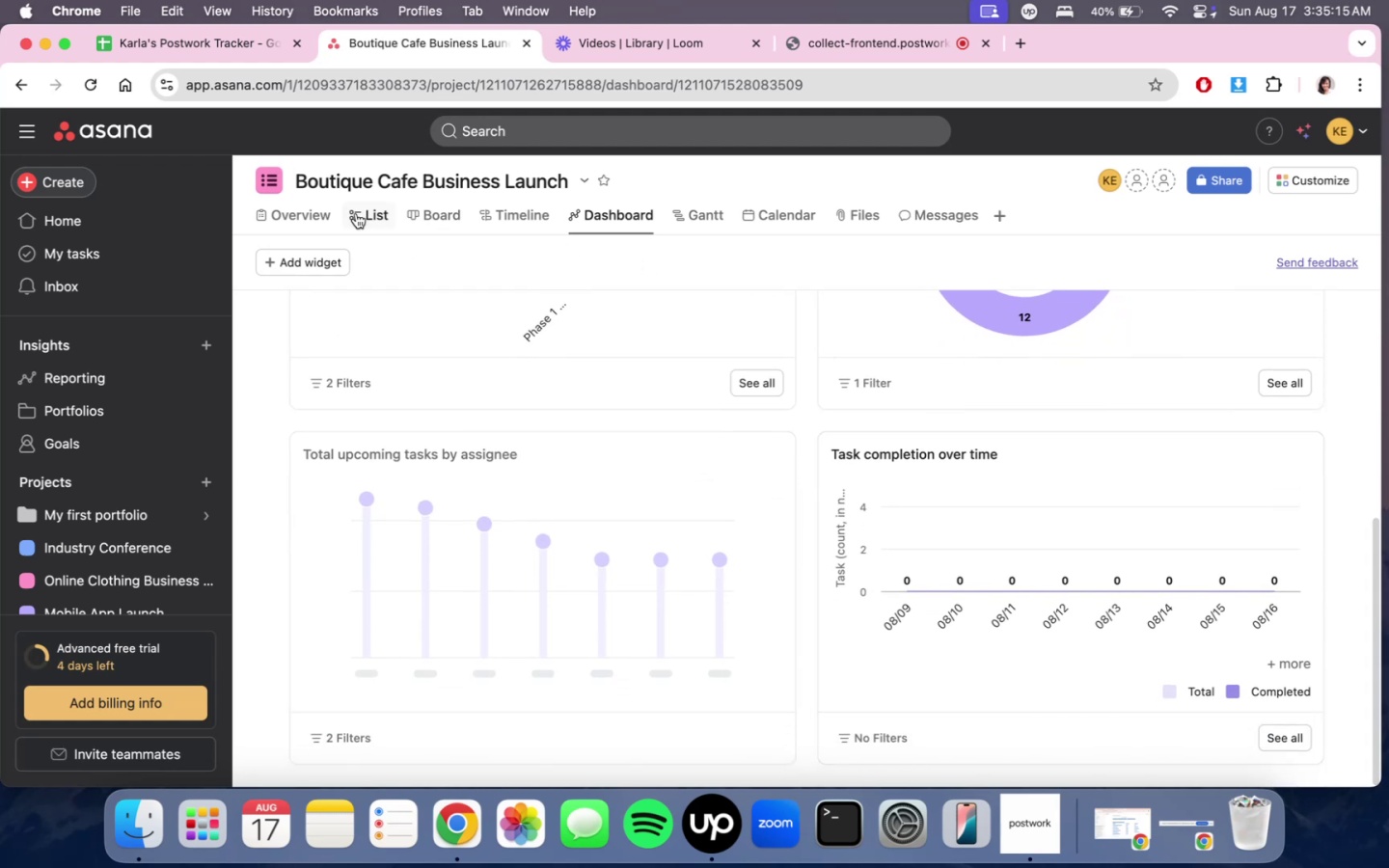 
double_click([331, 210])
 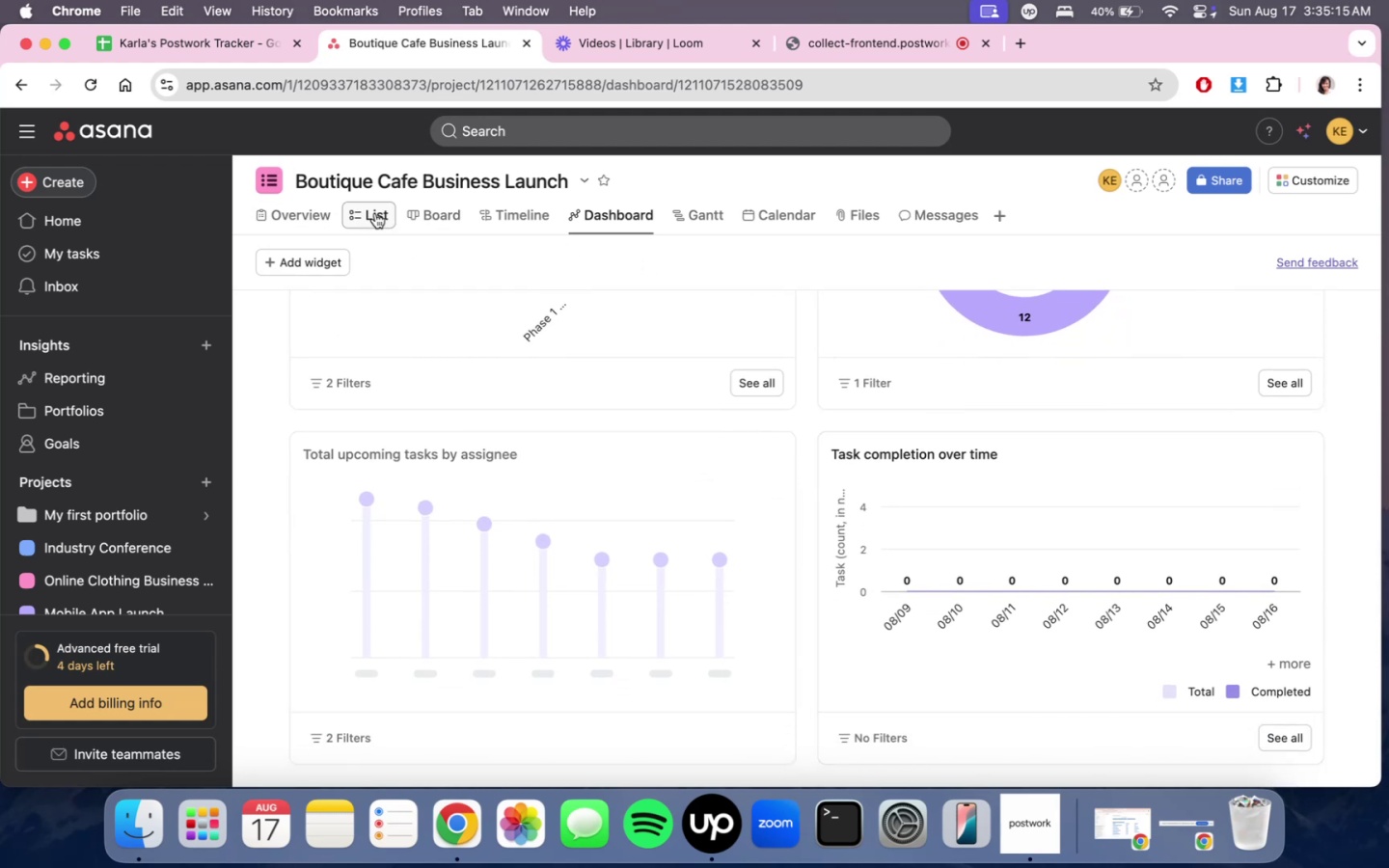 
triple_click([375, 213])
 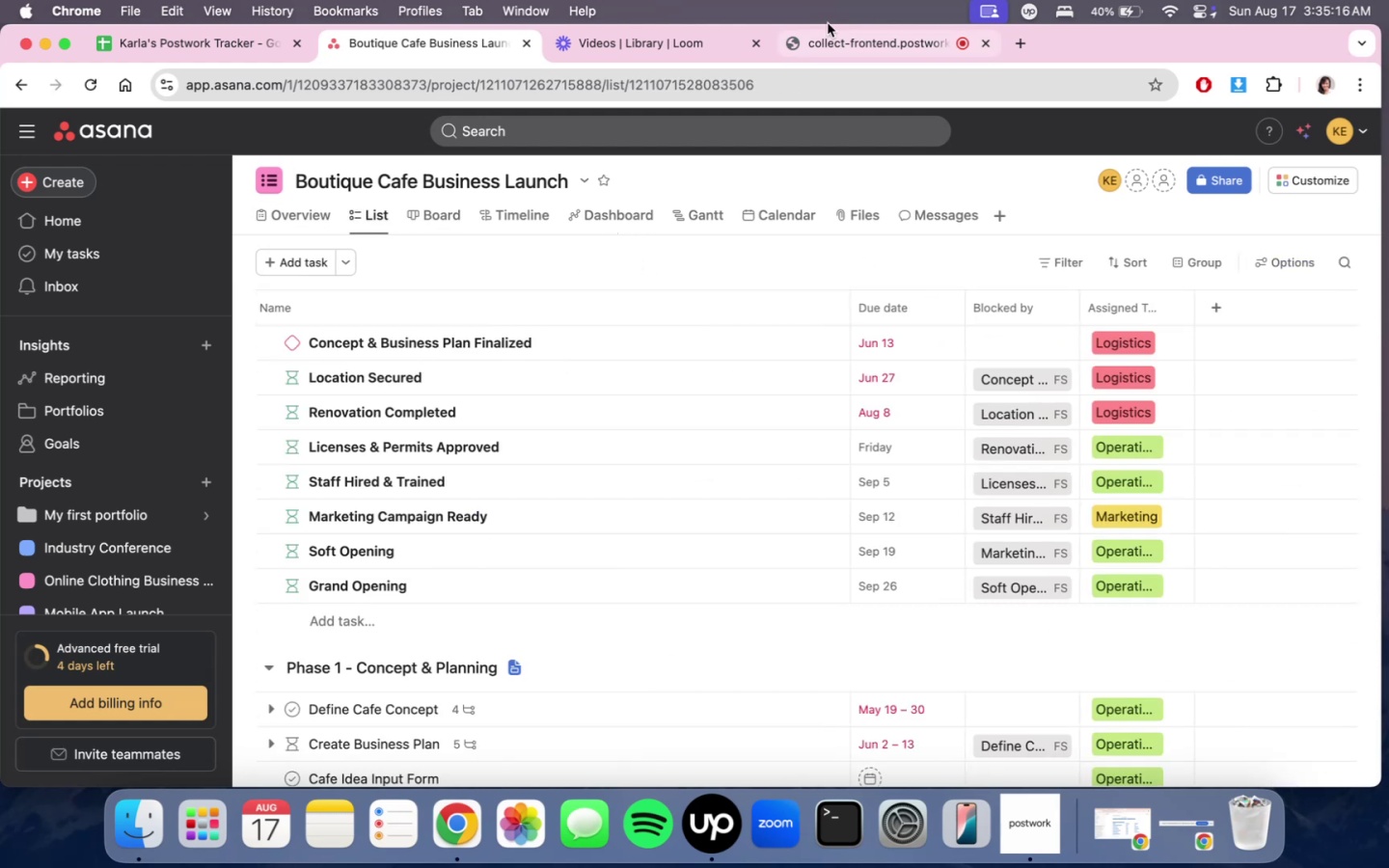 
left_click_drag(start_coordinate=[824, 25], to_coordinate=[823, 31])
 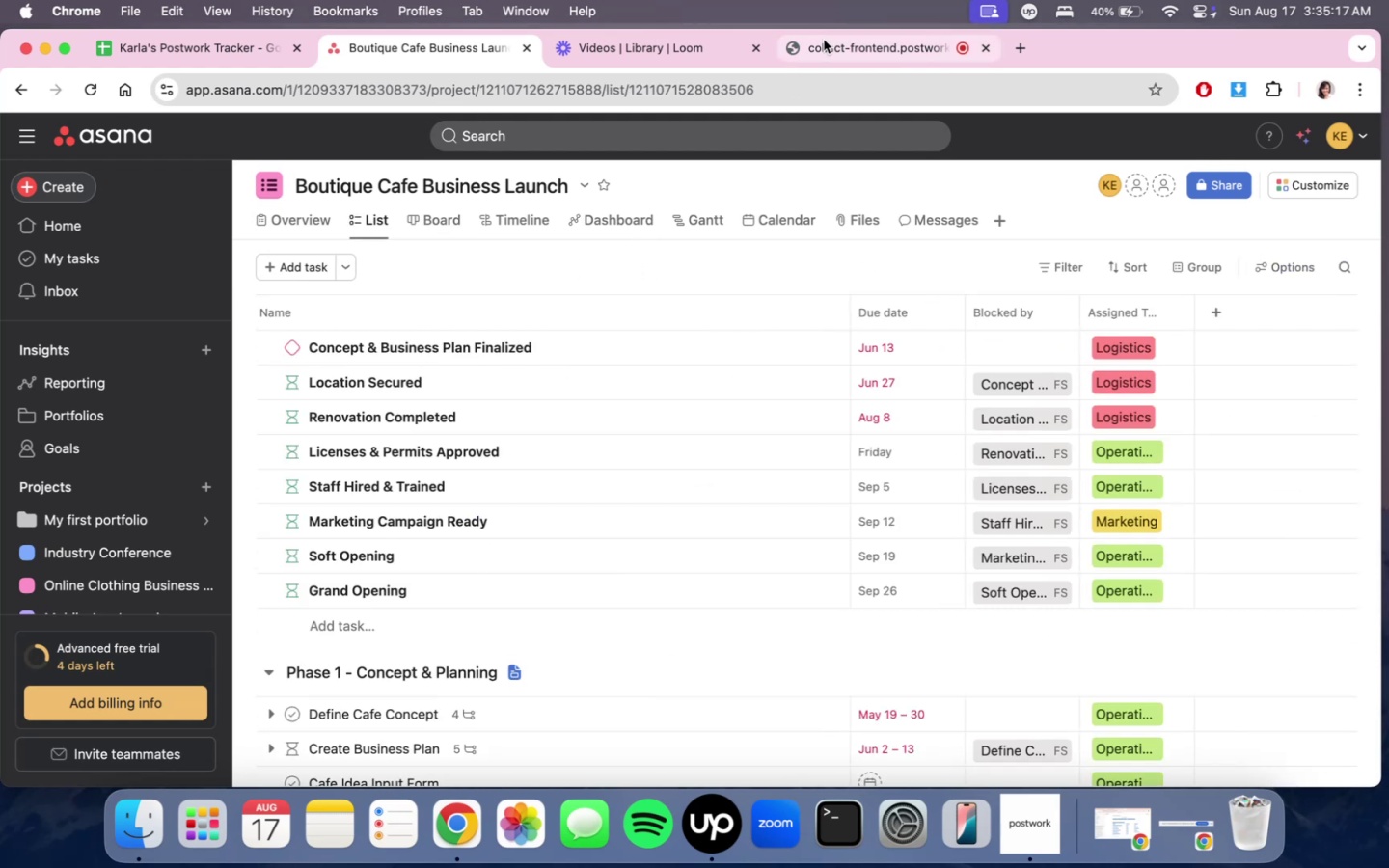 
double_click([824, 40])
 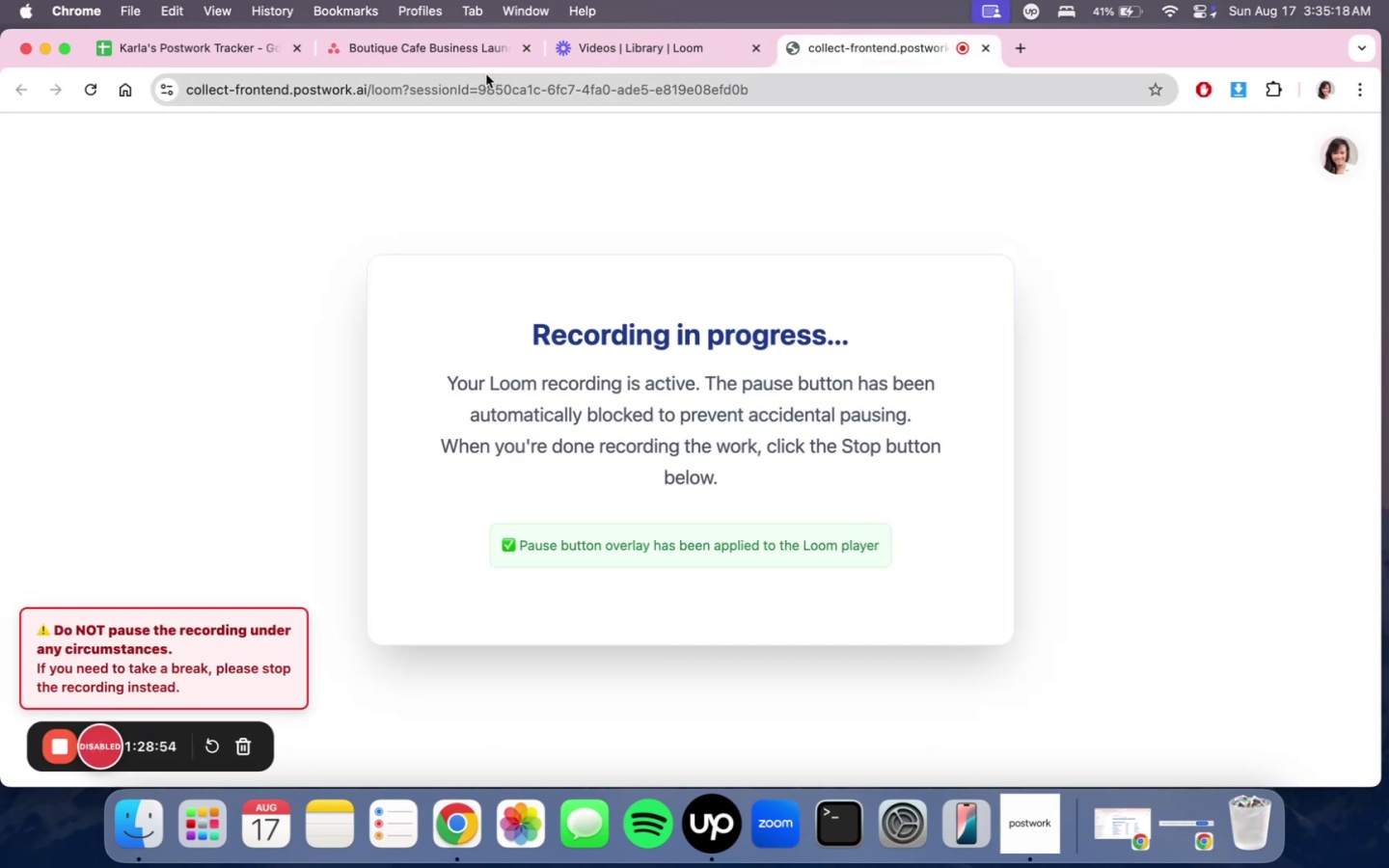 
left_click([486, 56])
 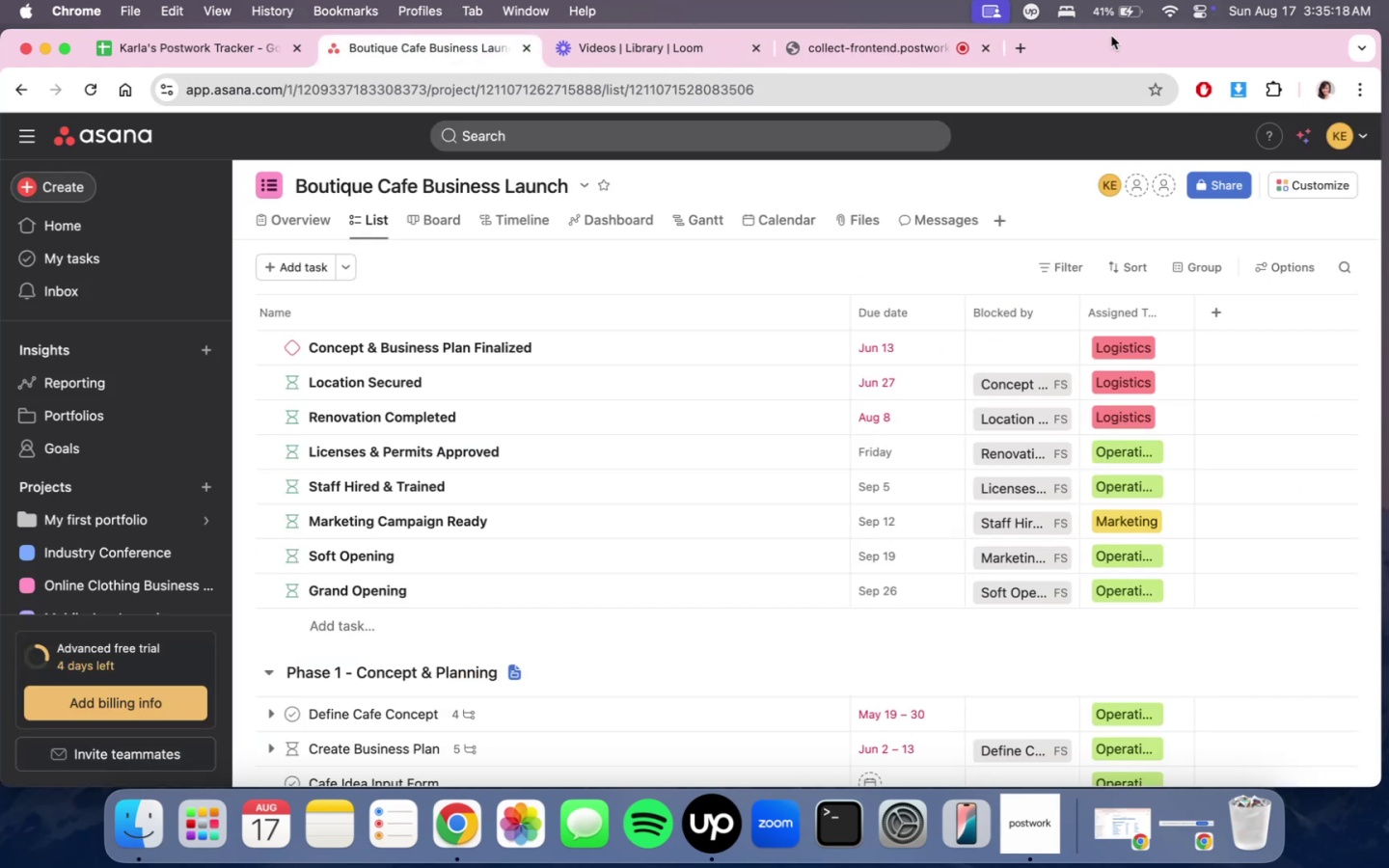 
left_click_drag(start_coordinate=[1111, 44], to_coordinate=[1112, 32])
 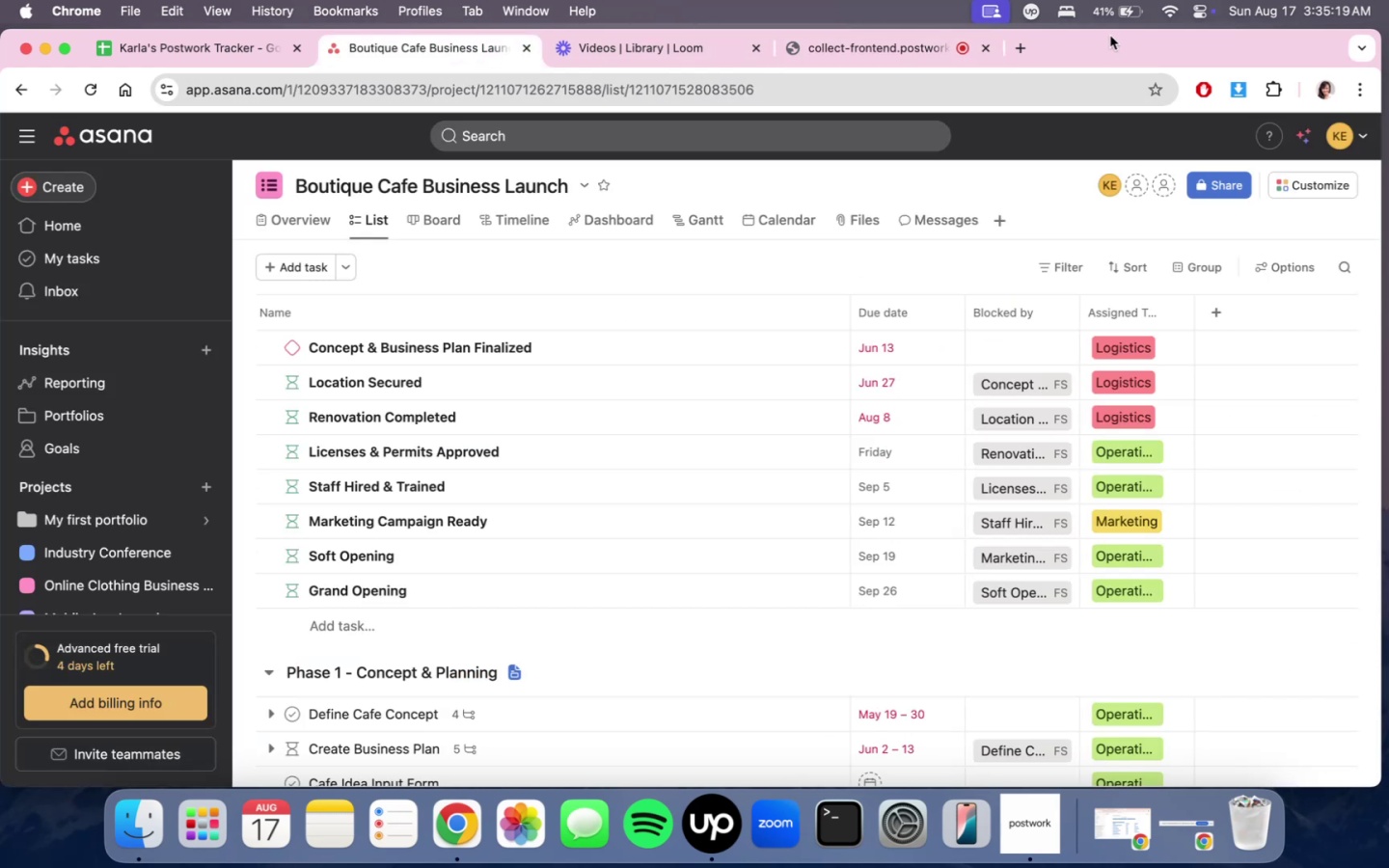 
left_click_drag(start_coordinate=[1110, 36], to_coordinate=[1110, 27])
 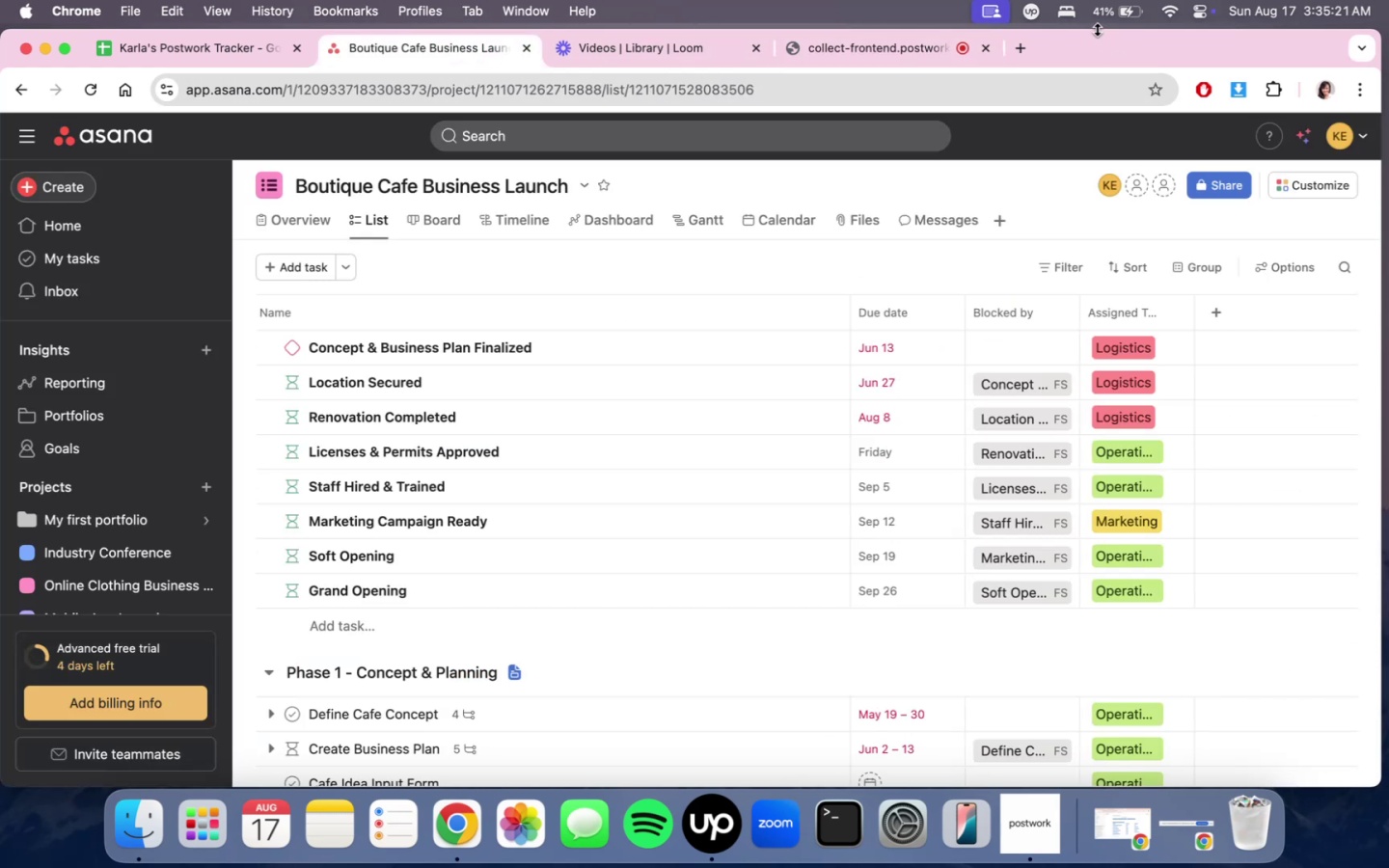 
left_click_drag(start_coordinate=[1097, 27], to_coordinate=[1097, 4])
 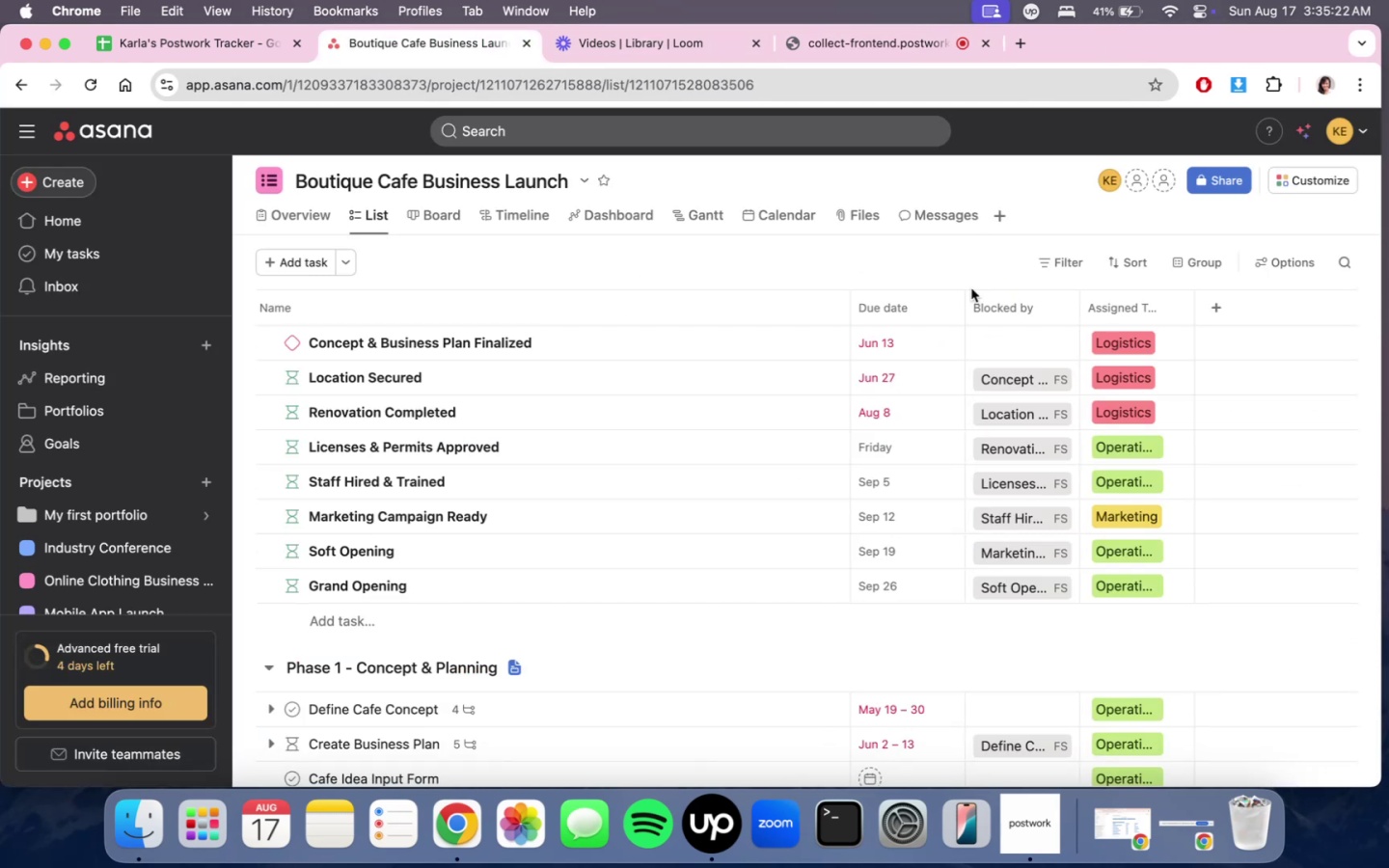 
scroll: coordinate [732, 445], scroll_direction: down, amount: 6.0
 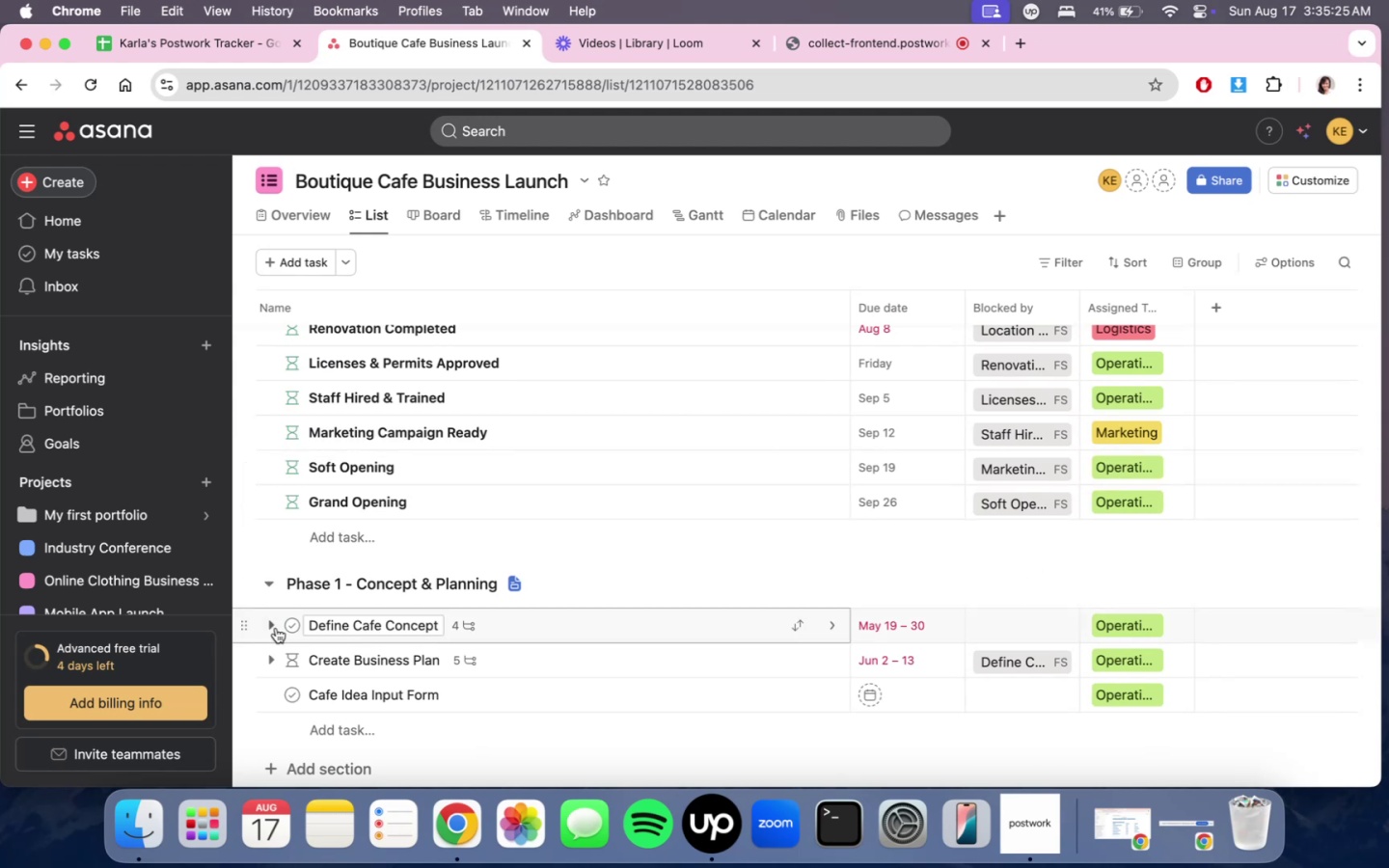 
left_click([265, 651])
 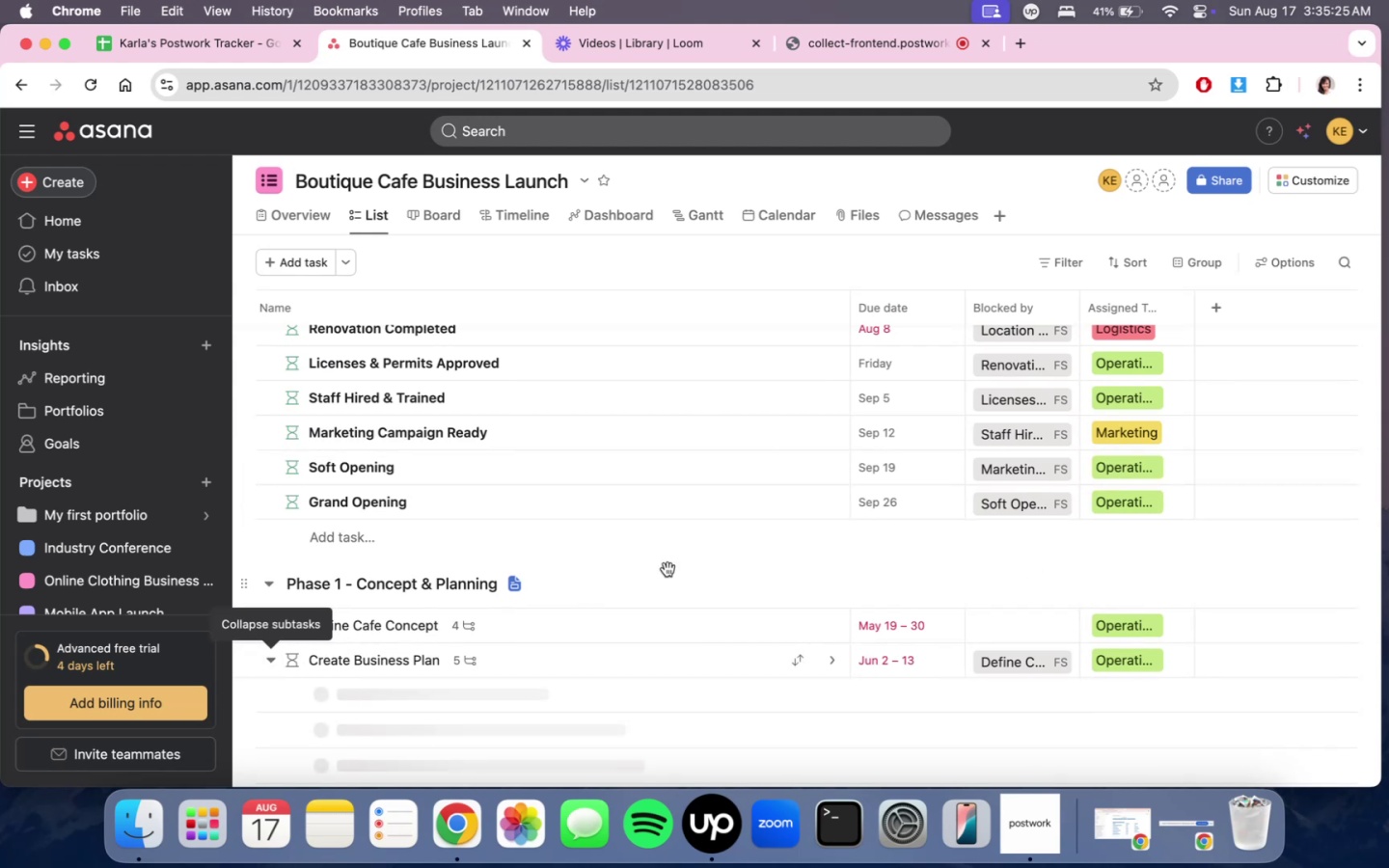 
scroll: coordinate [667, 603], scroll_direction: down, amount: 19.0
 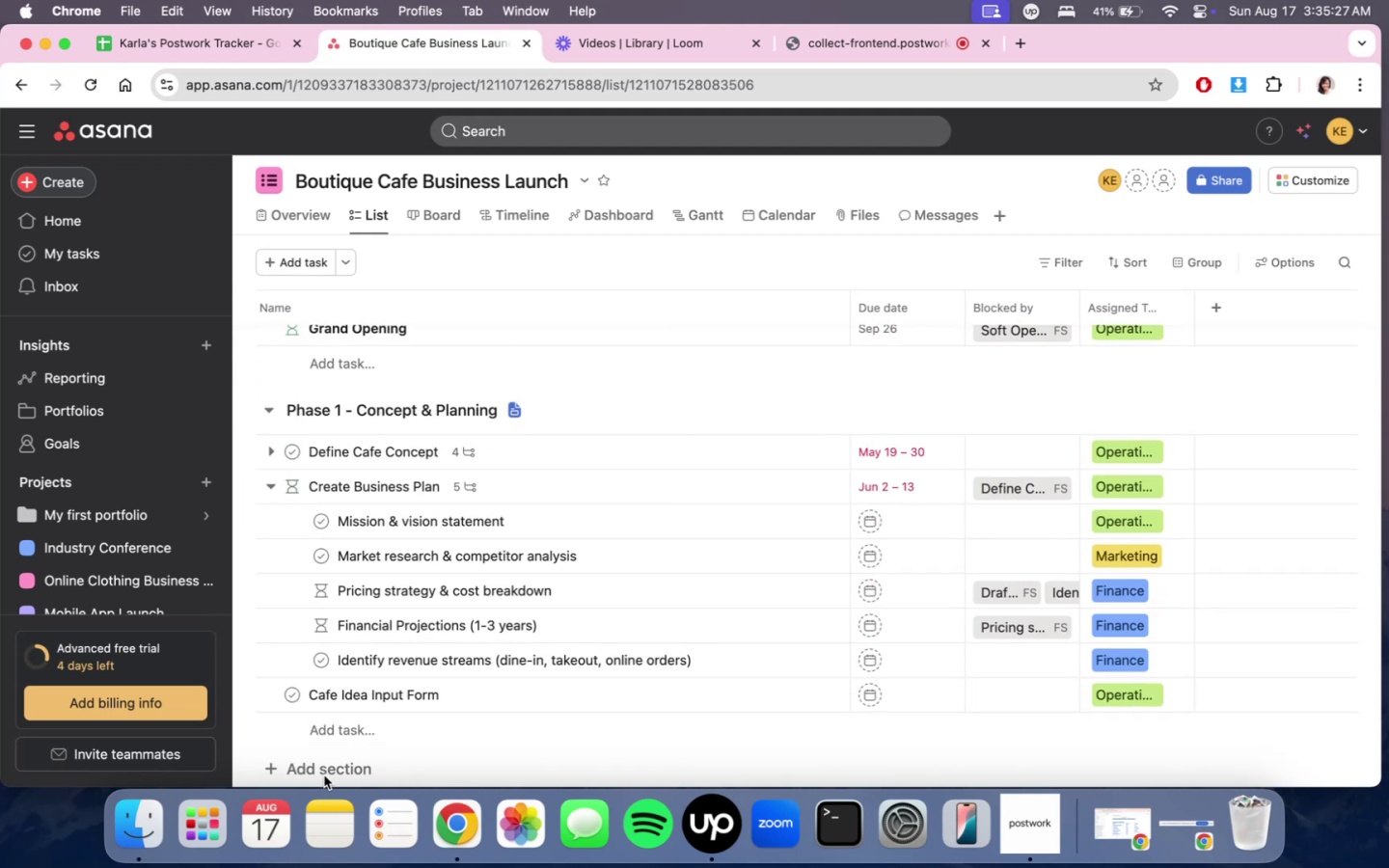 
double_click([326, 770])
 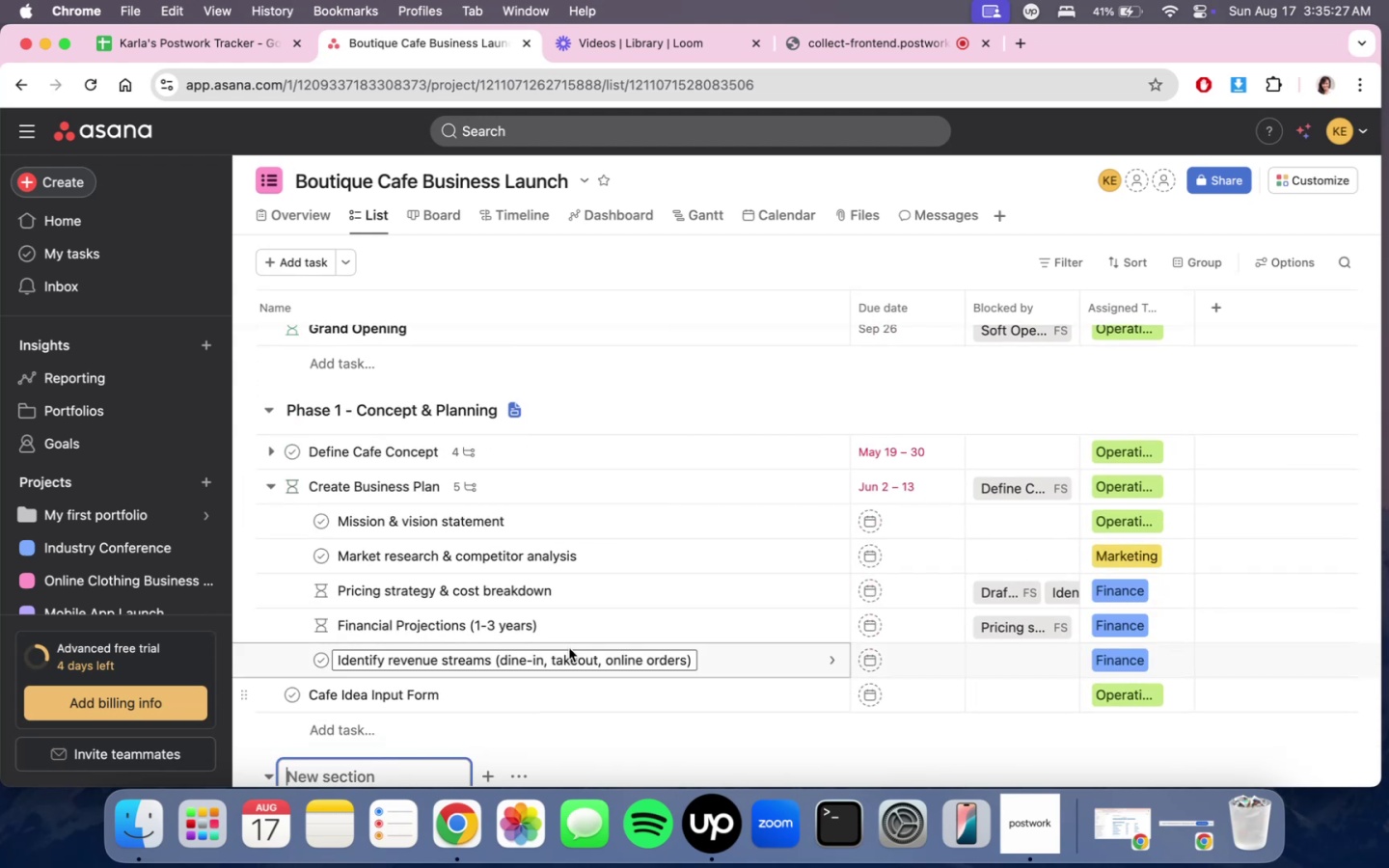 
scroll: coordinate [569, 648], scroll_direction: down, amount: 15.0
 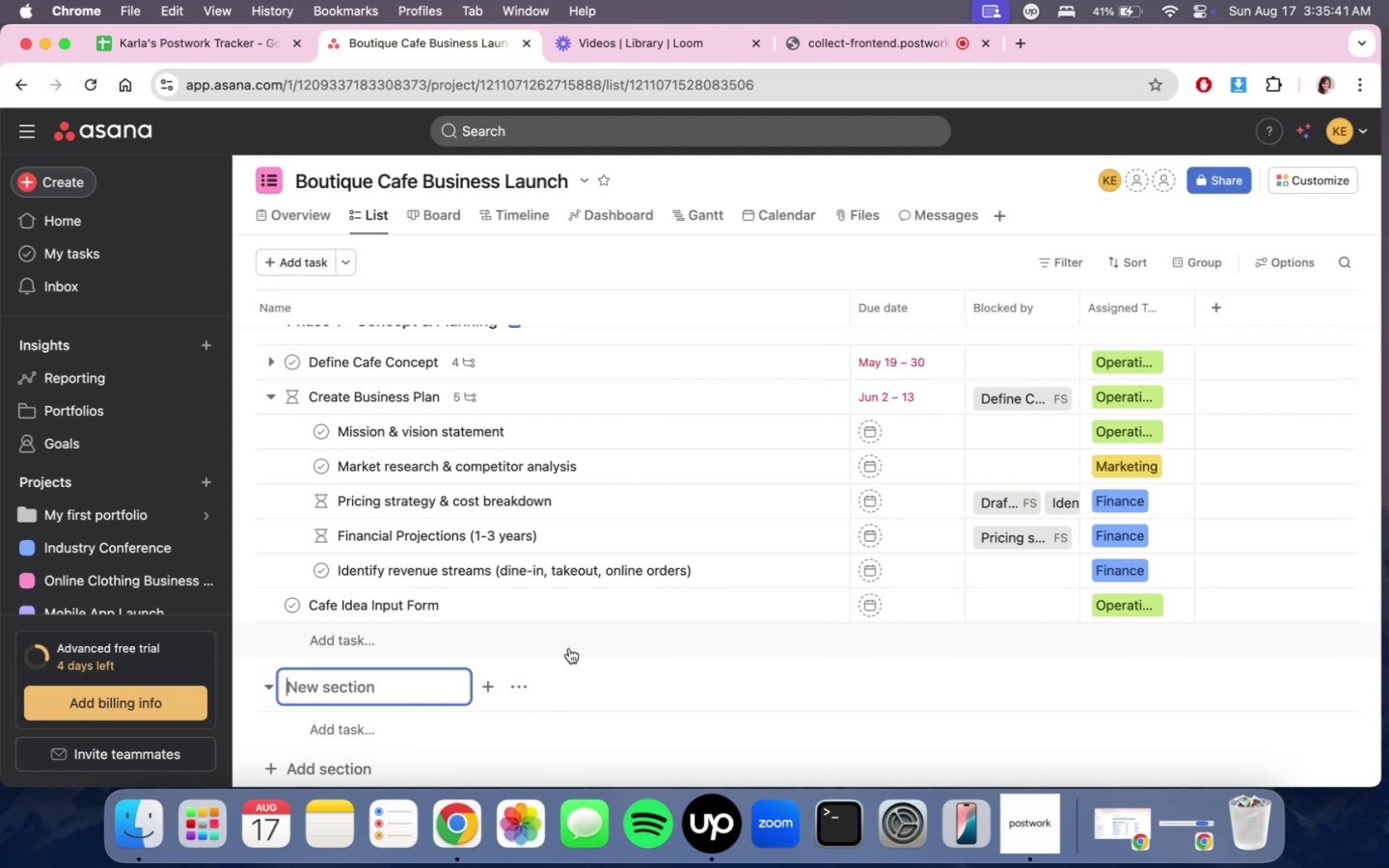 
wait(18.63)
 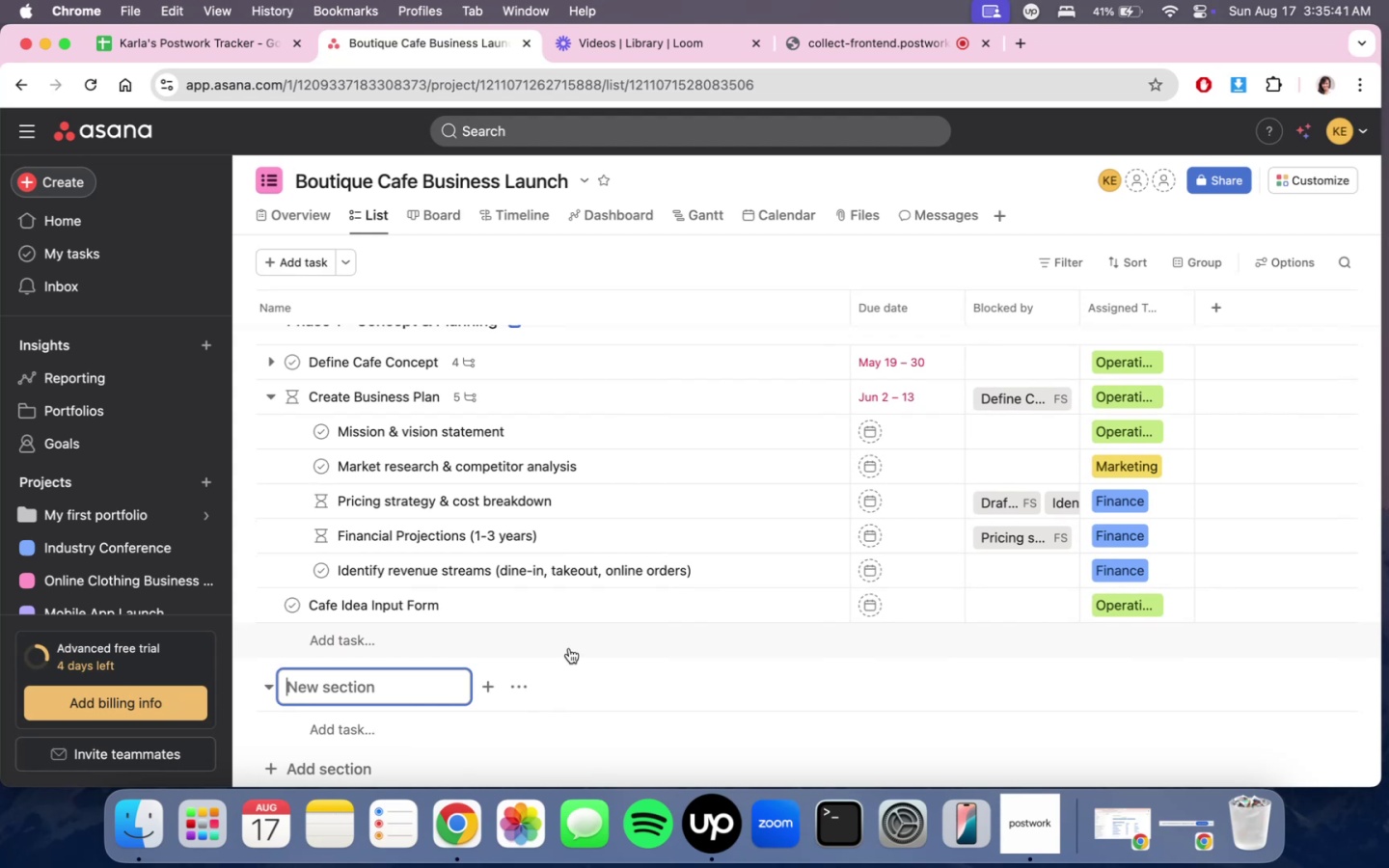 
key(P)
 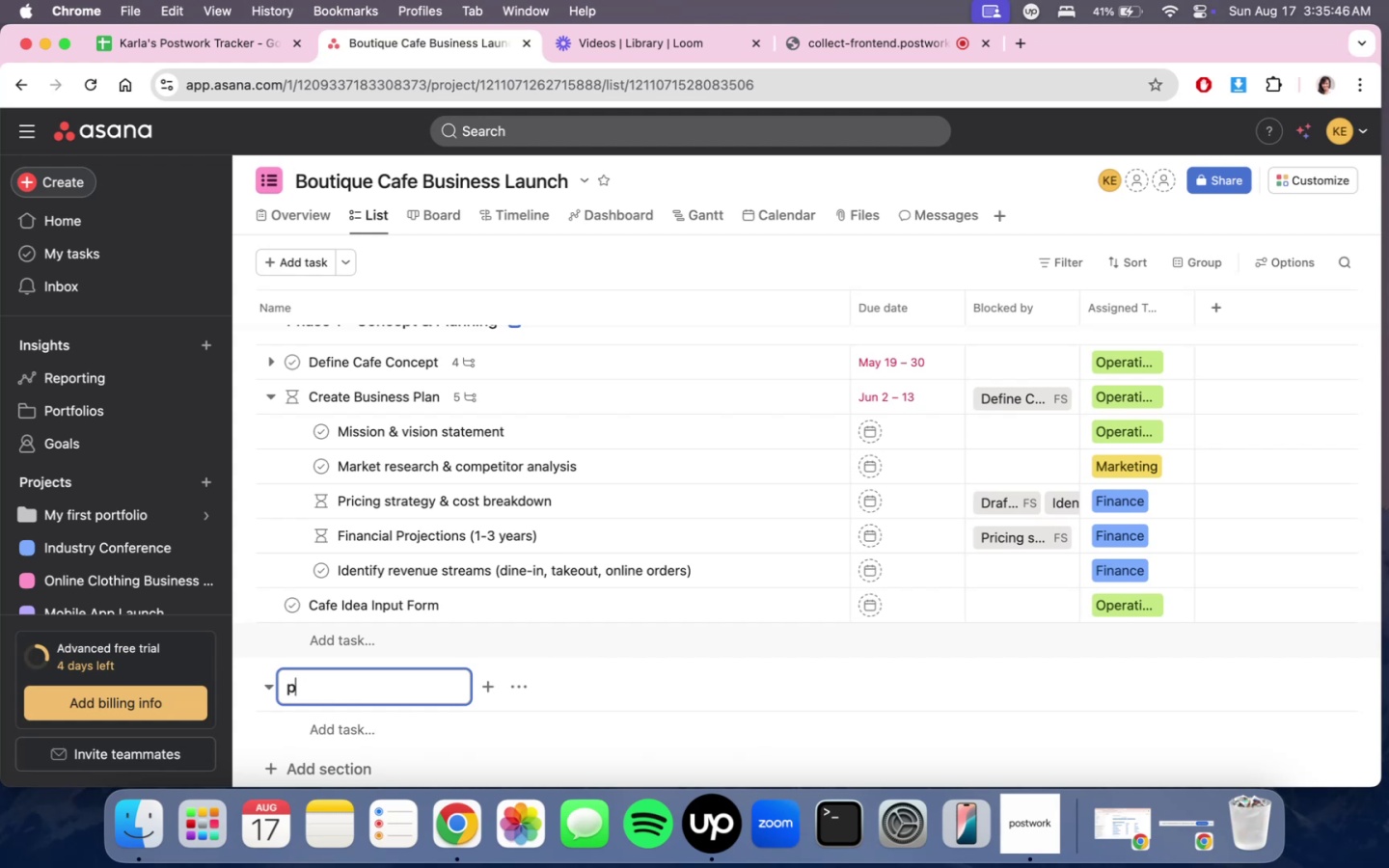 
key(Backspace)
 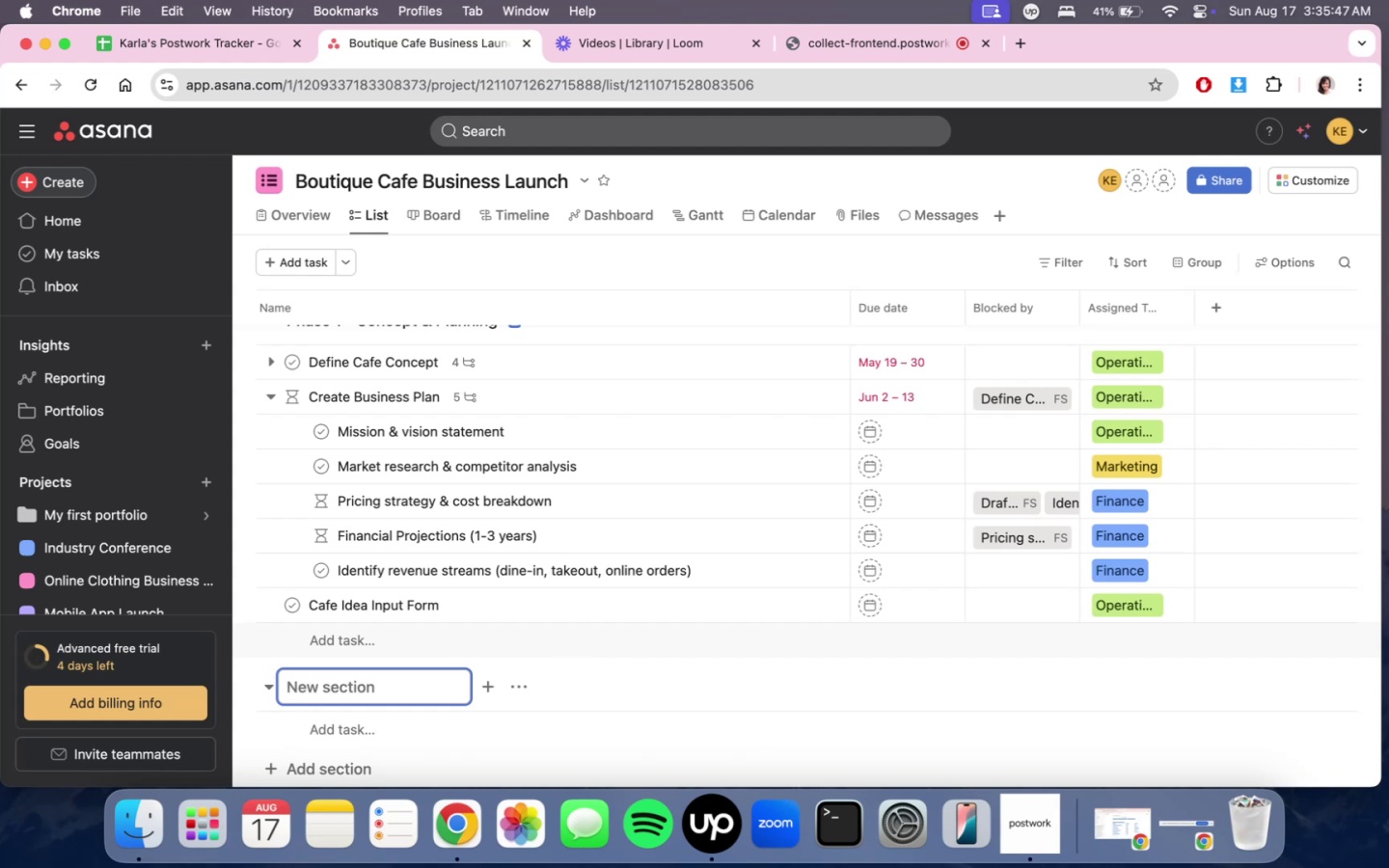 
key(Backspace)
 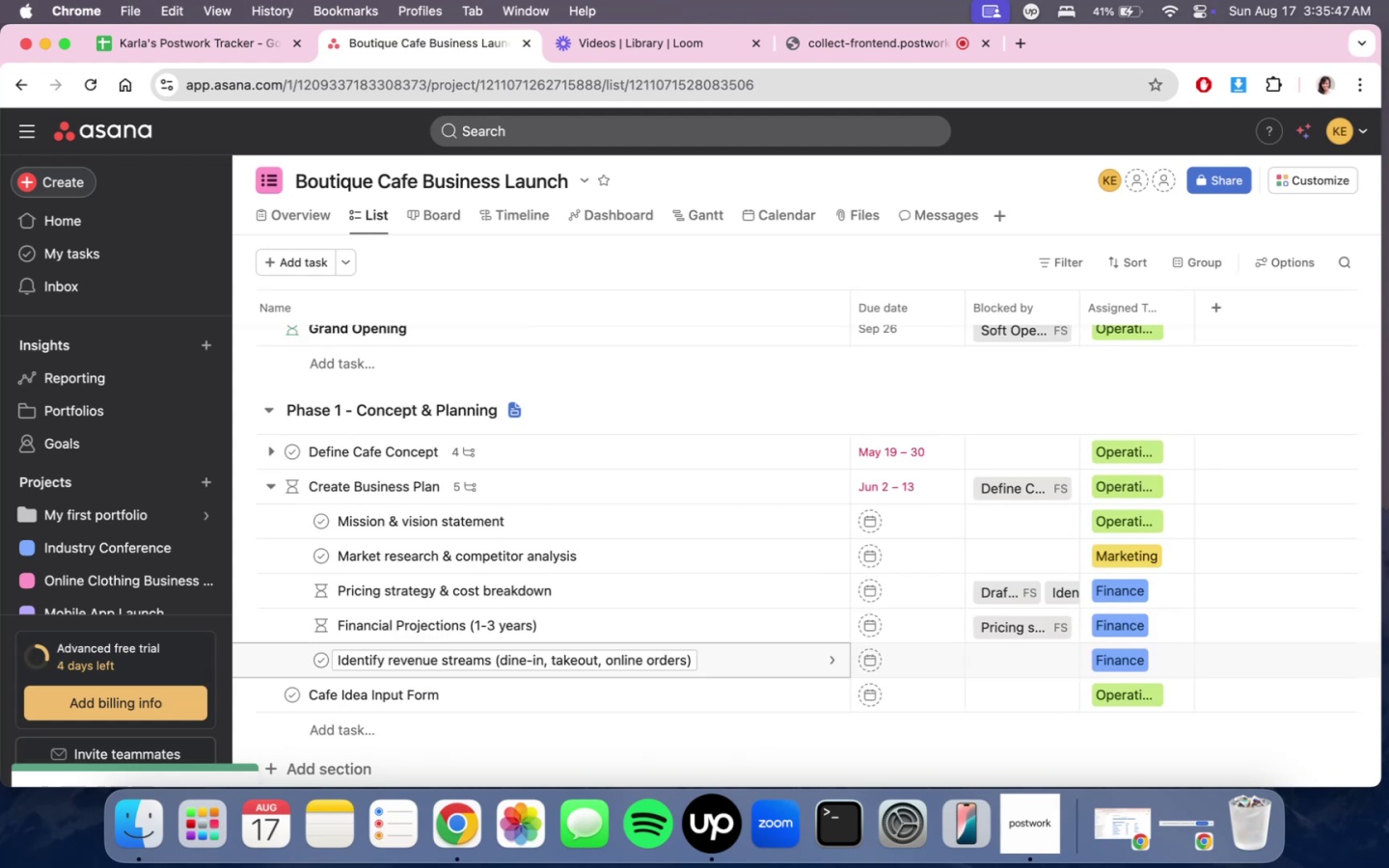 
key(Backspace)
 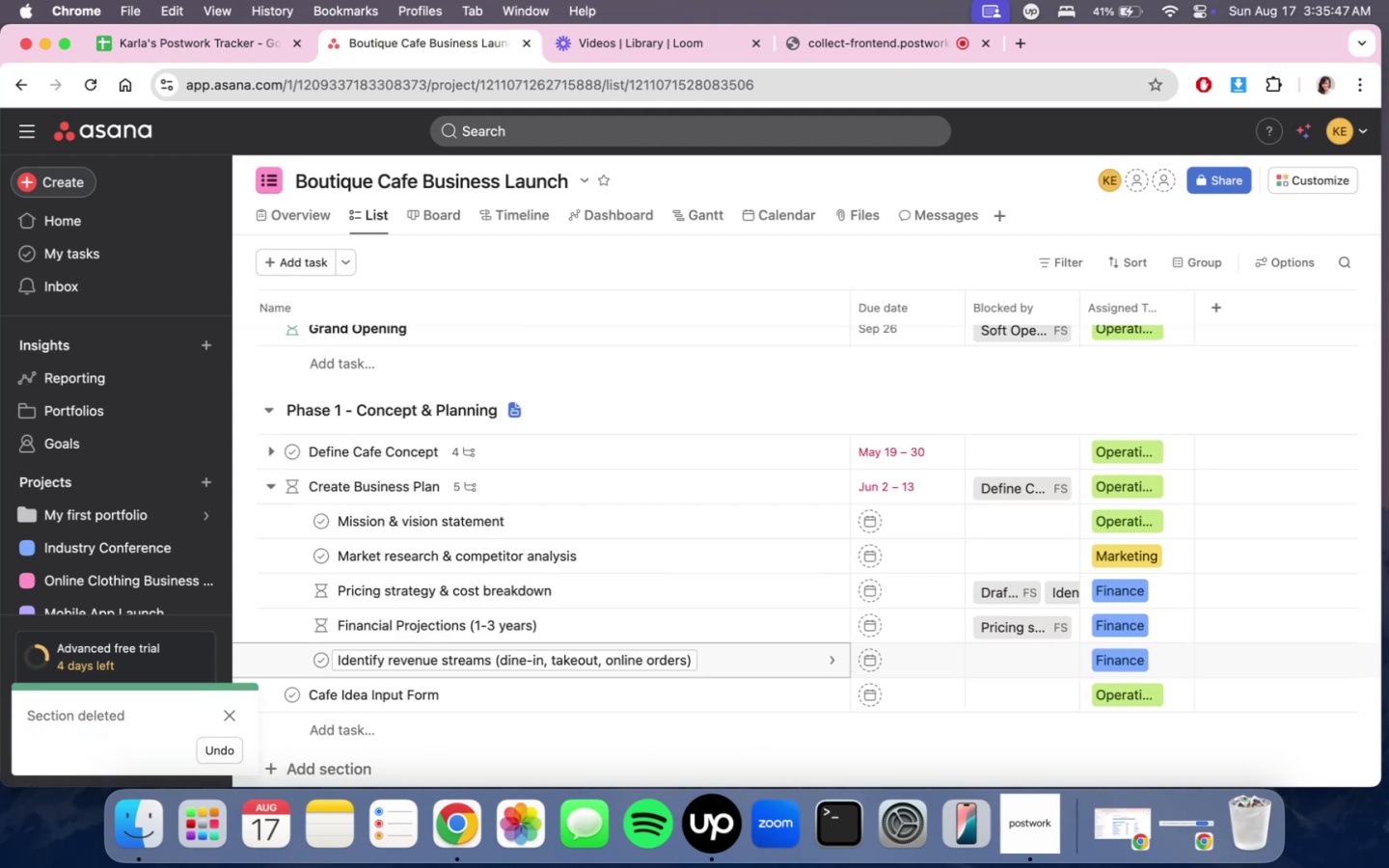 
key(Enter)
 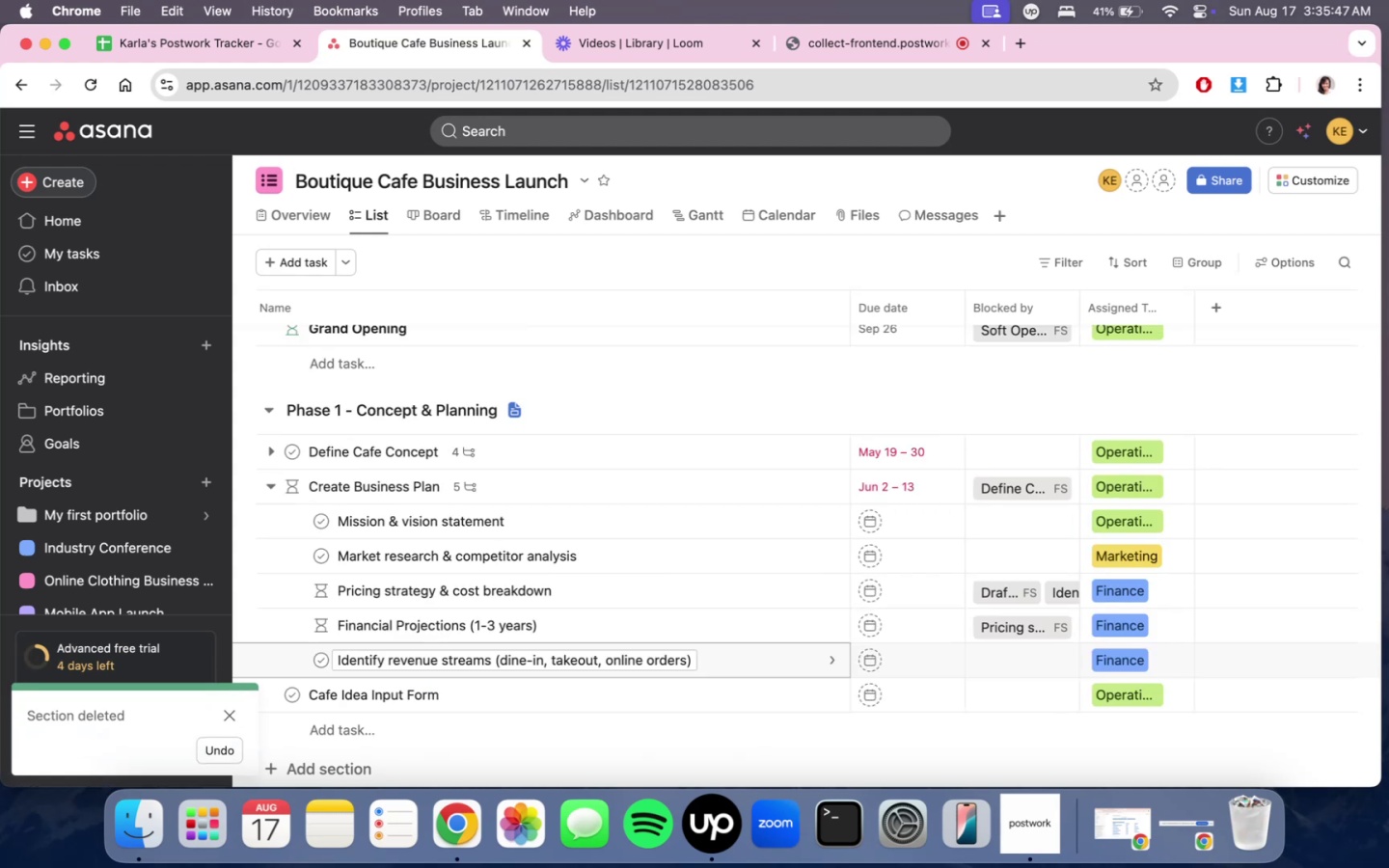 
key(Shift+ShiftRight)
 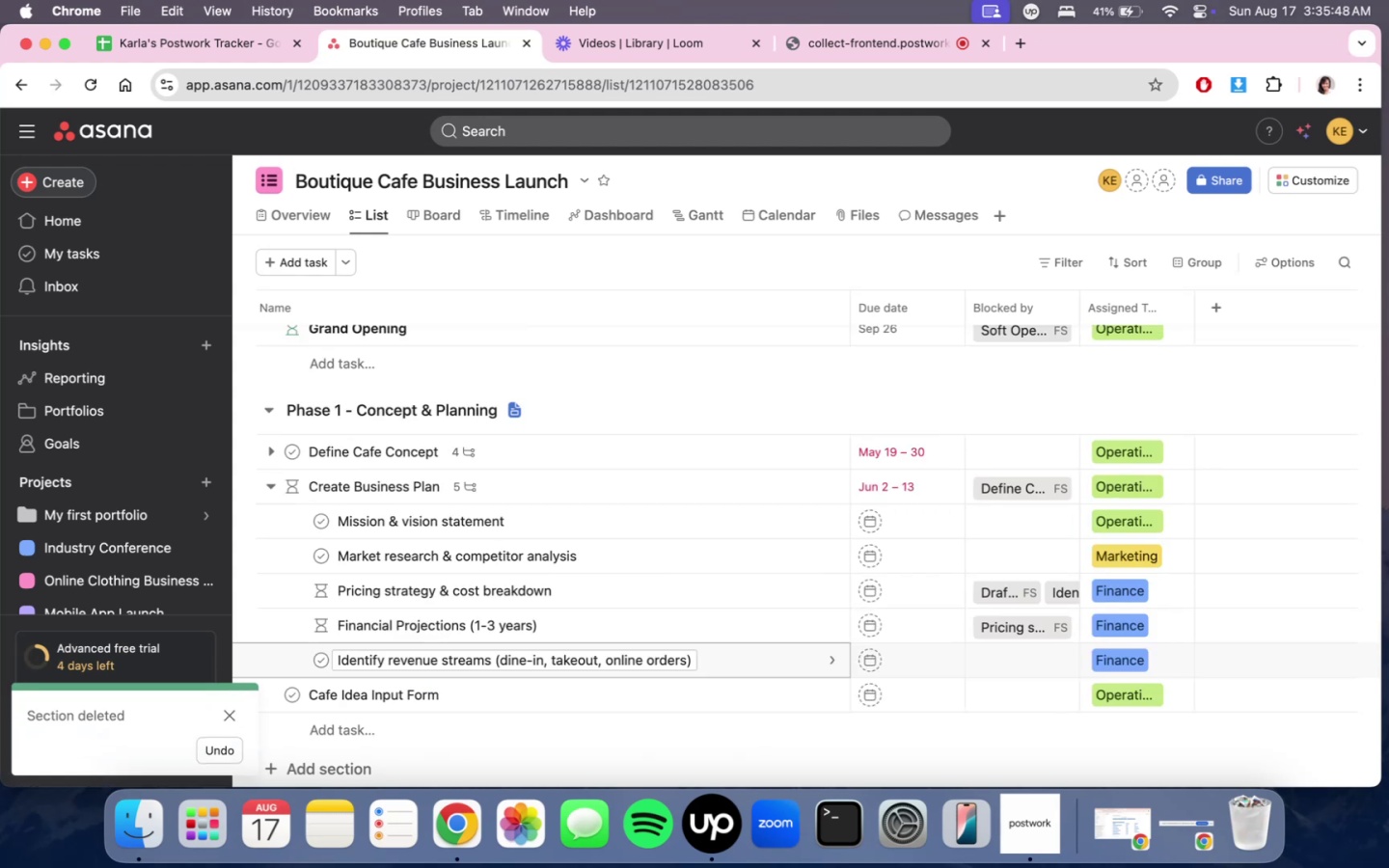 
scroll: coordinate [504, 575], scroll_direction: down, amount: 7.0
 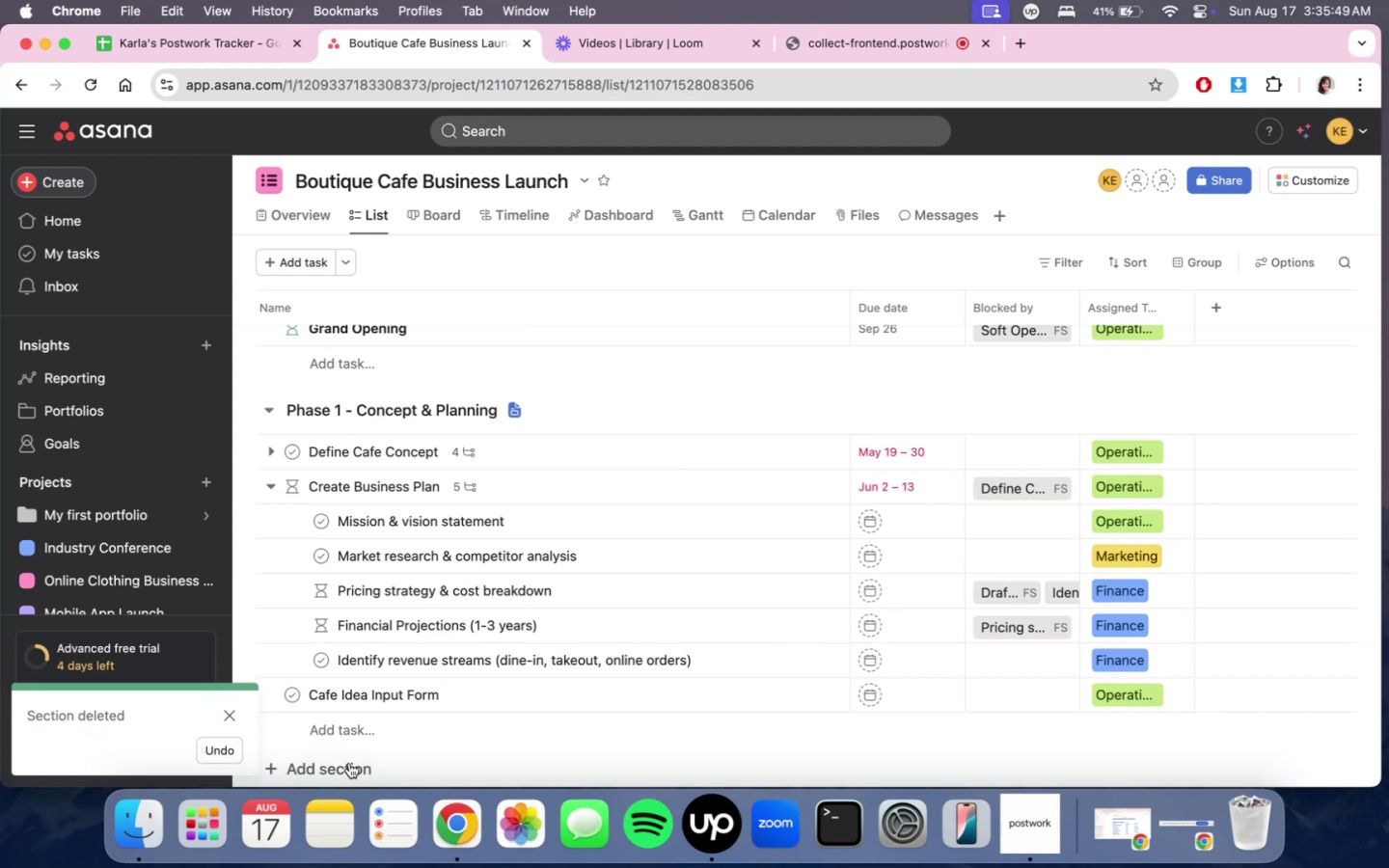 
left_click([350, 763])
 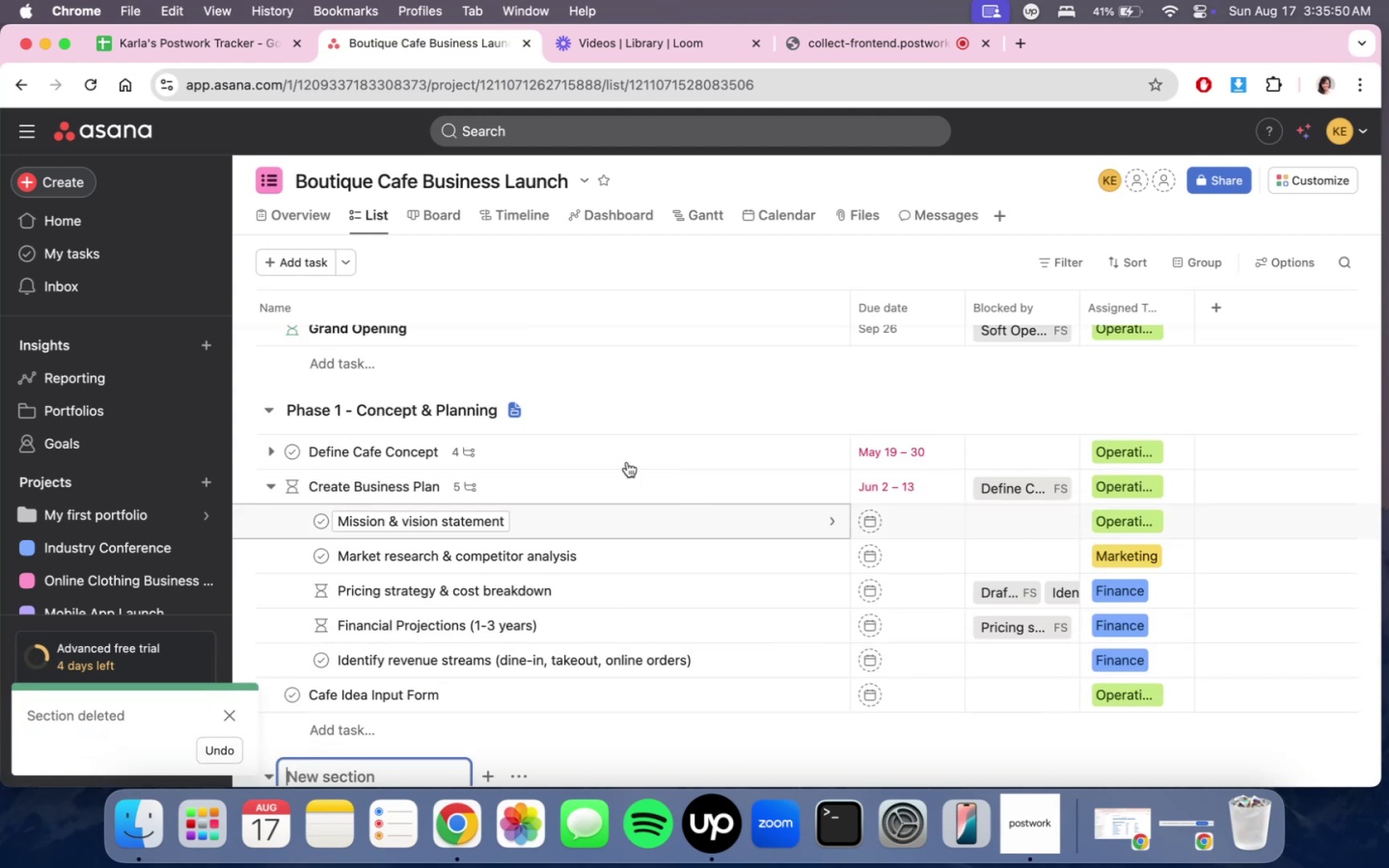 
scroll: coordinate [623, 451], scroll_direction: down, amount: 16.0
 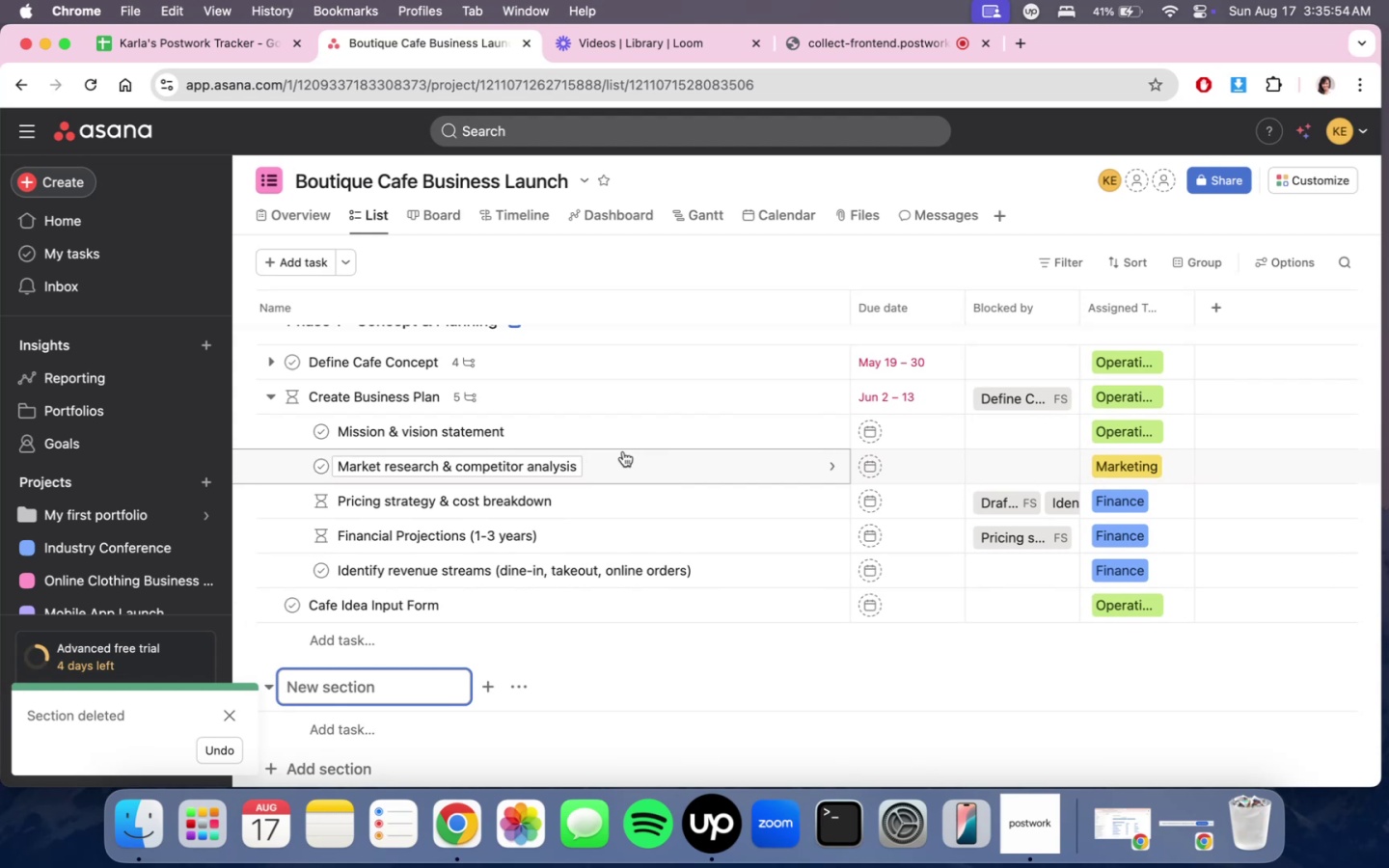 
wait(5.37)
 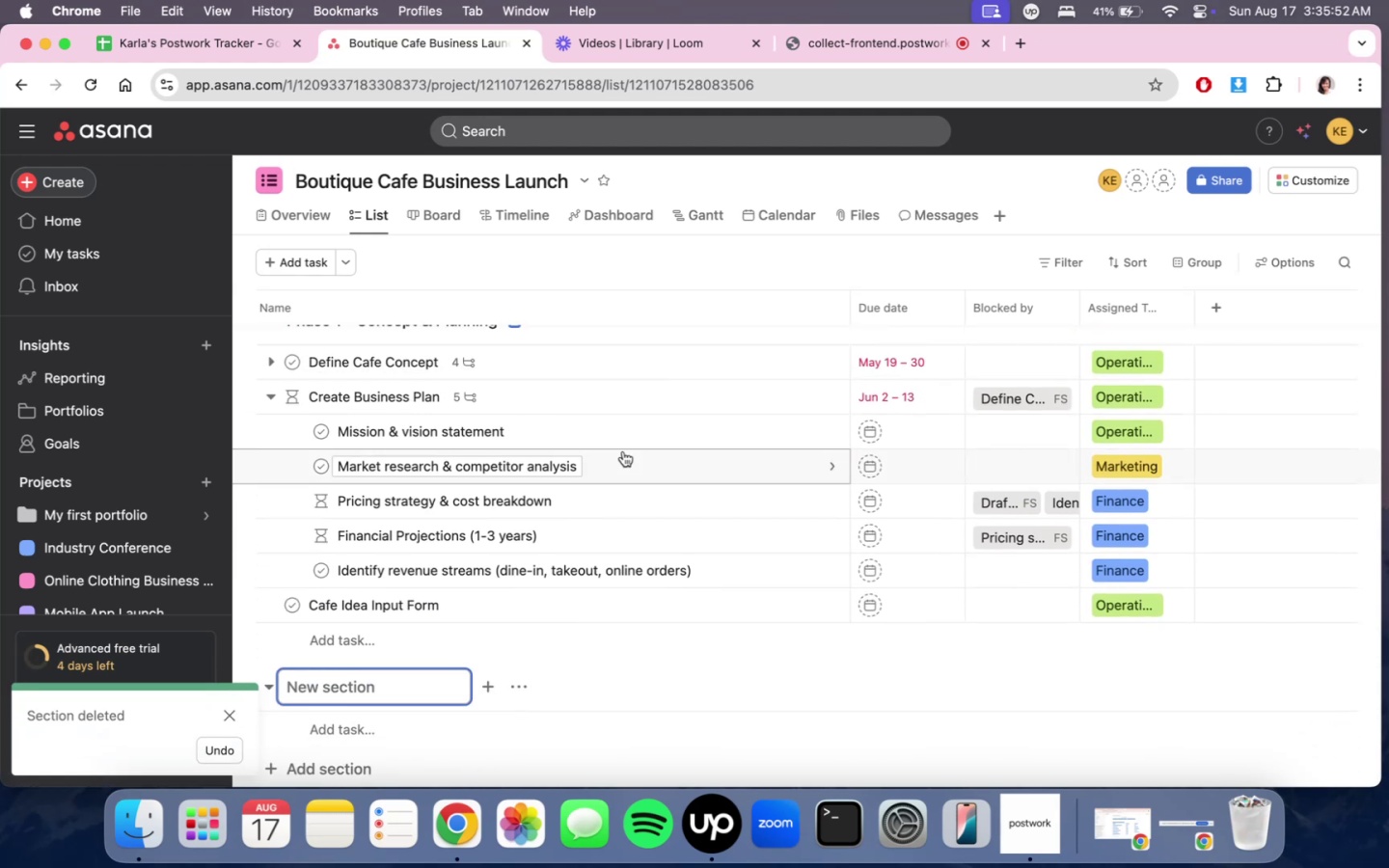 
type(Phase 3)
key(Backspace)
type(2: )
key(Backspace)
key(Backspace)
type( - Location & leg)
key(Backspace)
key(Backspace)
key(Backspace)
type(Legal)
 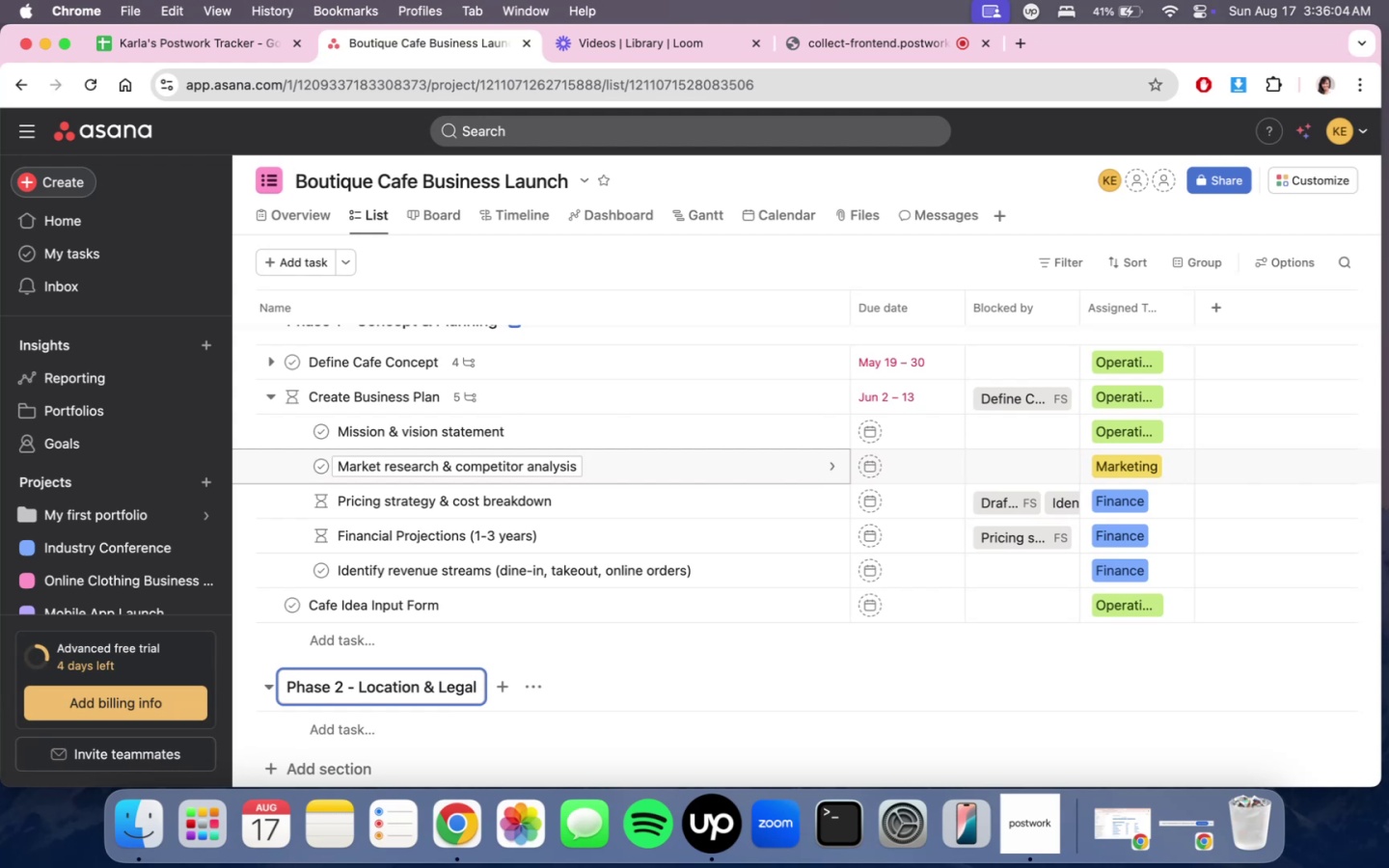 
scroll: coordinate [688, 572], scroll_direction: down, amount: 5.0
 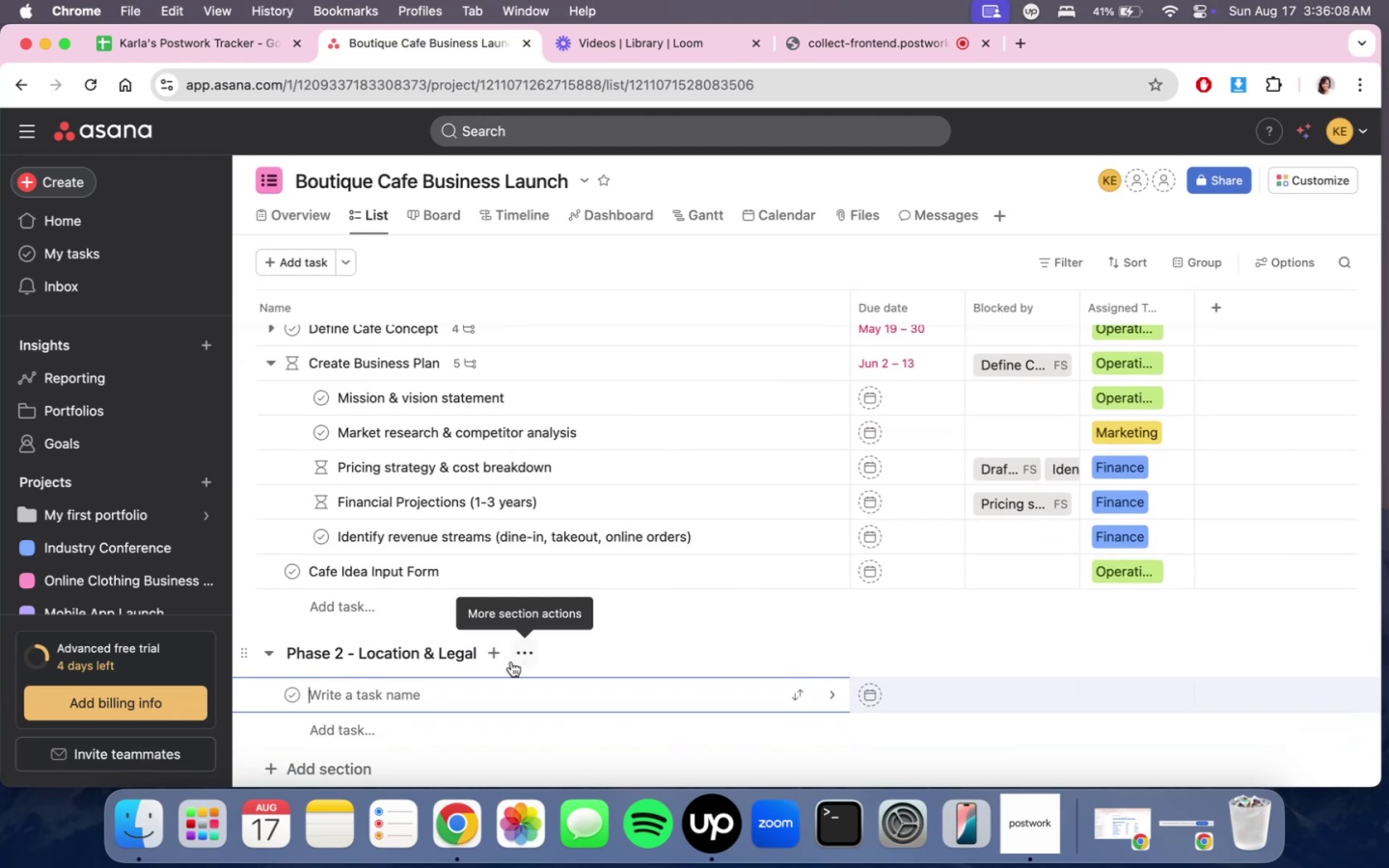 
type(Secure Location)
 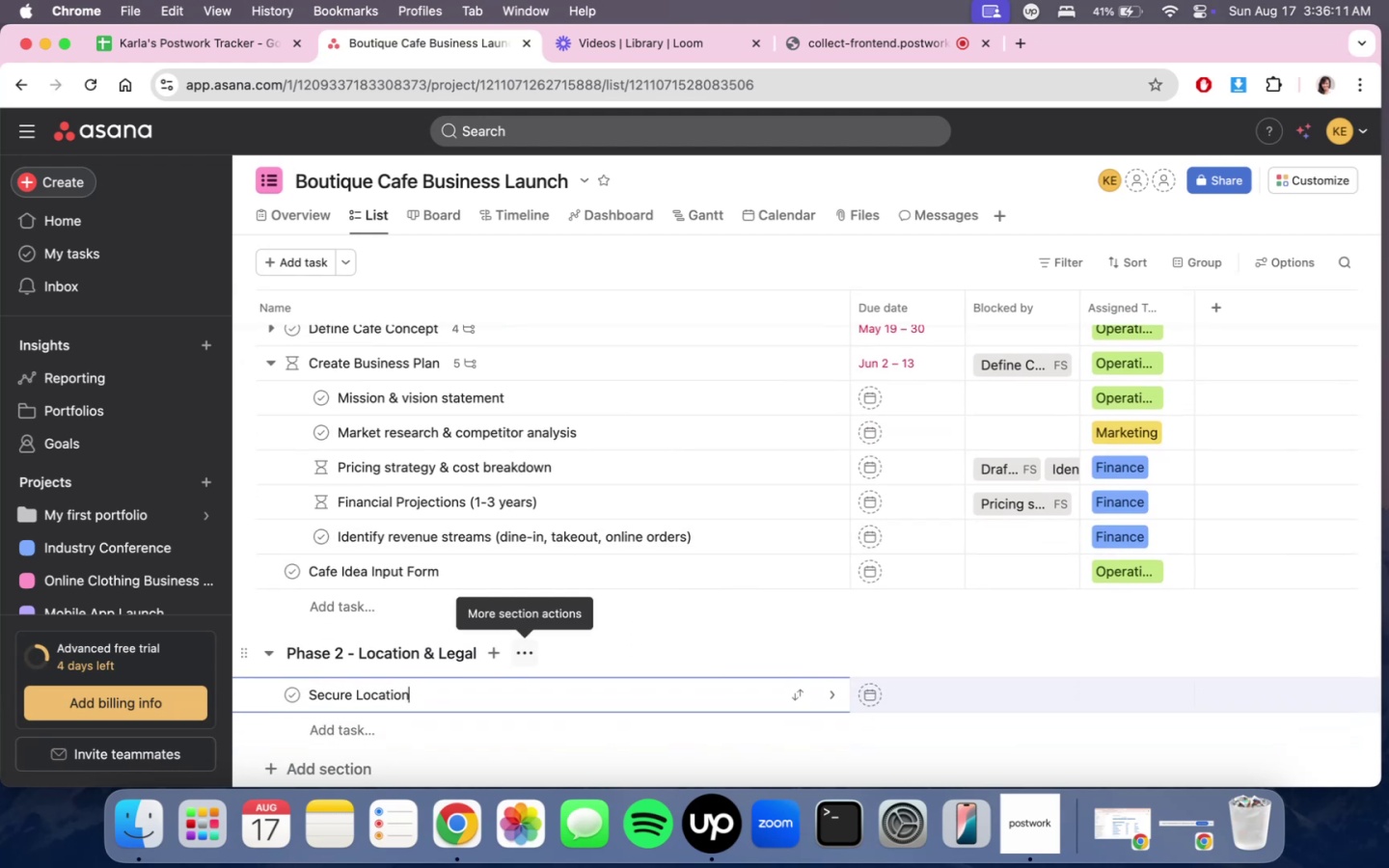 
scroll: coordinate [517, 674], scroll_direction: down, amount: 2.0
 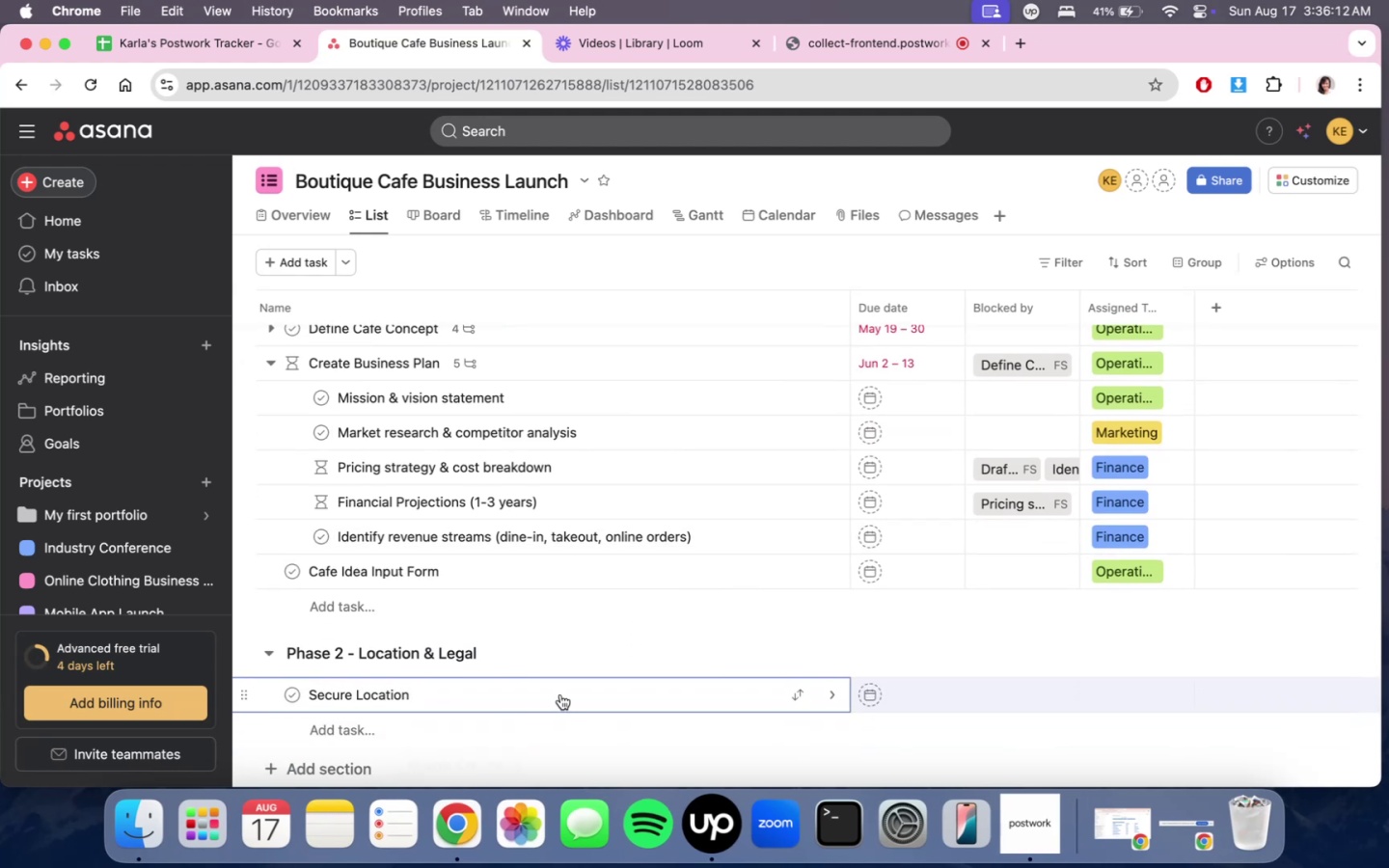 
left_click([560, 694])
 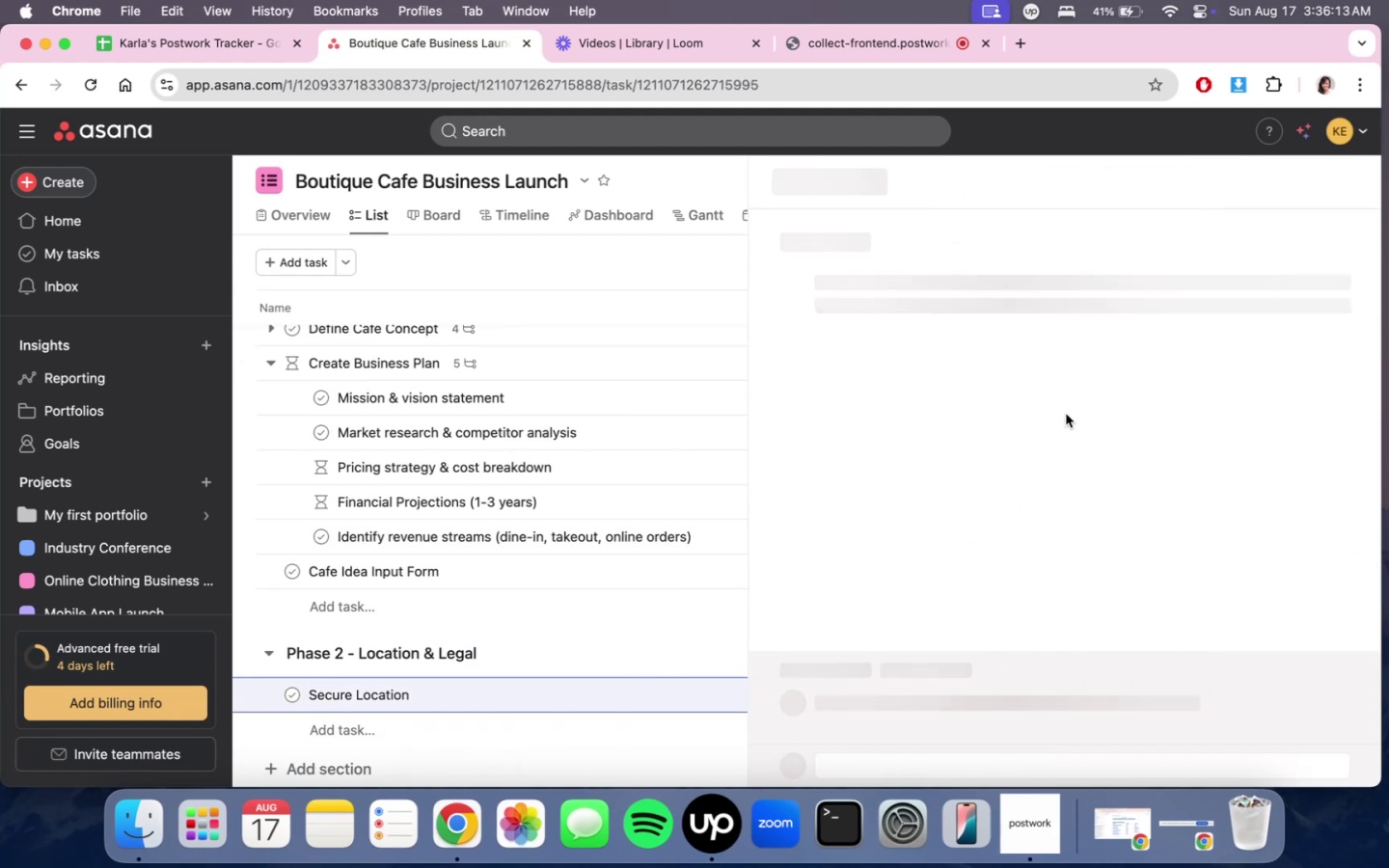 
scroll: coordinate [1031, 473], scroll_direction: down, amount: 5.0
 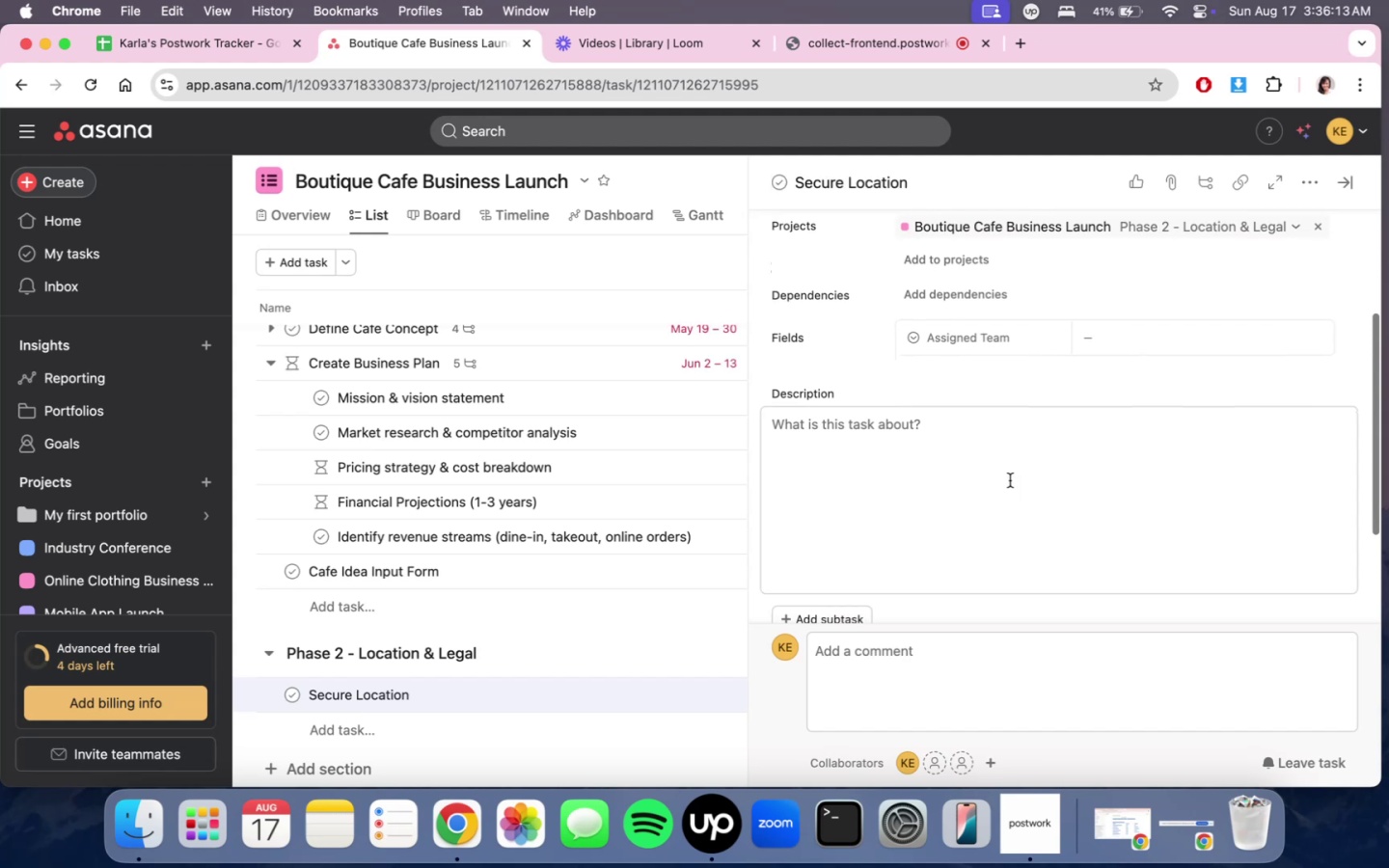 
left_click([1010, 480])
 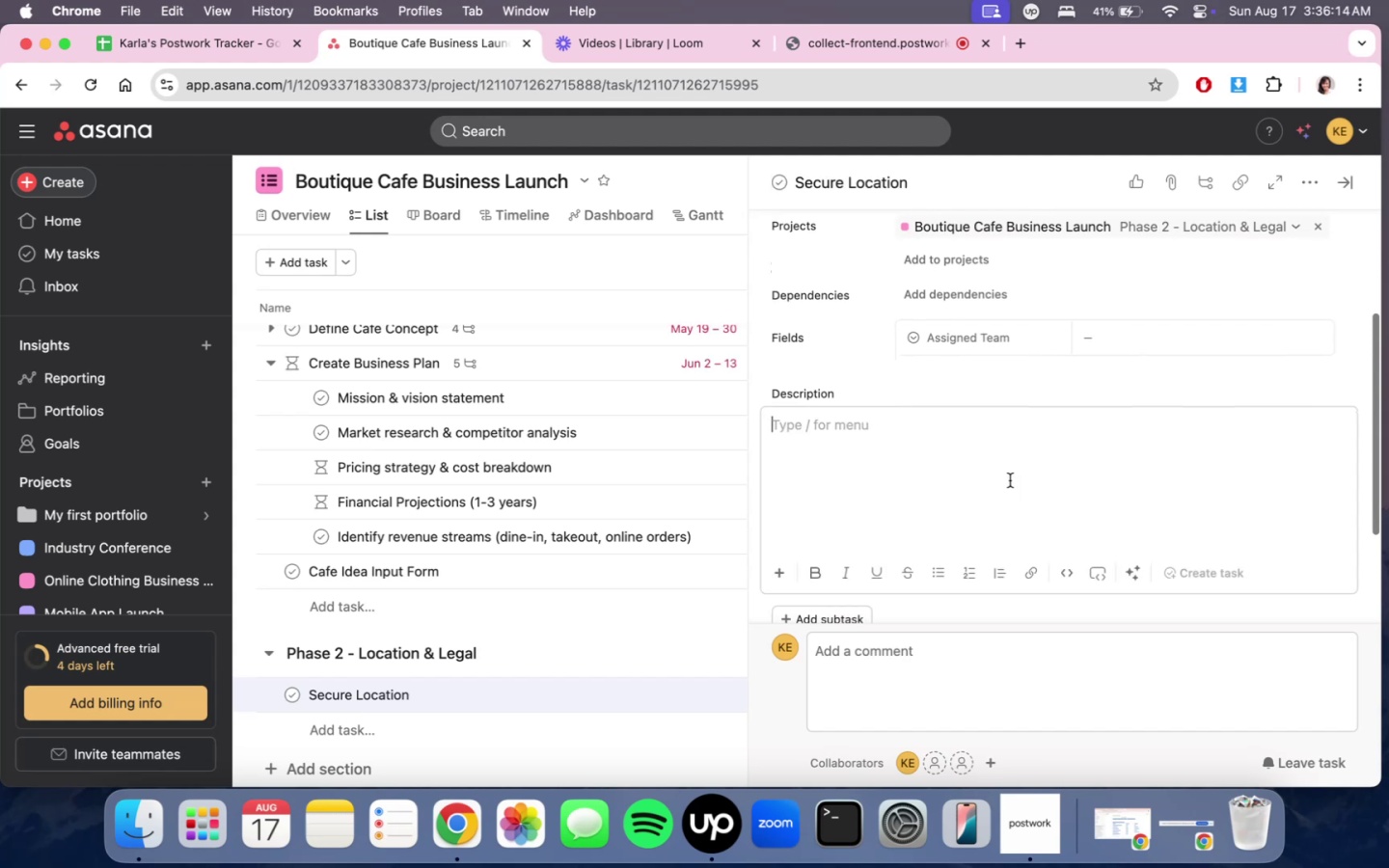 
type(FInd )
key(Backspace)
key(Backspace)
key(Backspace)
key(Backspace)
type(ind and finalize the cafe loaction)
key(Backspace)
key(Backspace)
key(Backspace)
key(Backspace)
key(Backspace)
key(Backspace)
type(acti)
key(Backspace)
key(Backspace)
key(Backspace)
key(Backspace)
key(Backspace)
type(ca)
key(Backspace)
key(Backspace)
type(oaction)
key(Backspace)
key(Backspace)
key(Backspace)
key(Backspace)
key(Backspace)
key(Backspace)
type(cation.)
 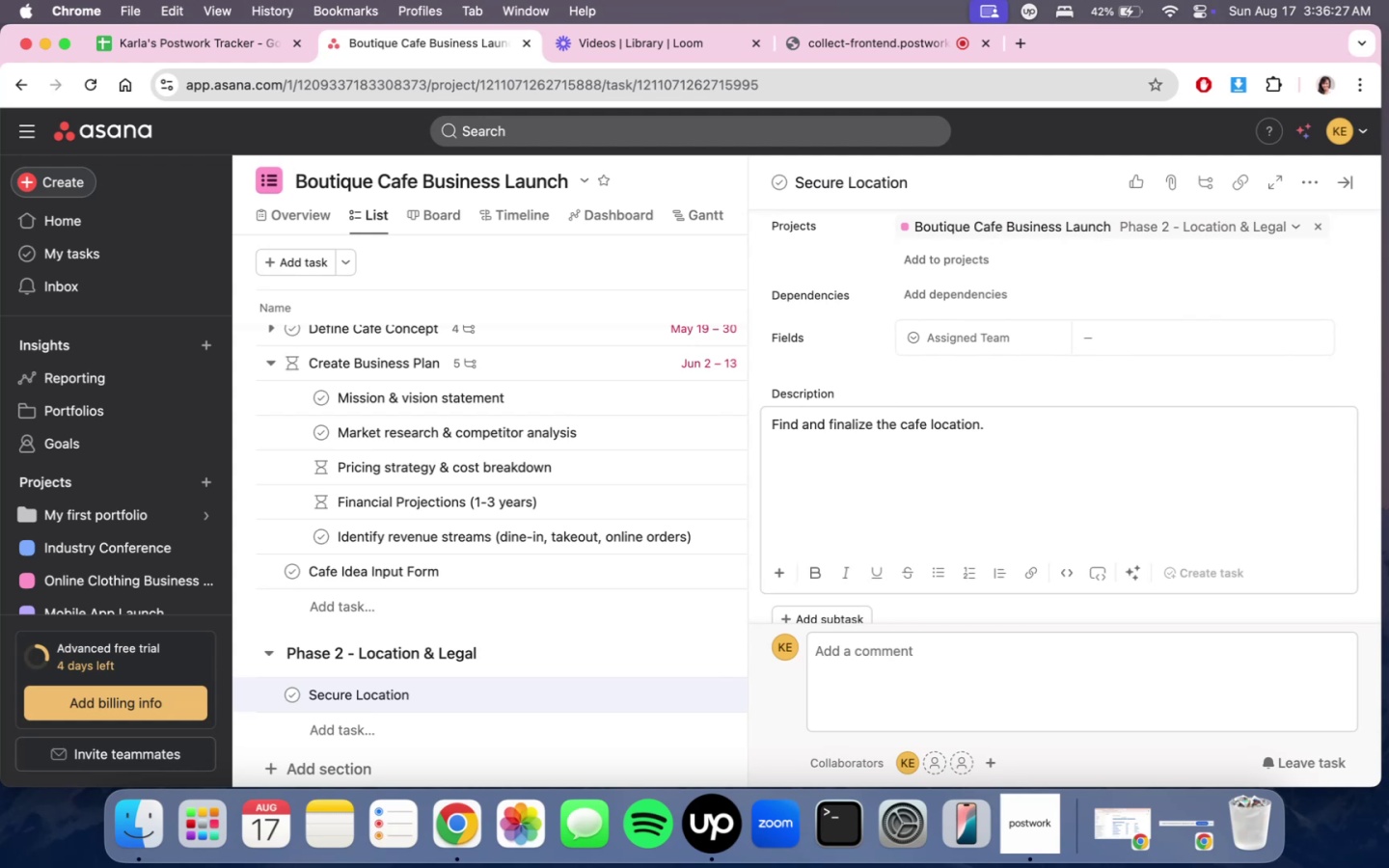 
scroll: coordinate [992, 471], scroll_direction: down, amount: 9.0
 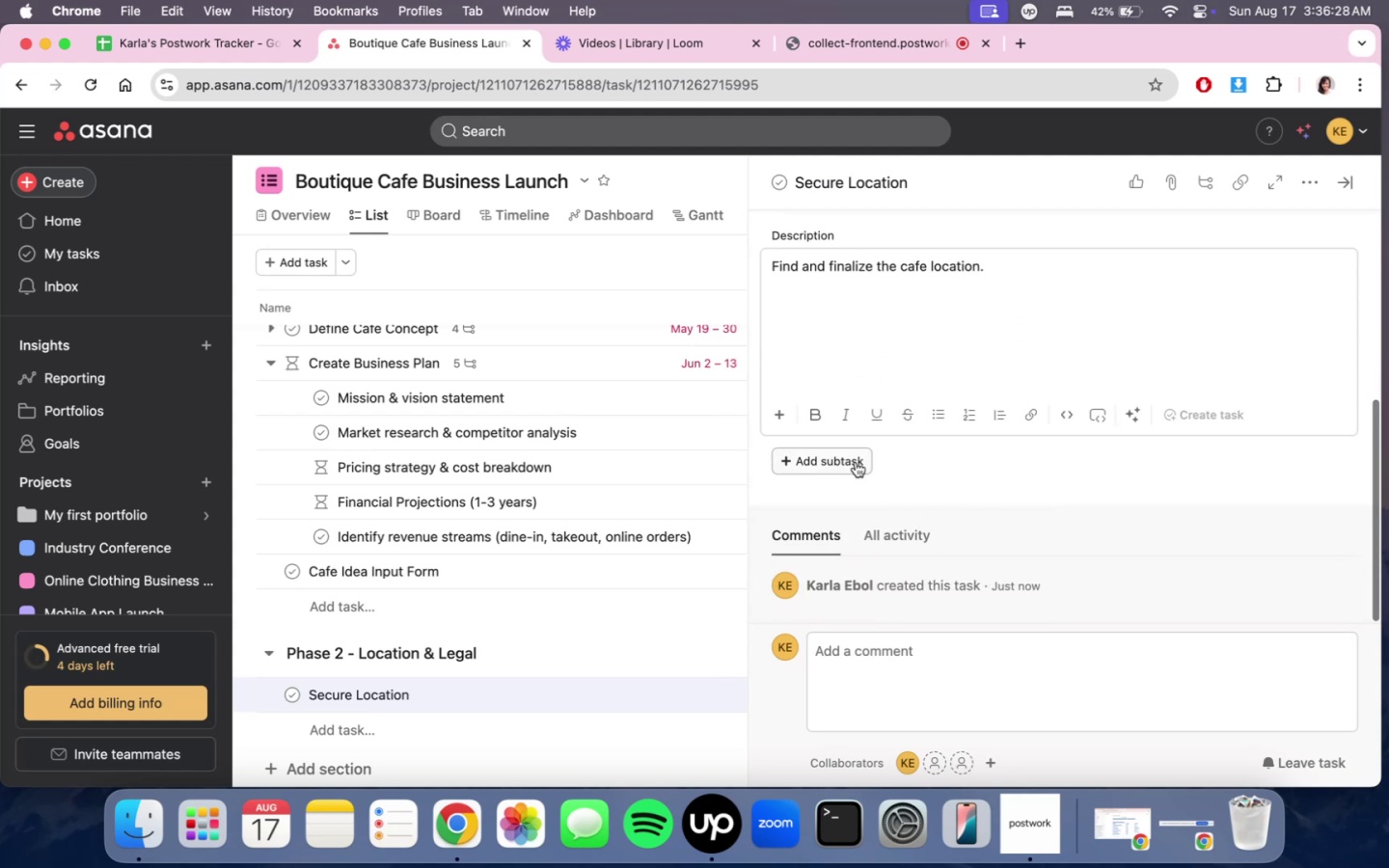 
left_click([856, 462])
 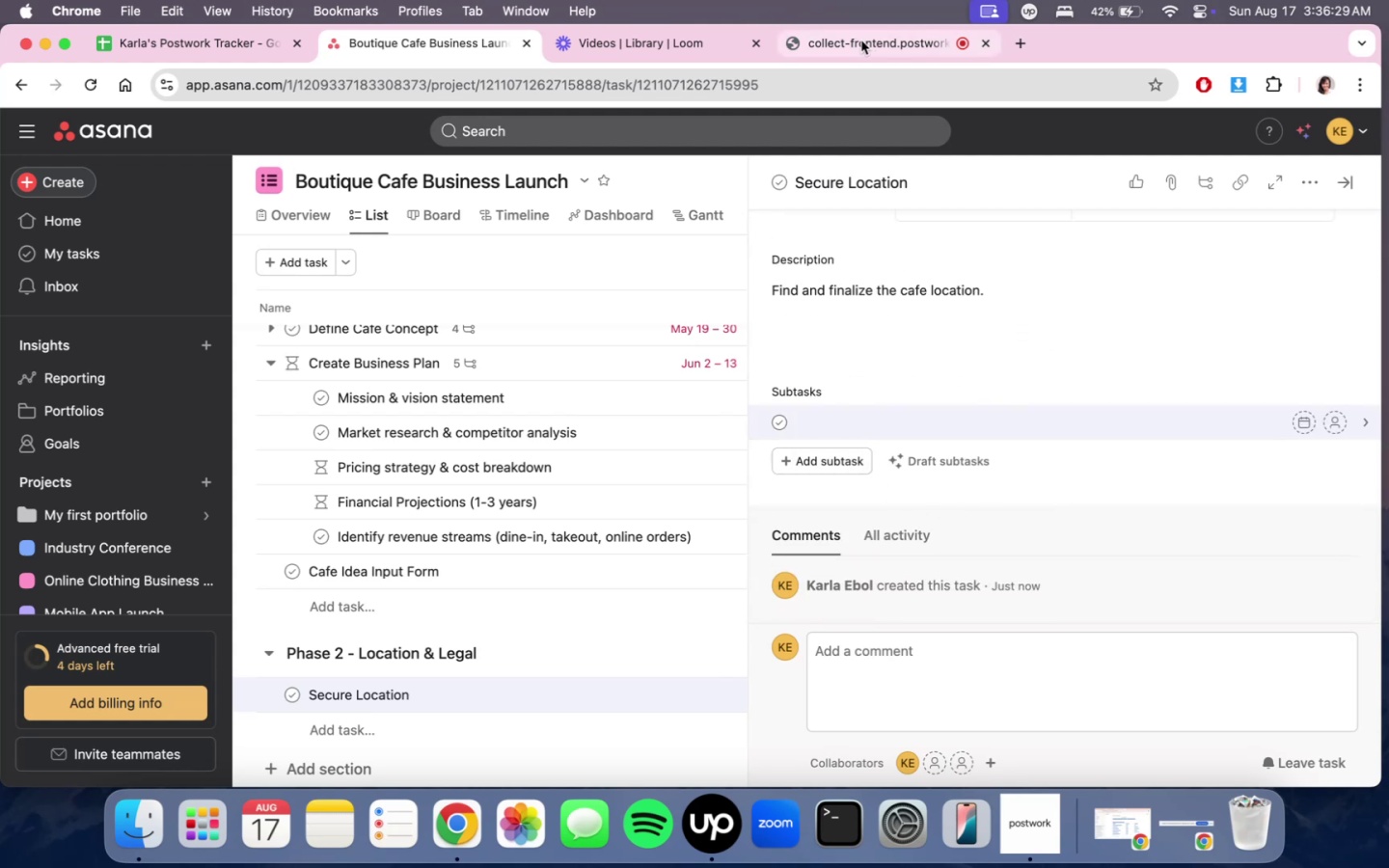 
left_click([846, 41])
 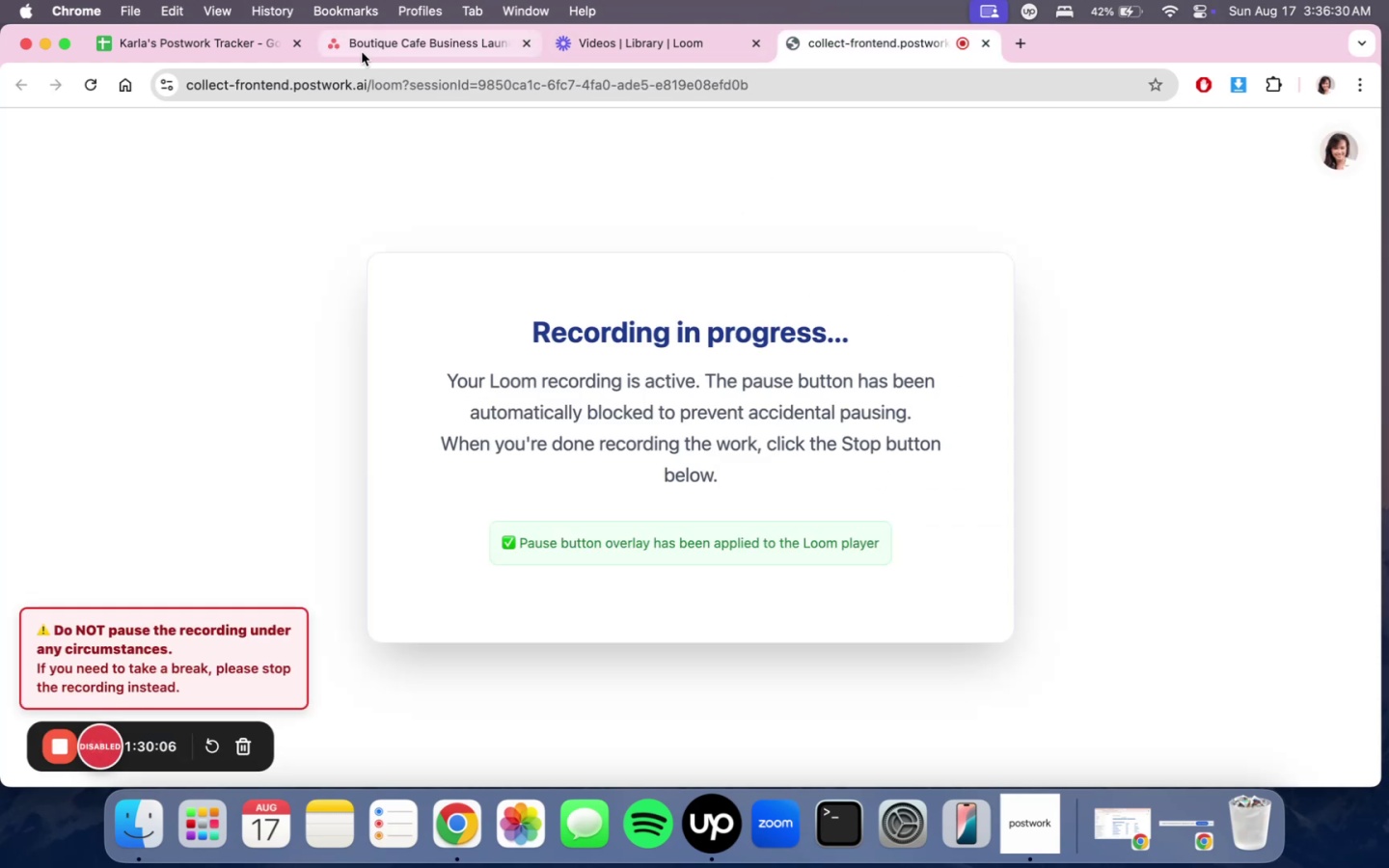 
left_click([362, 52])
 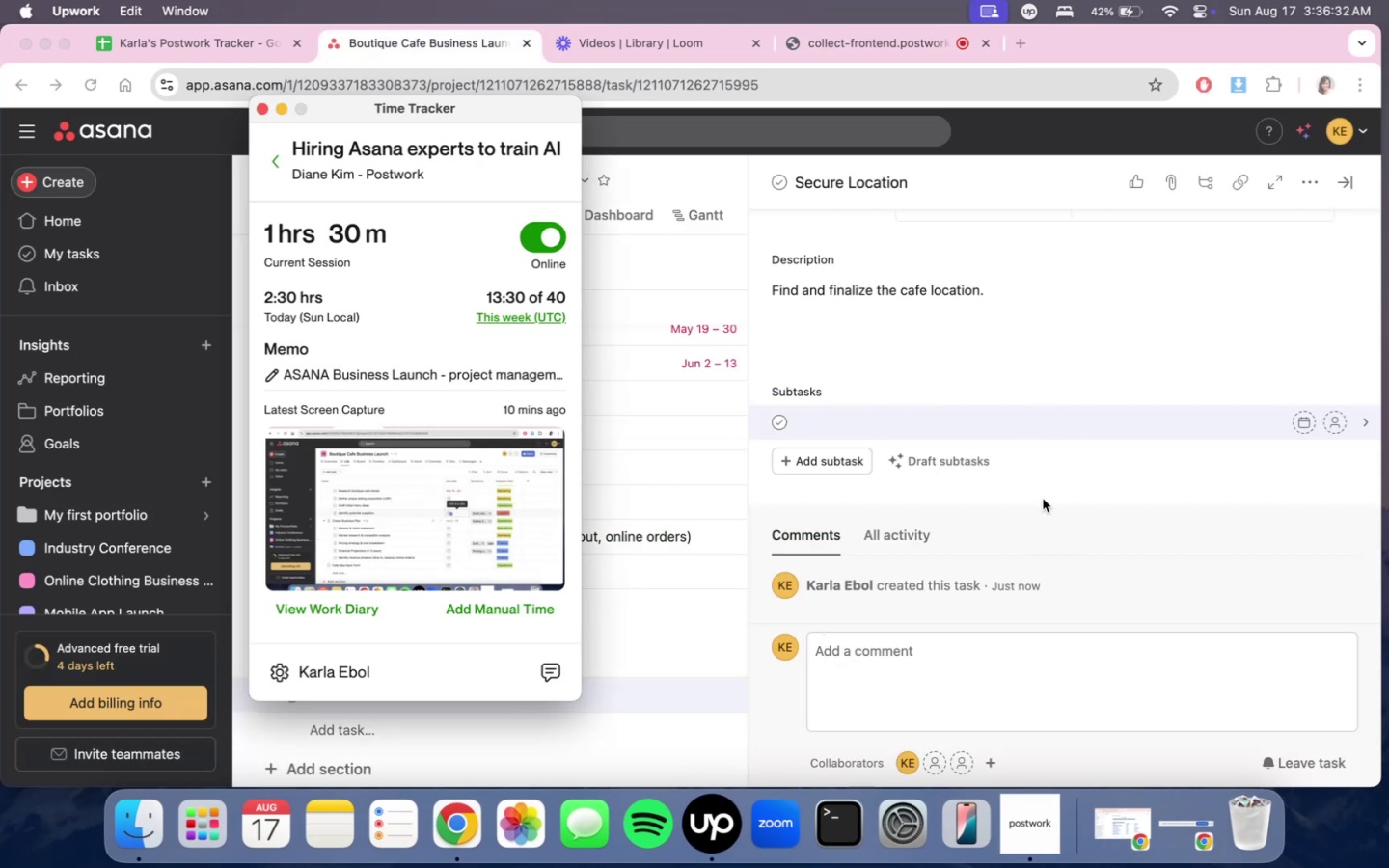 
double_click([1041, 285])
 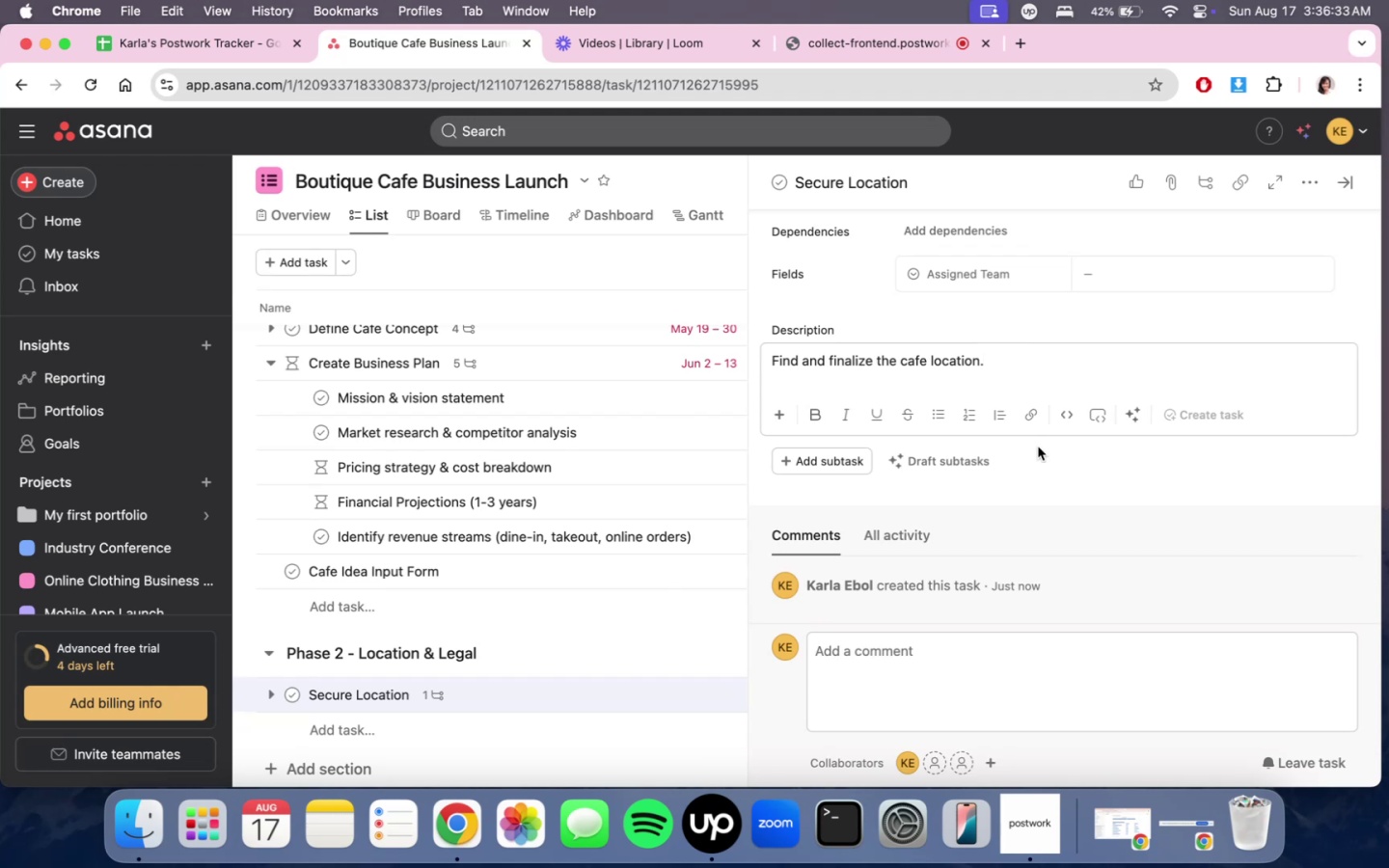 
triple_click([1038, 447])
 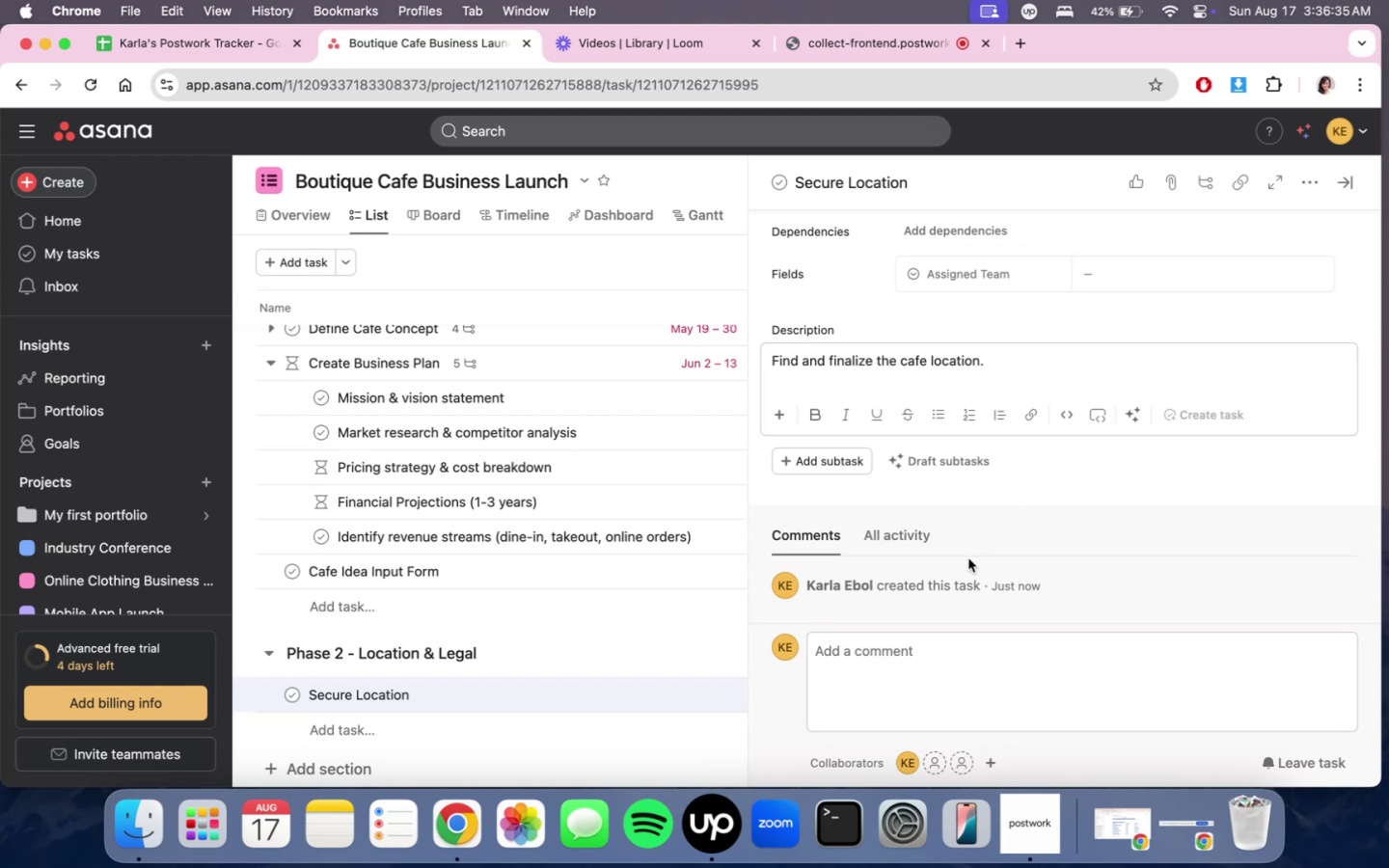 
scroll: coordinate [951, 522], scroll_direction: down, amount: 2.0
 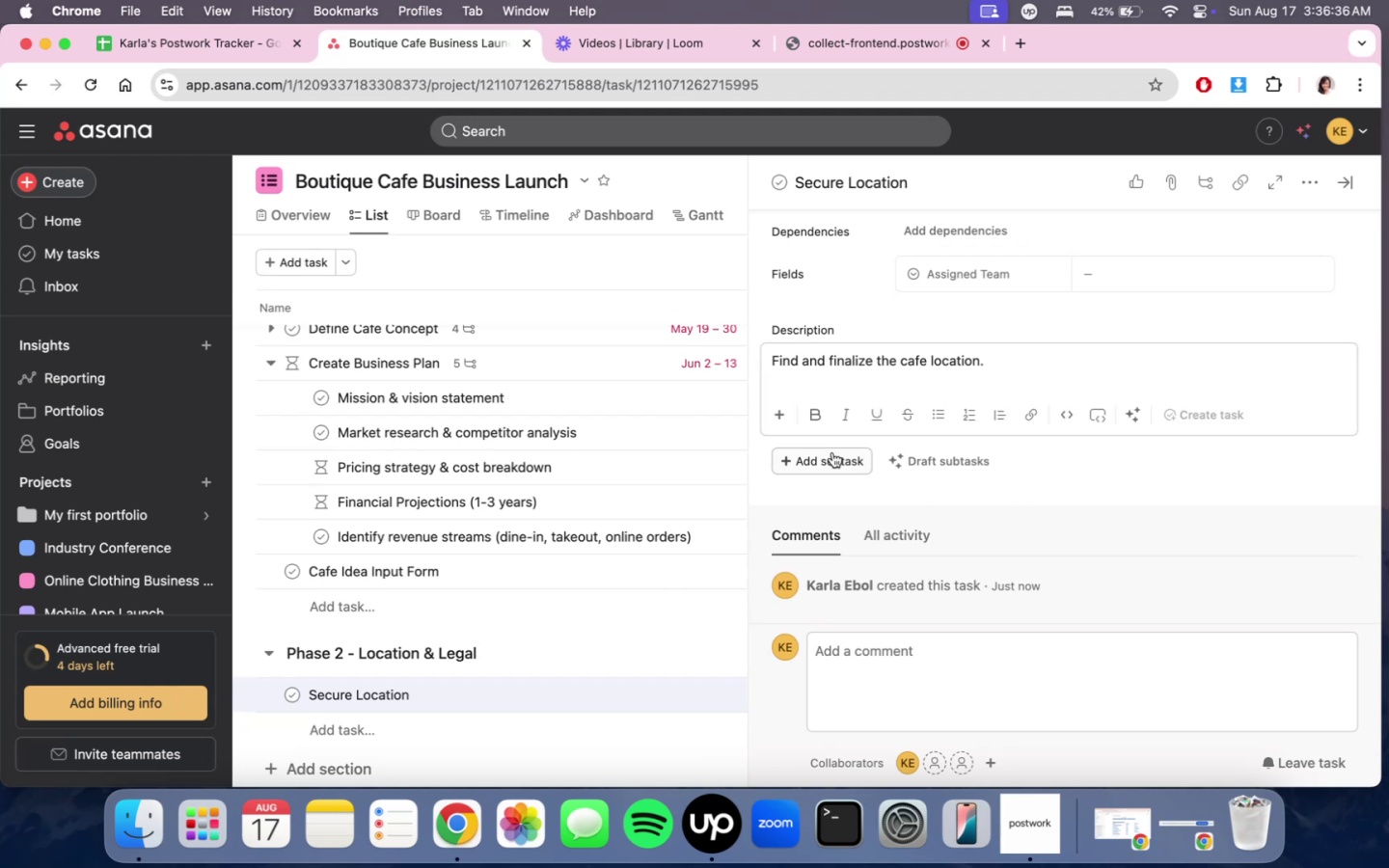 
left_click([832, 457])
 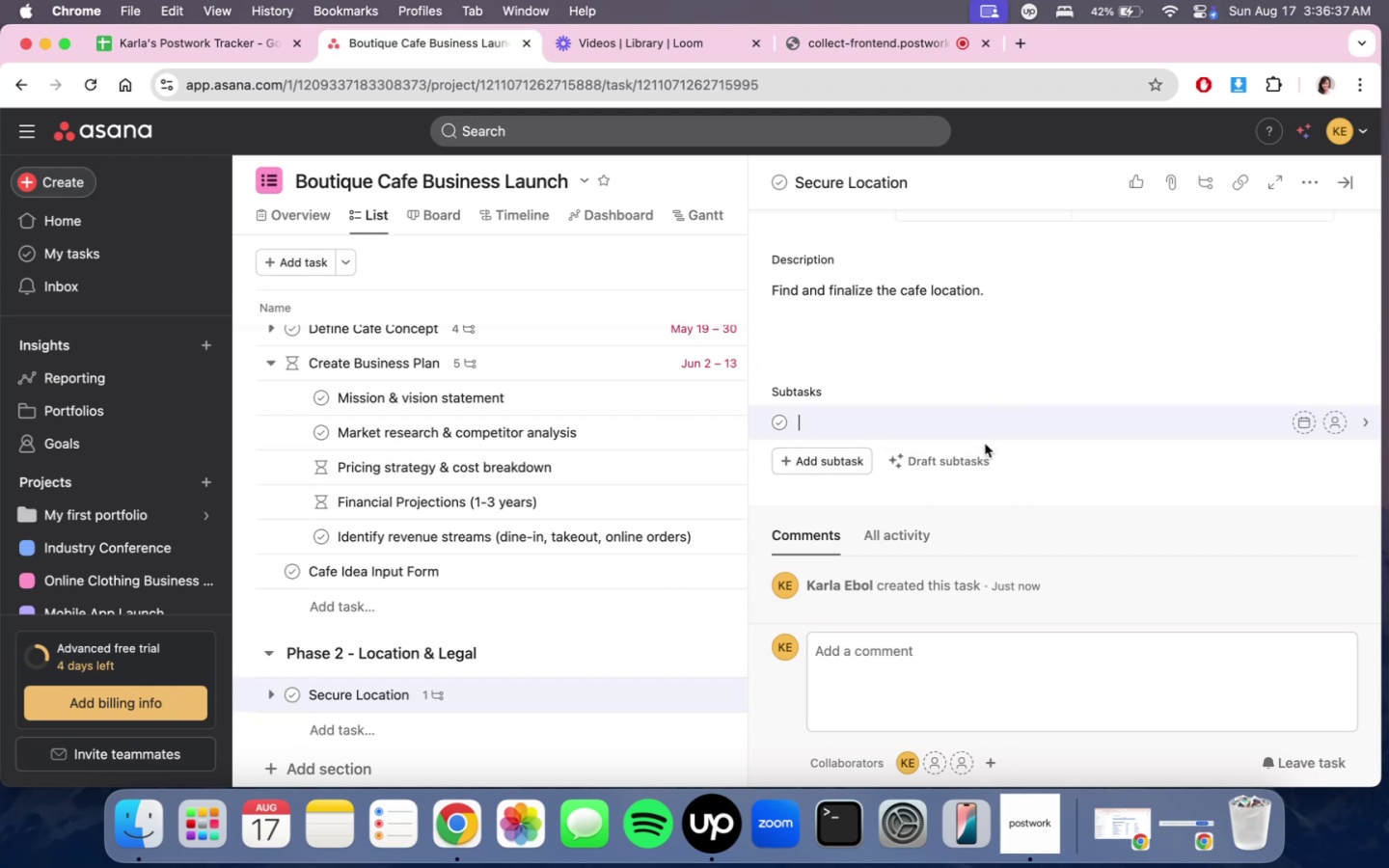 
type(Research negi)
key(Backspace)
key(Backspace)
type(igborhoods)
 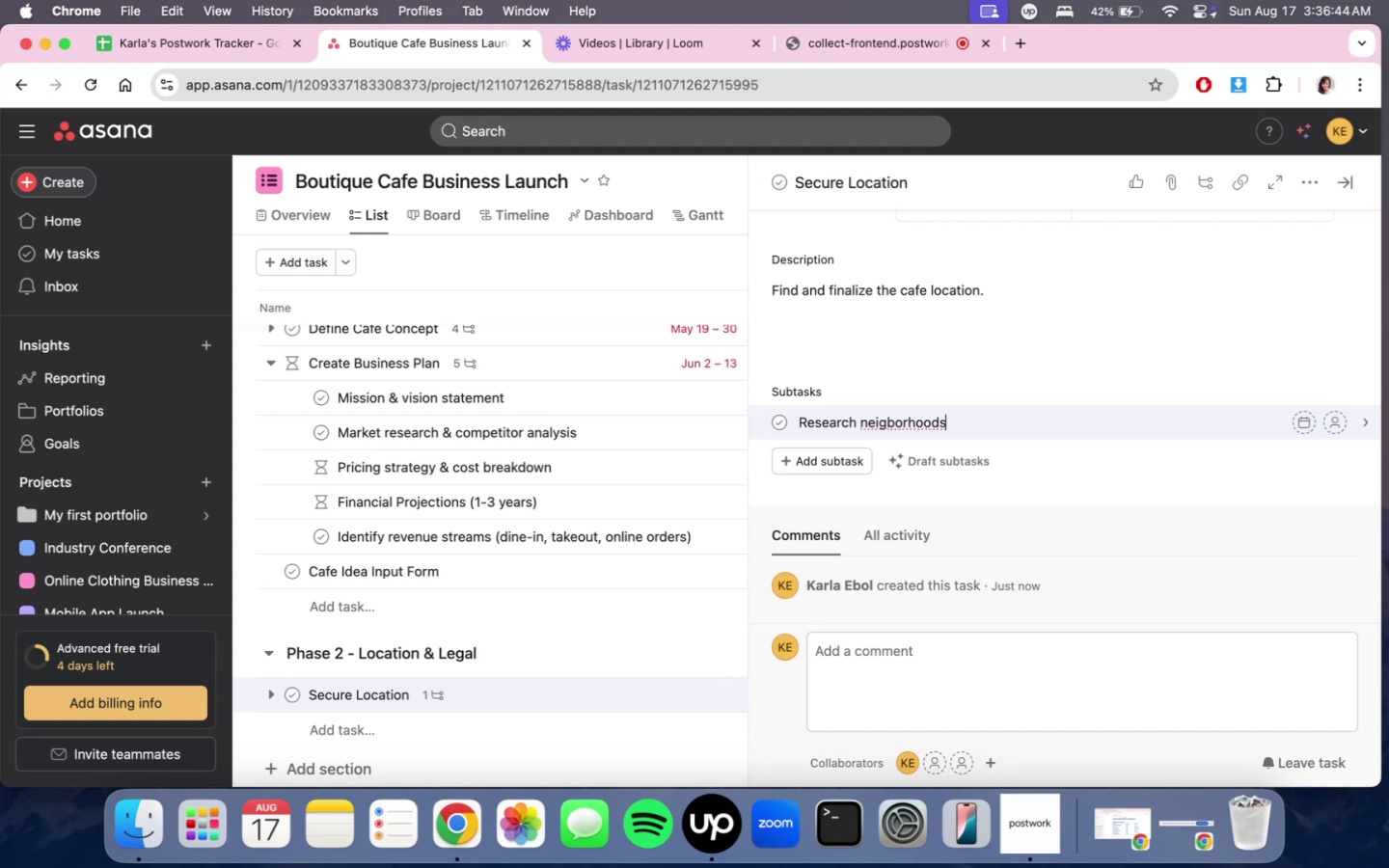 
key(Enter)
 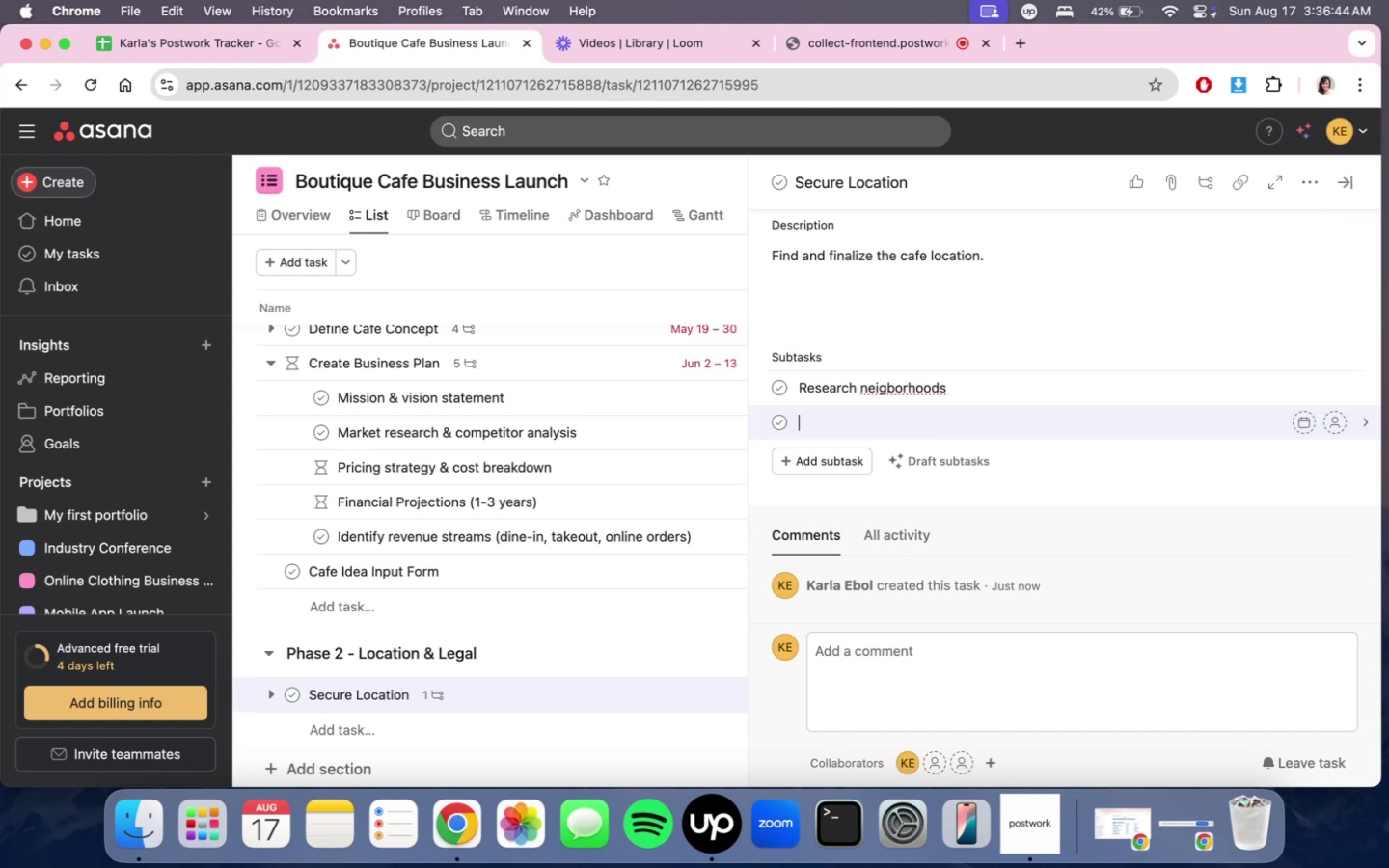 
type(Compare)
key(Backspace)
type(e foot traffic )
 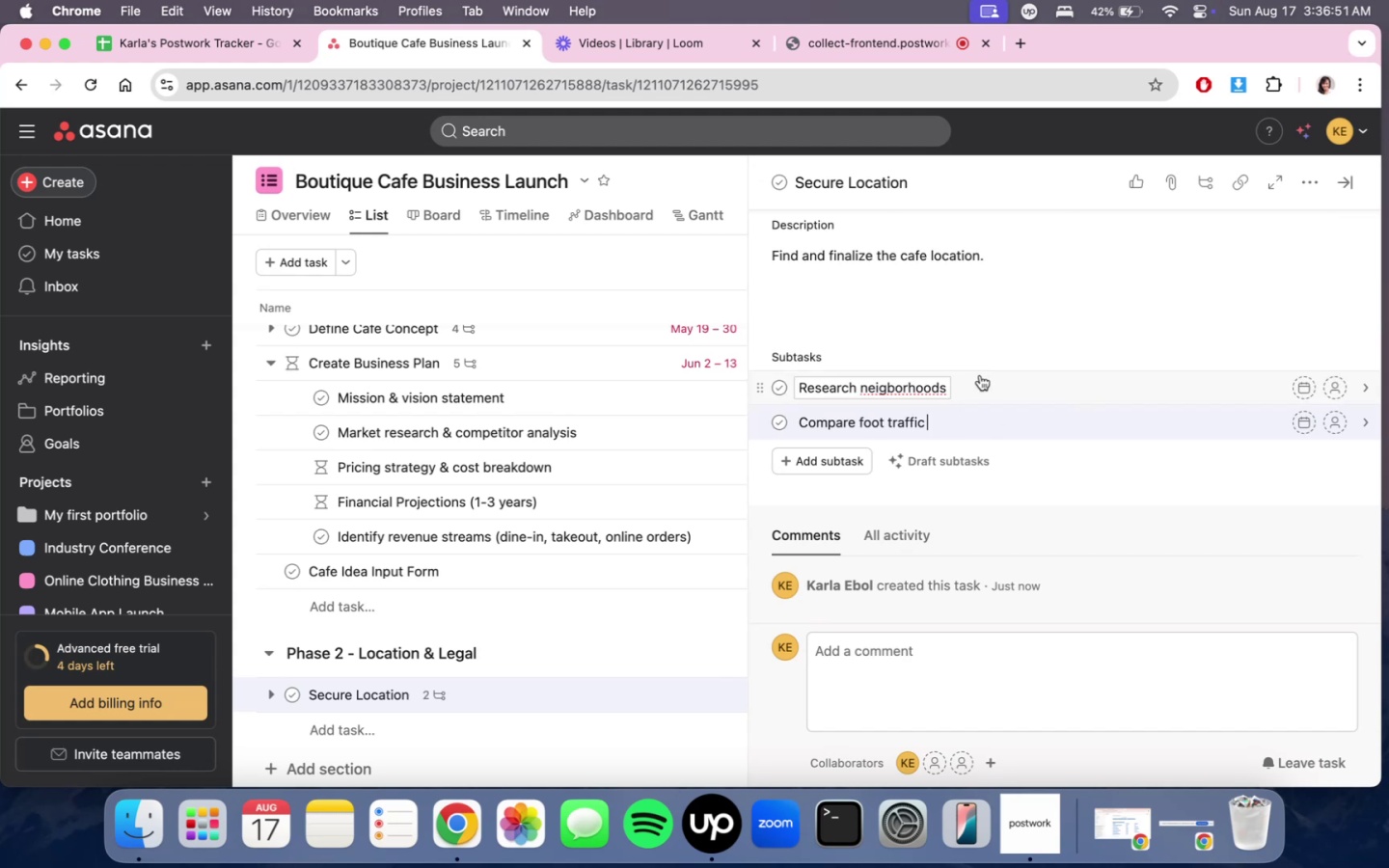 
left_click([948, 389])
 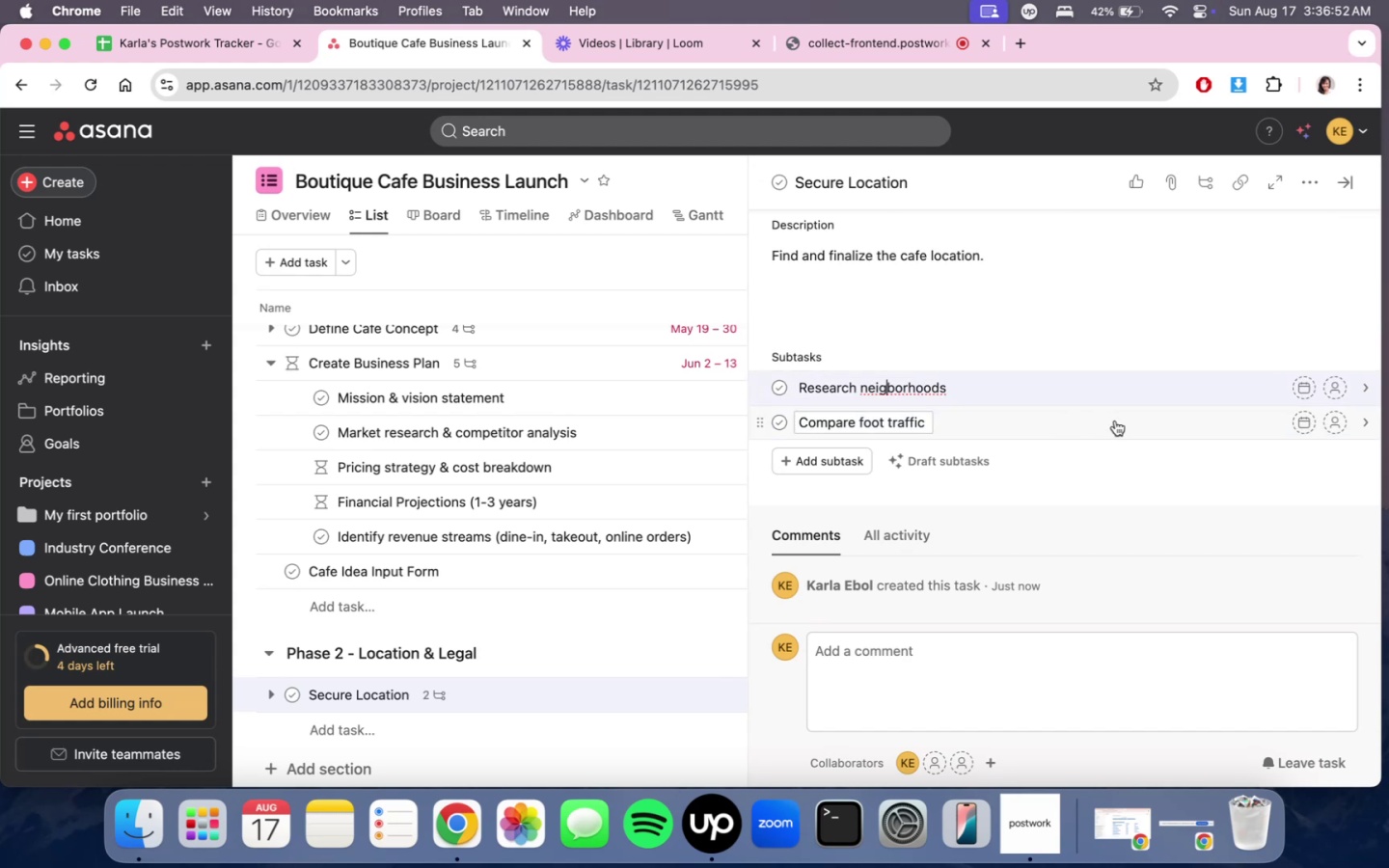 
key(H)
 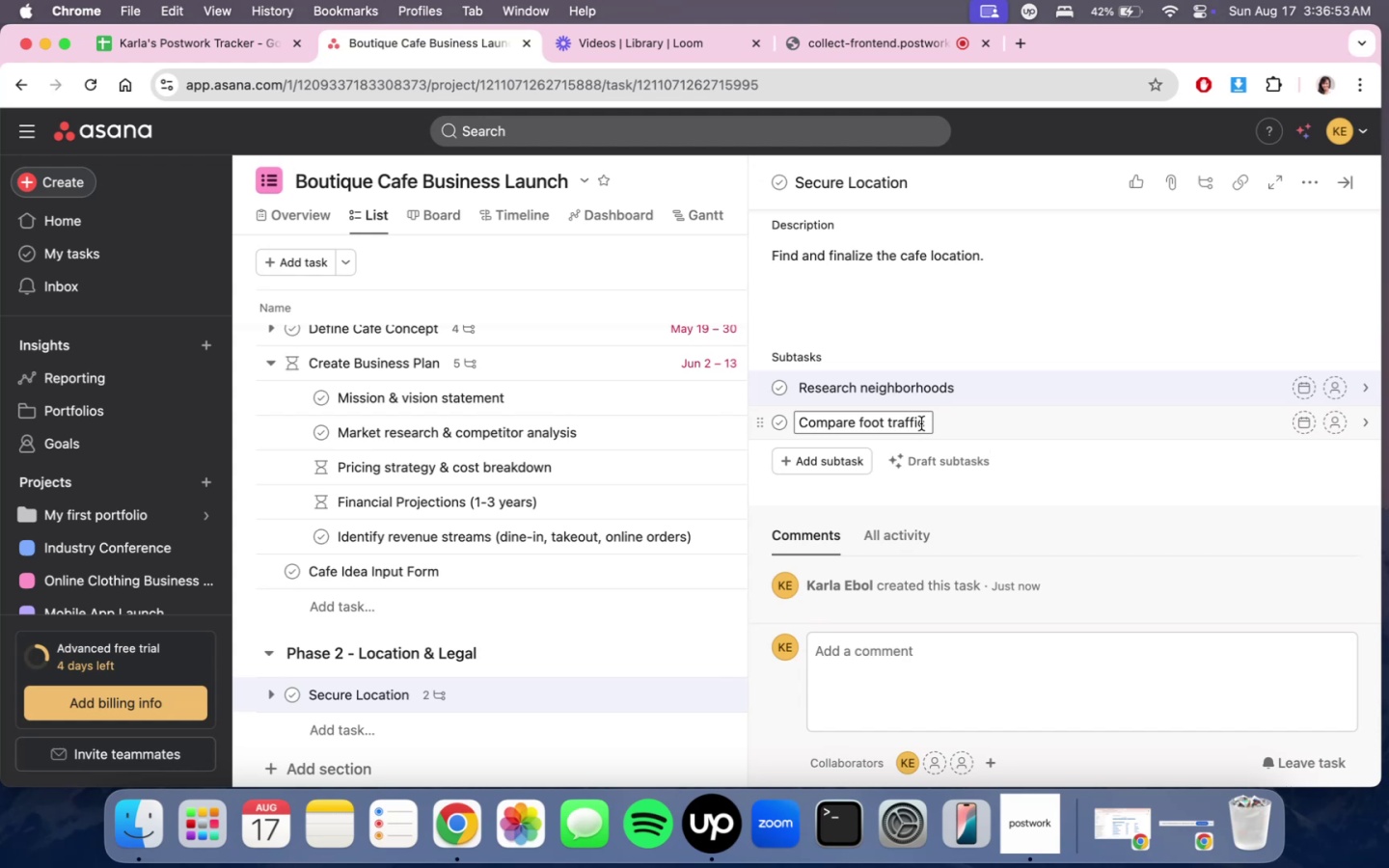 
left_click([921, 423])
 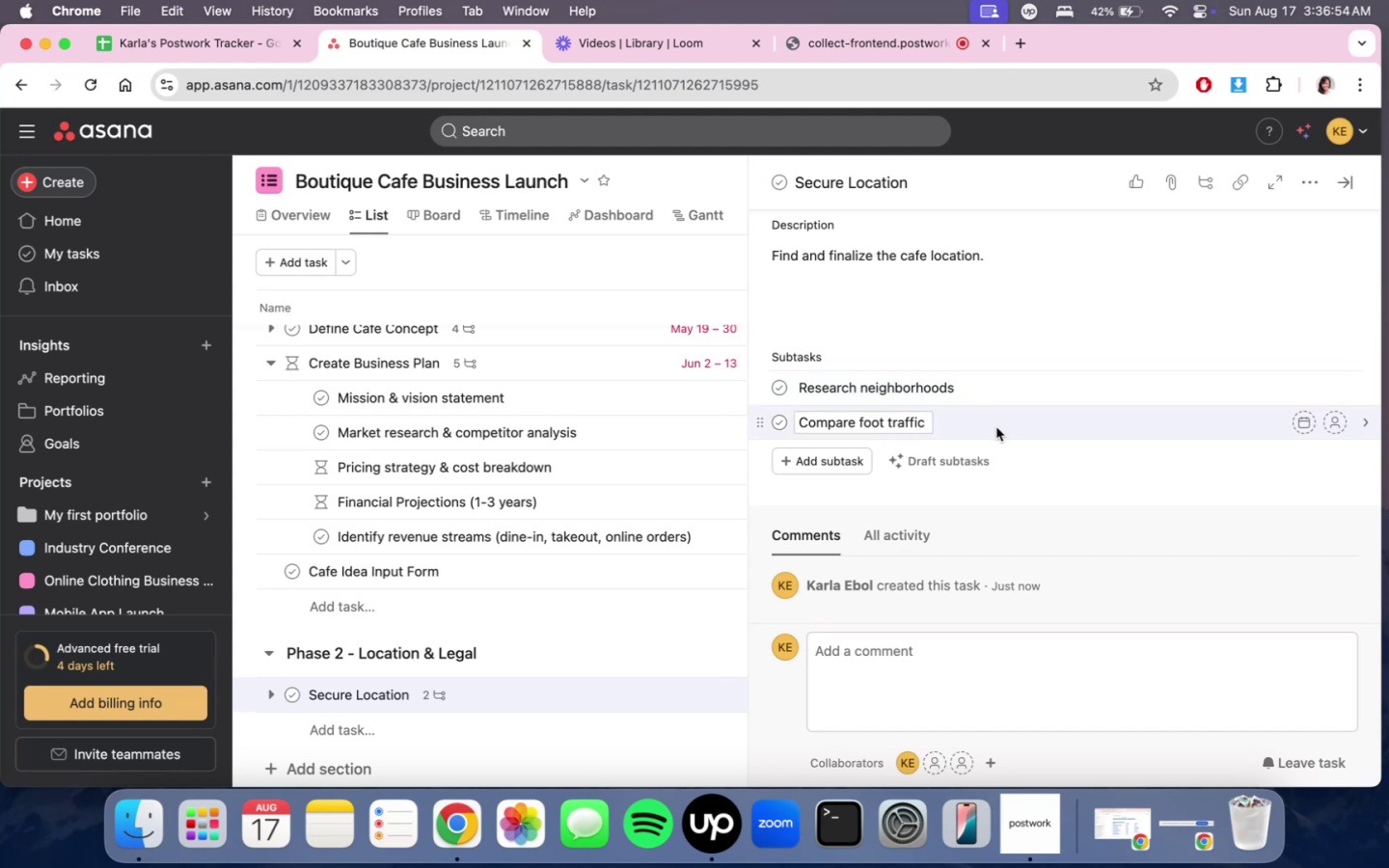 
type( & competitioon)
key(Backspace)
key(Backspace)
type(n)
 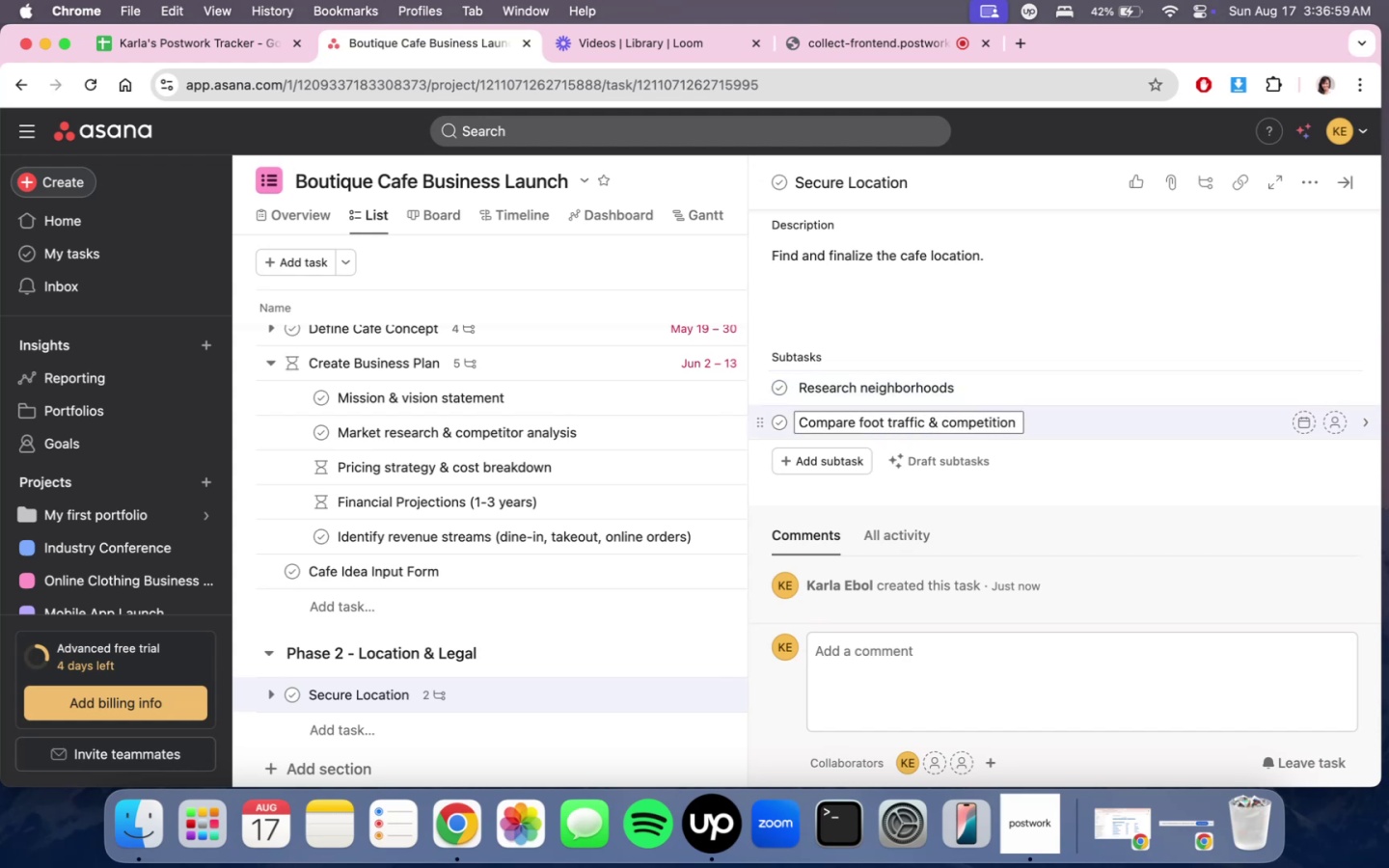 
key(Enter)
 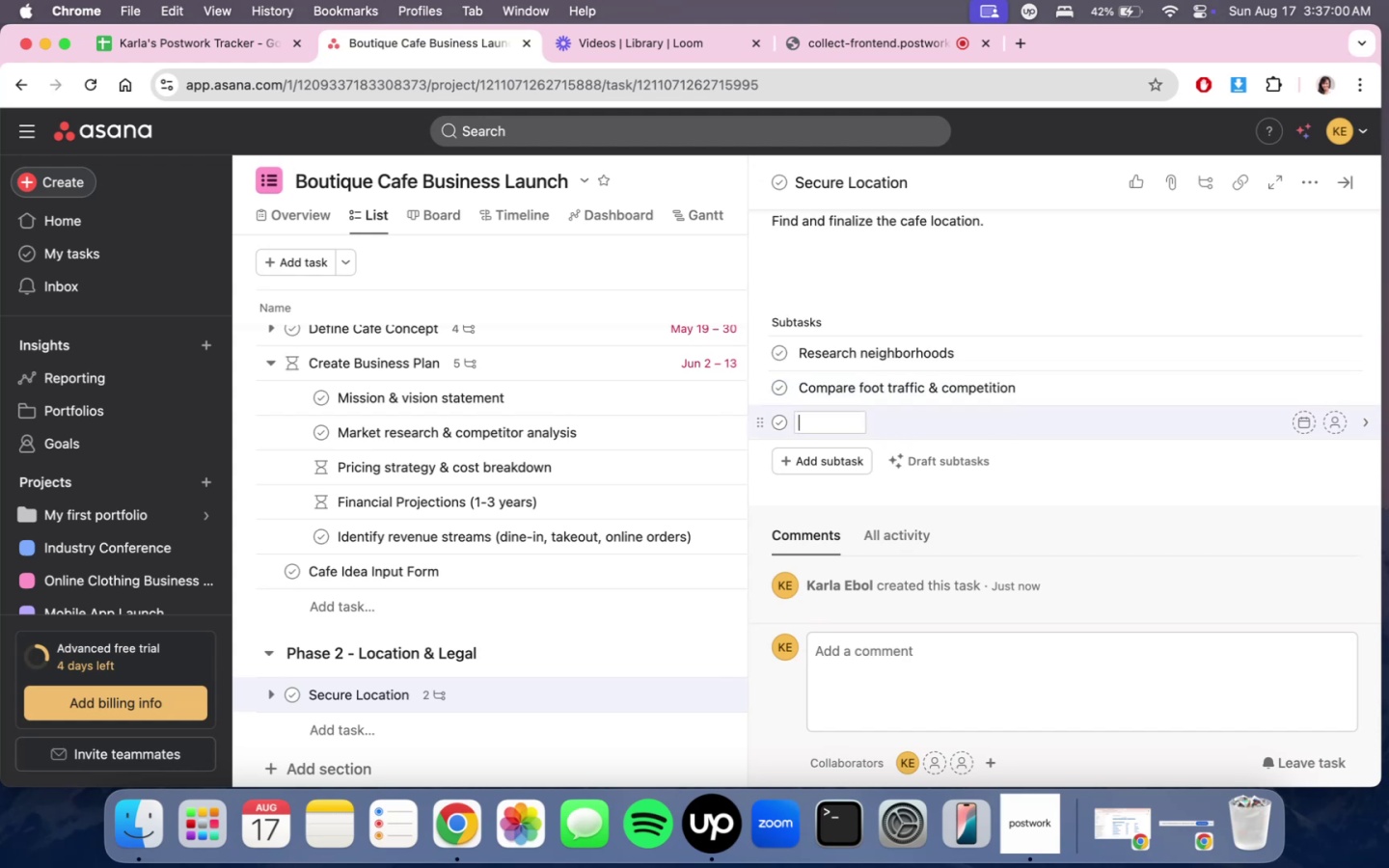 
type(Negotiate lease agrre)
key(Backspace)
key(Backspace)
type(eement)
 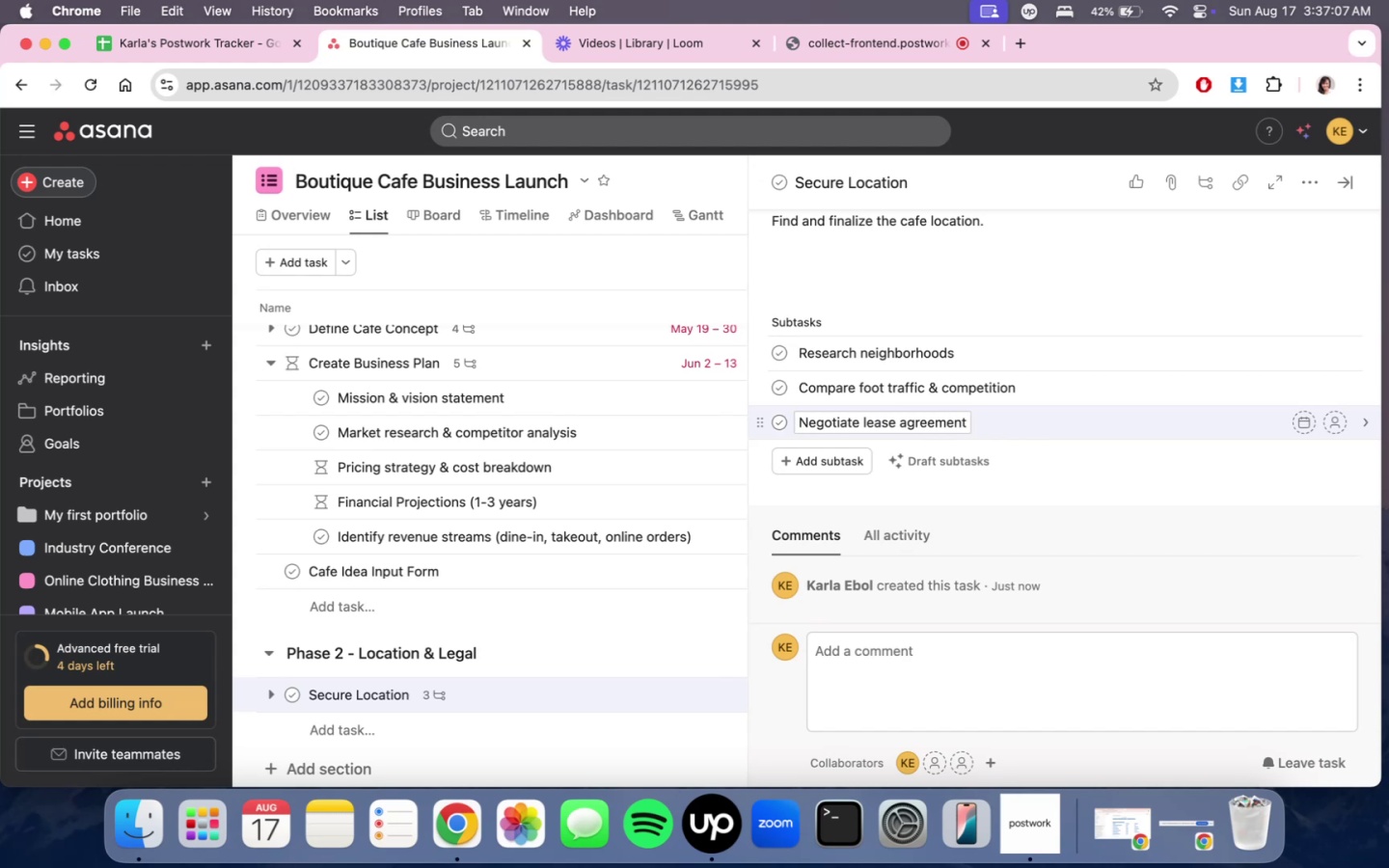 
scroll: coordinate [957, 476], scroll_direction: down, amount: 18.0
 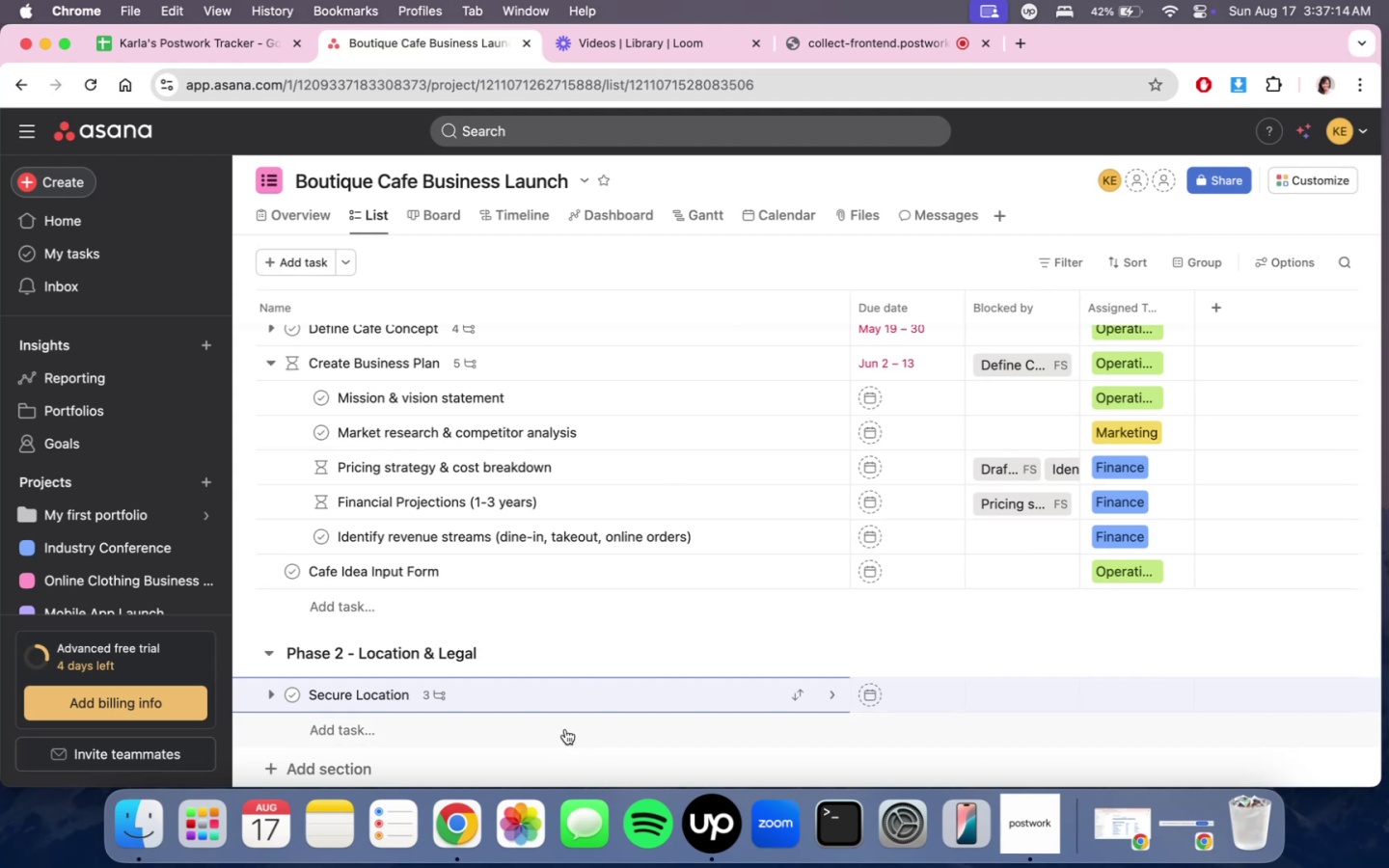 
left_click([565, 728])
 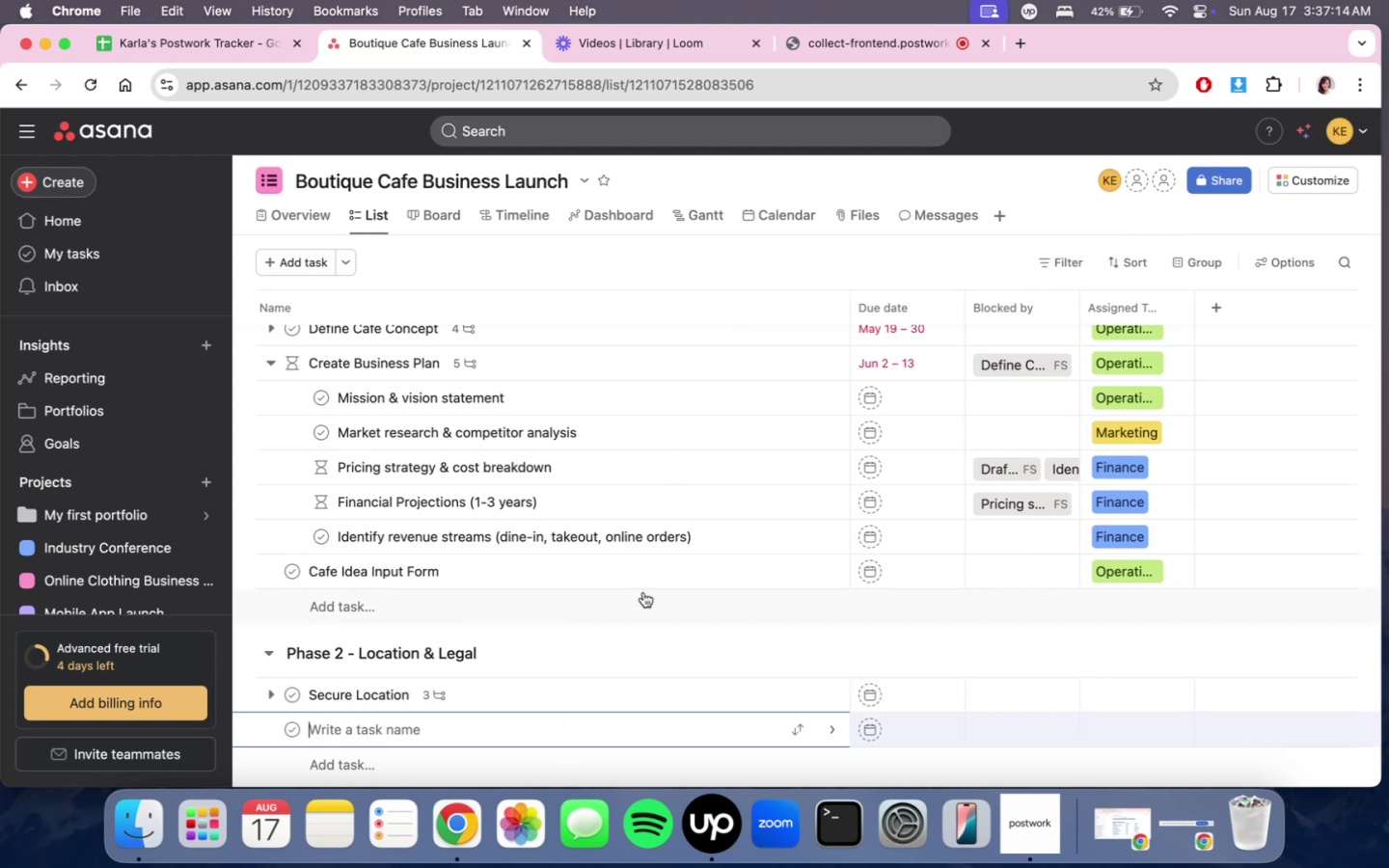 
scroll: coordinate [658, 561], scroll_direction: down, amount: 23.0
 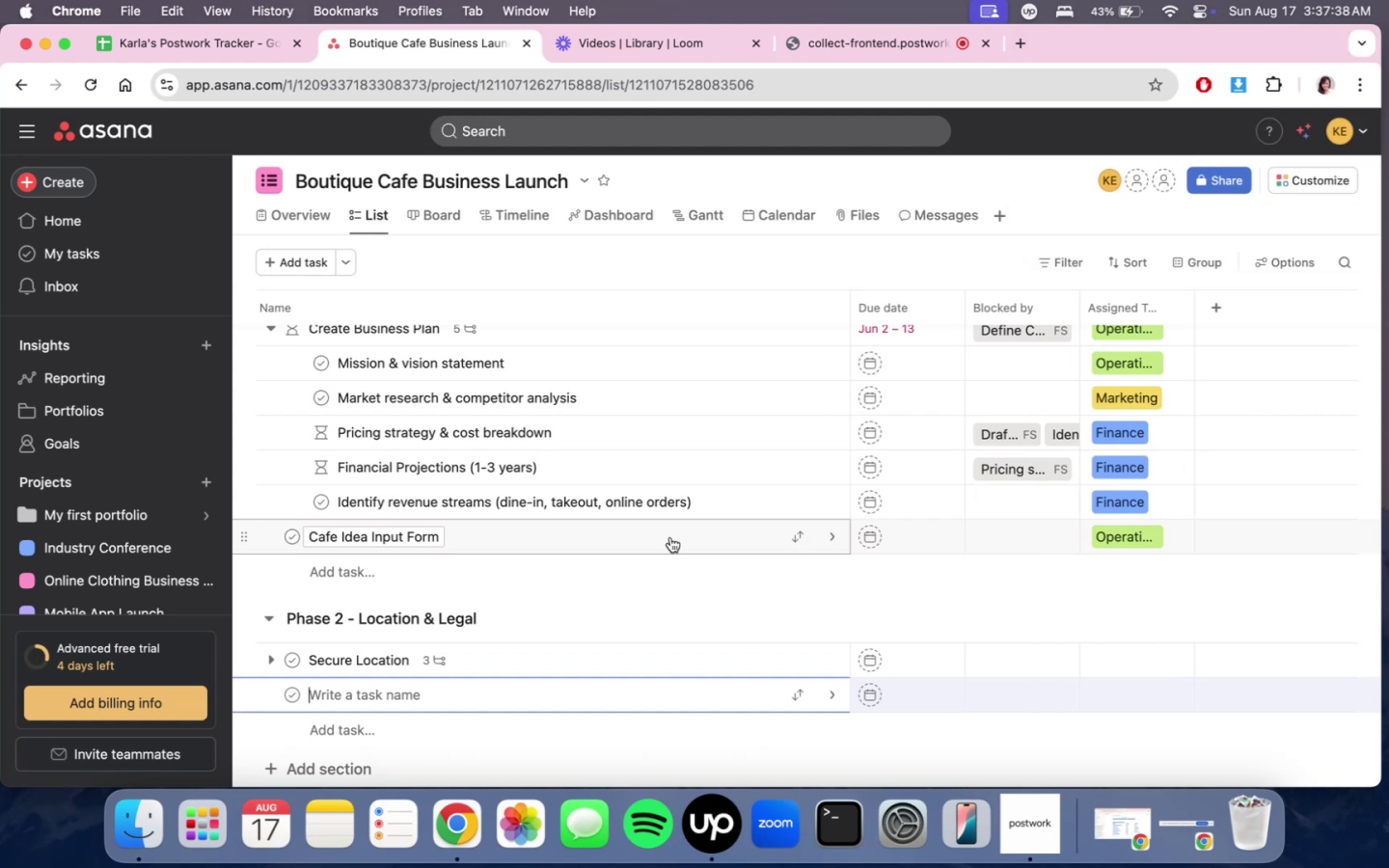 
wait(26.89)
 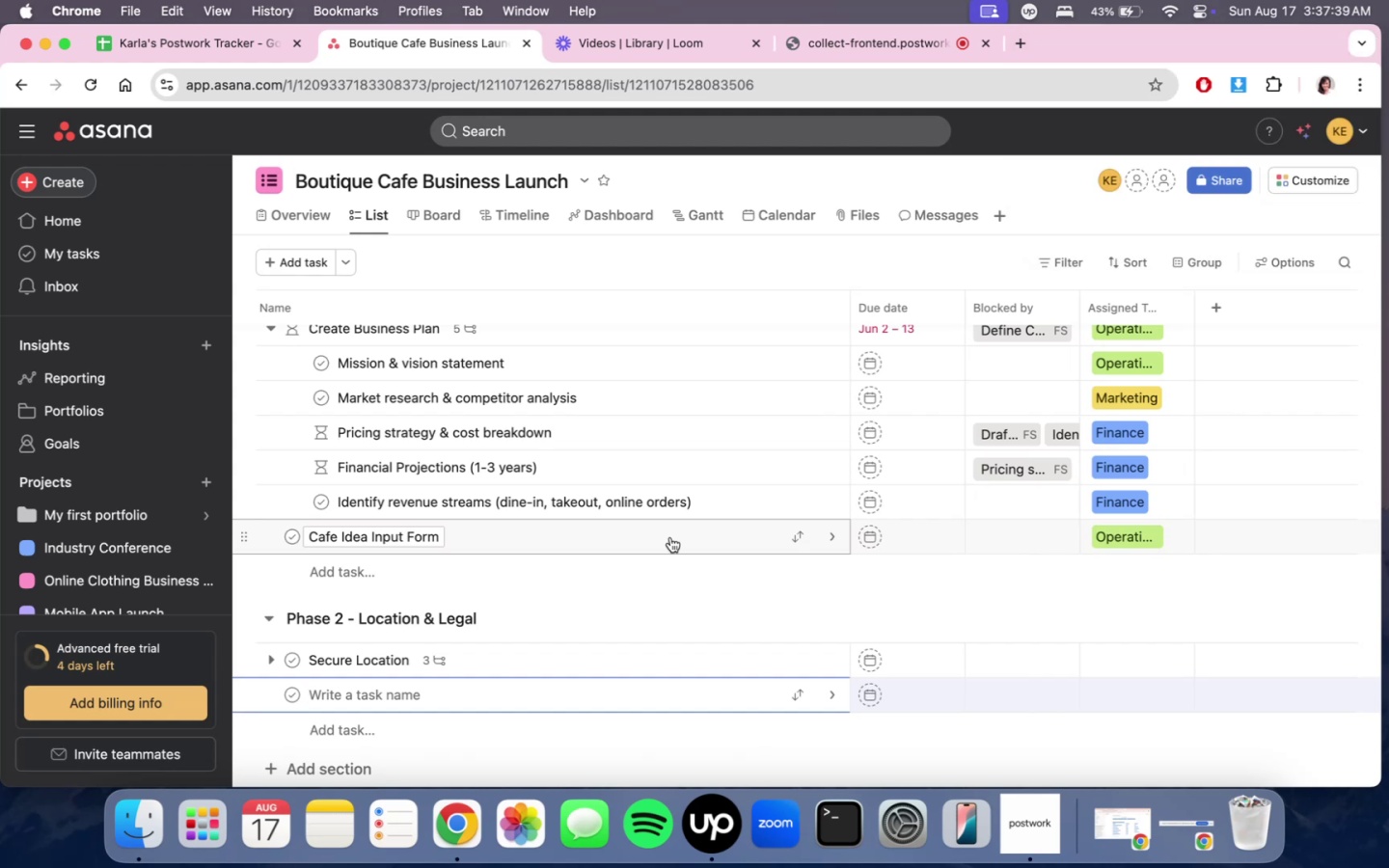 
key(Control+L)
 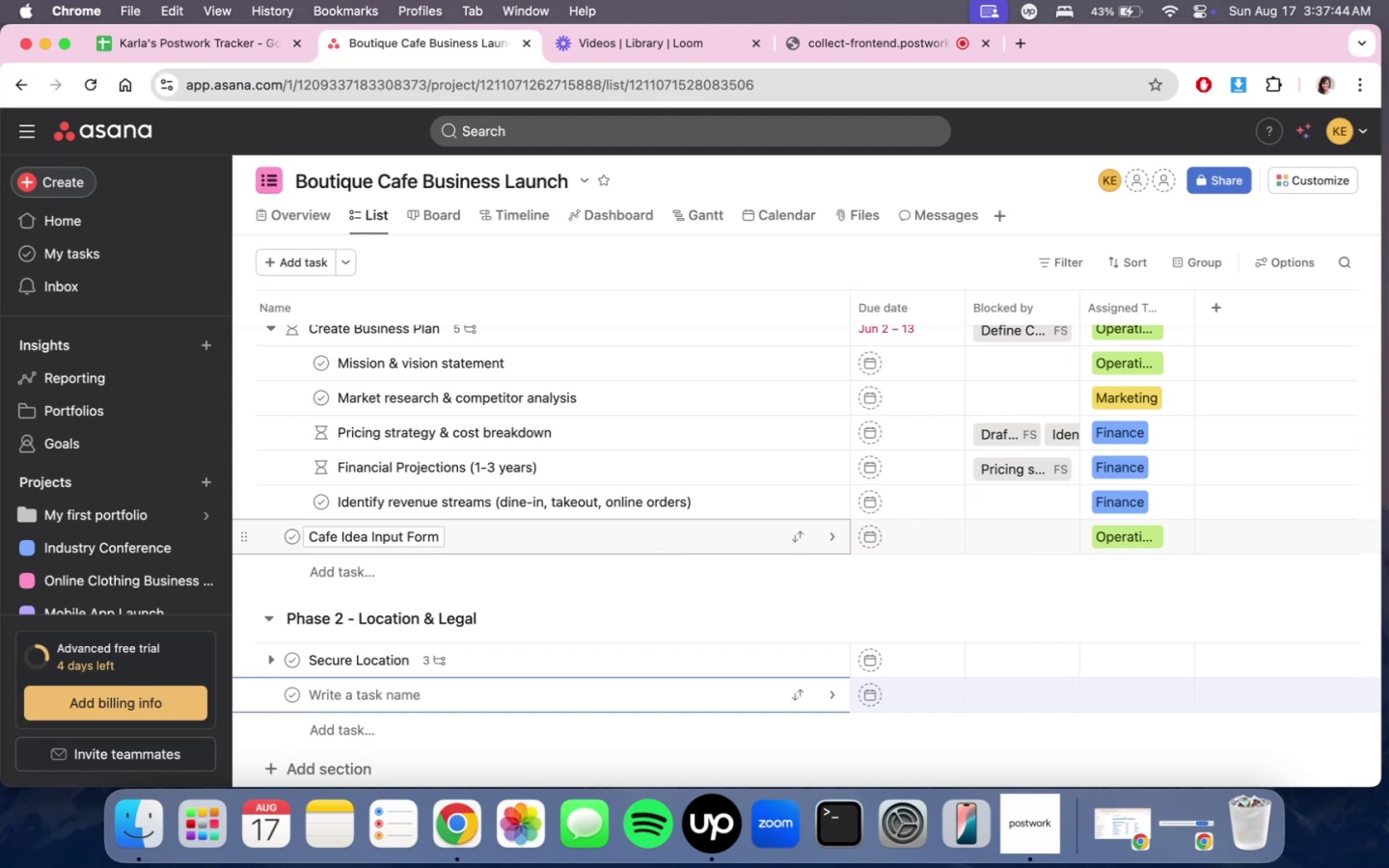 
key(I)
 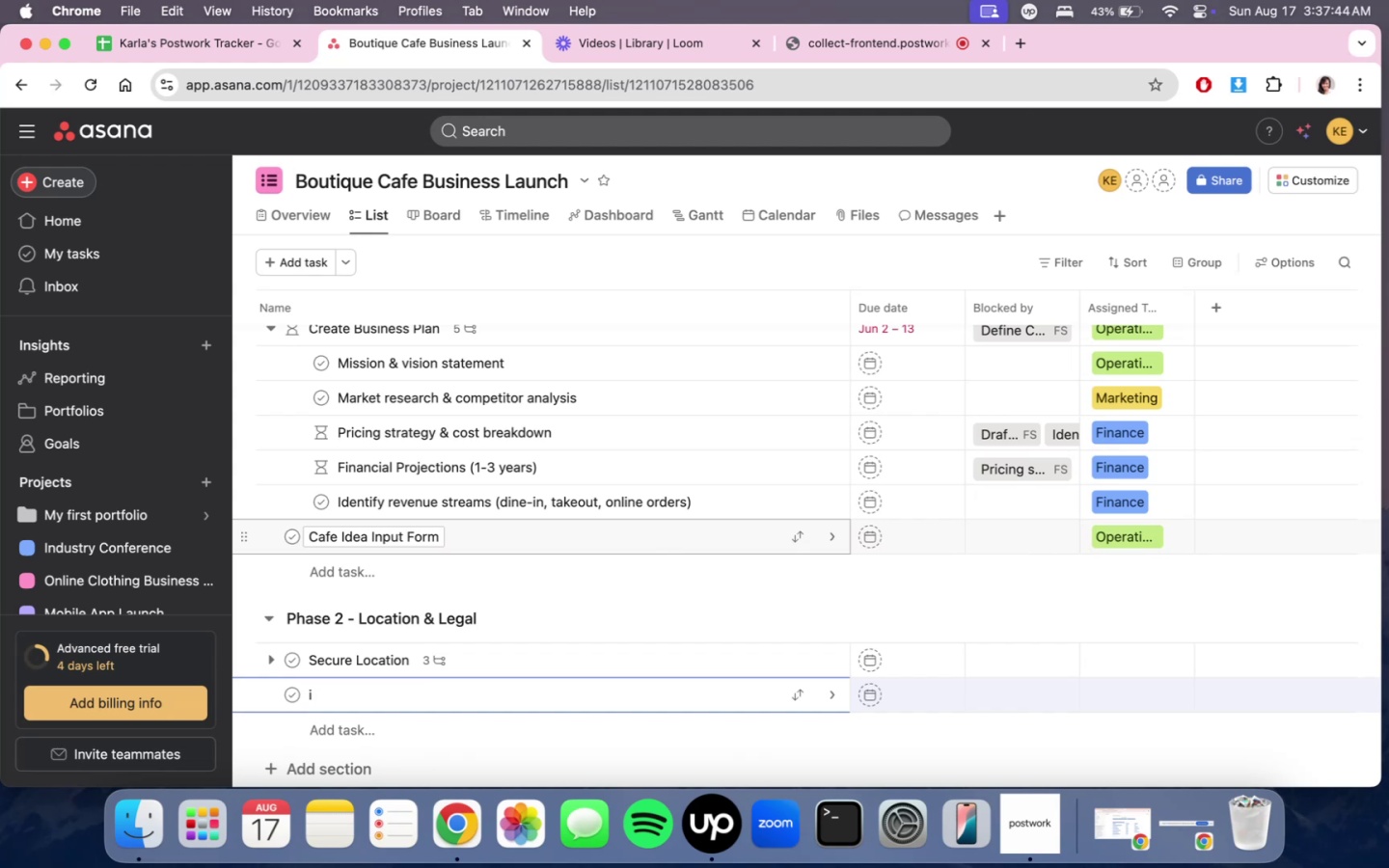 
key(Backspace)
 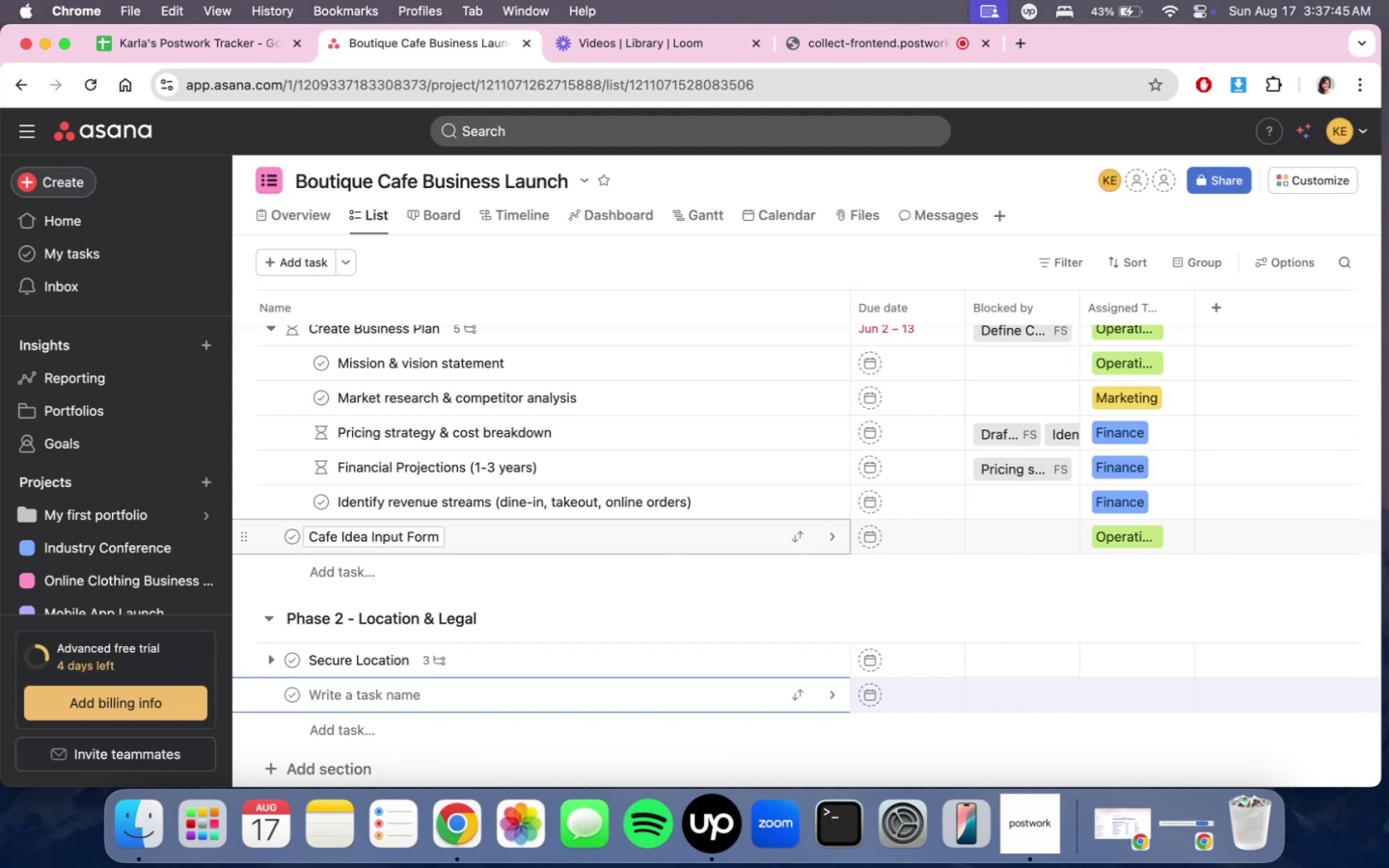 
key(Backspace)
 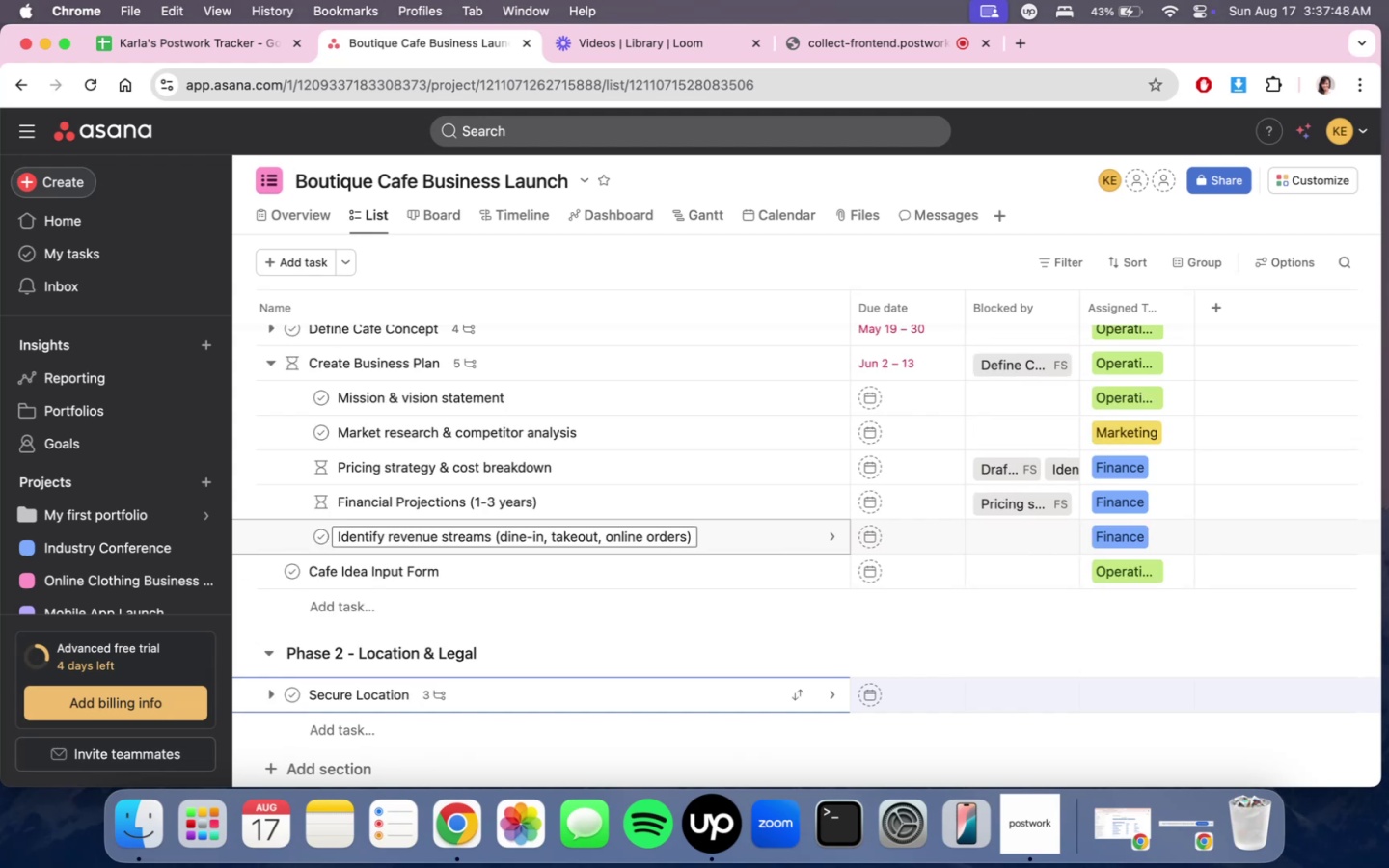 
type(Li)
key(Backspace)
key(Backspace)
key(Backspace)
type(n)
 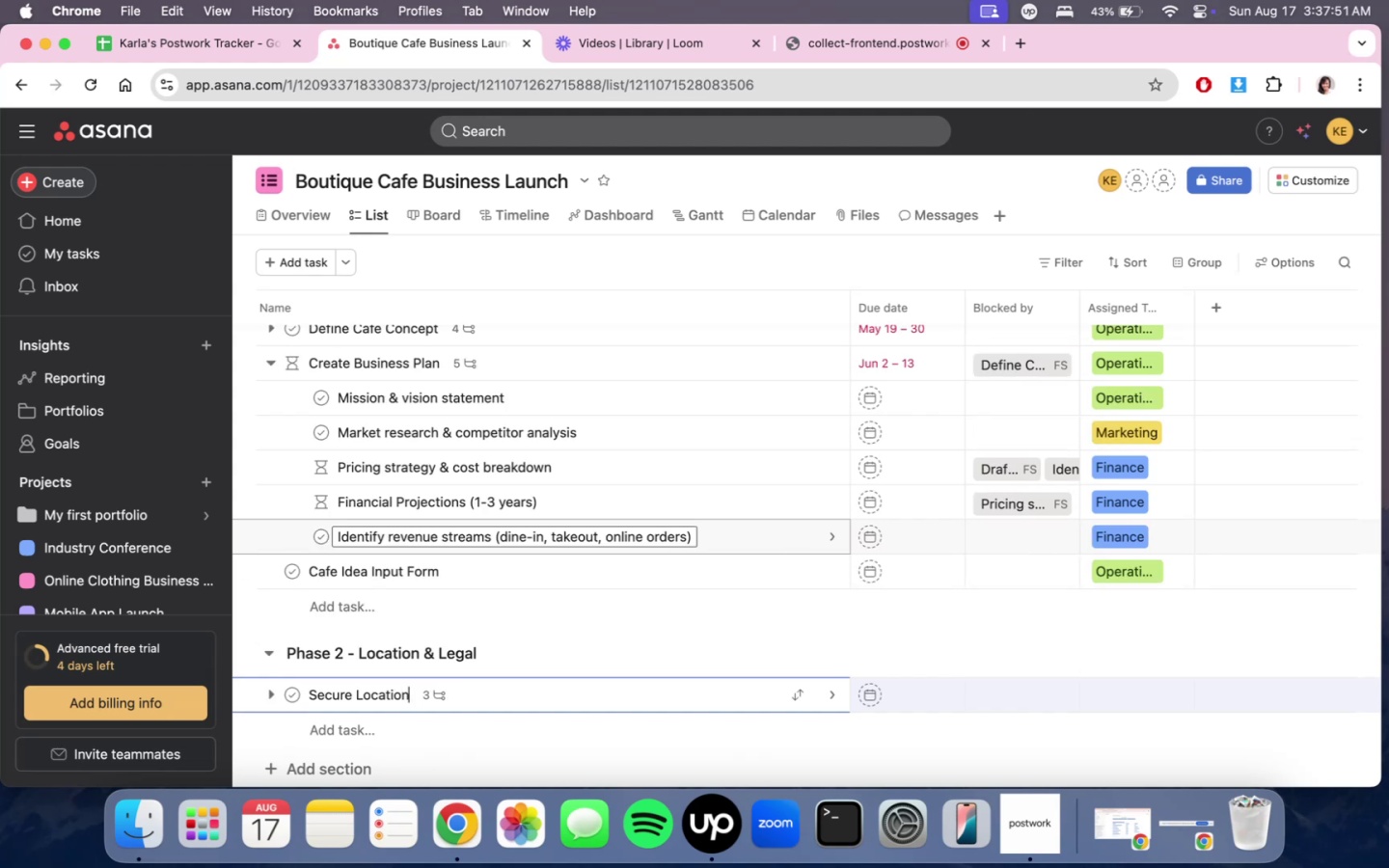 
key(Enter)
 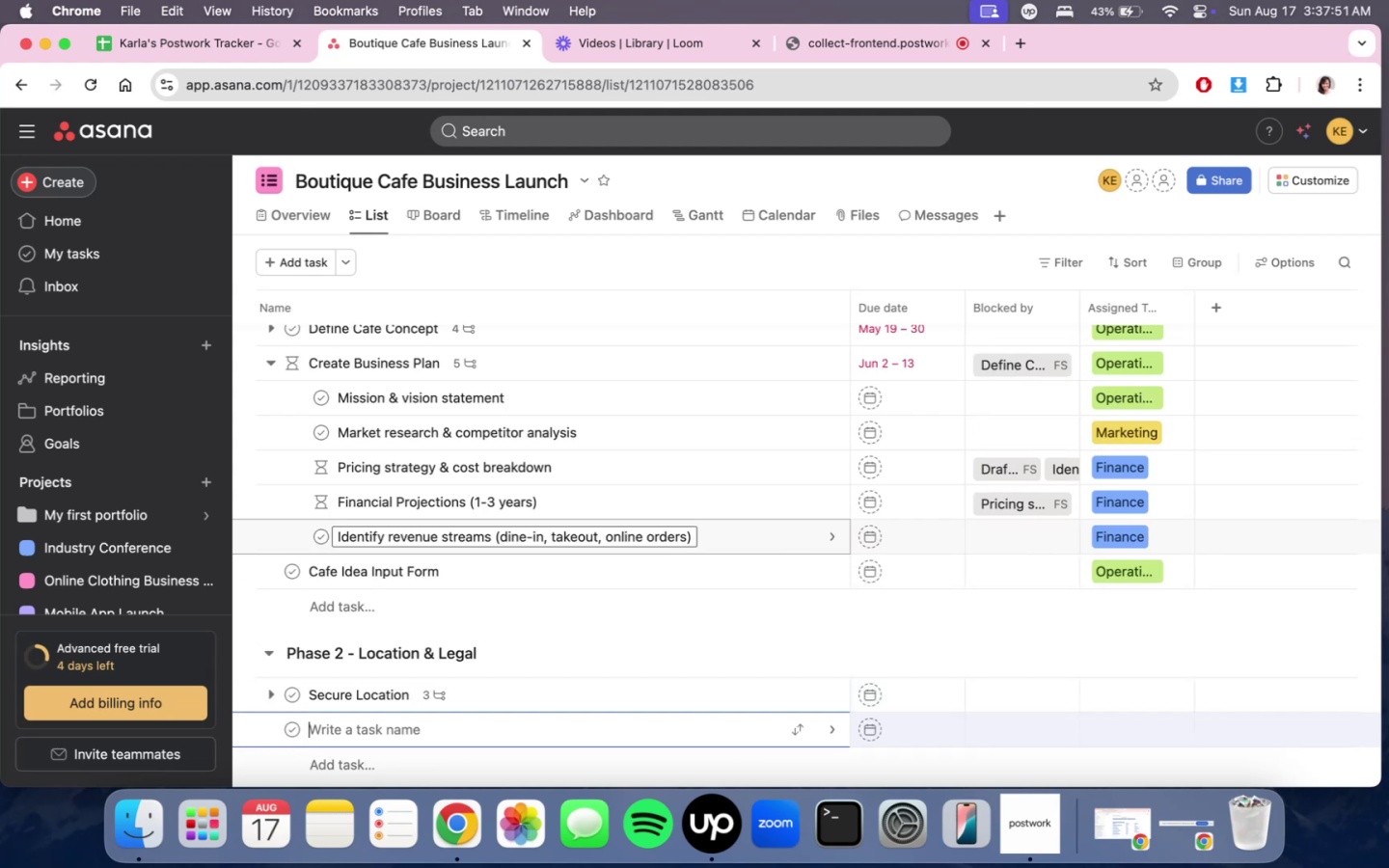 
type(Licenses & Permits)
 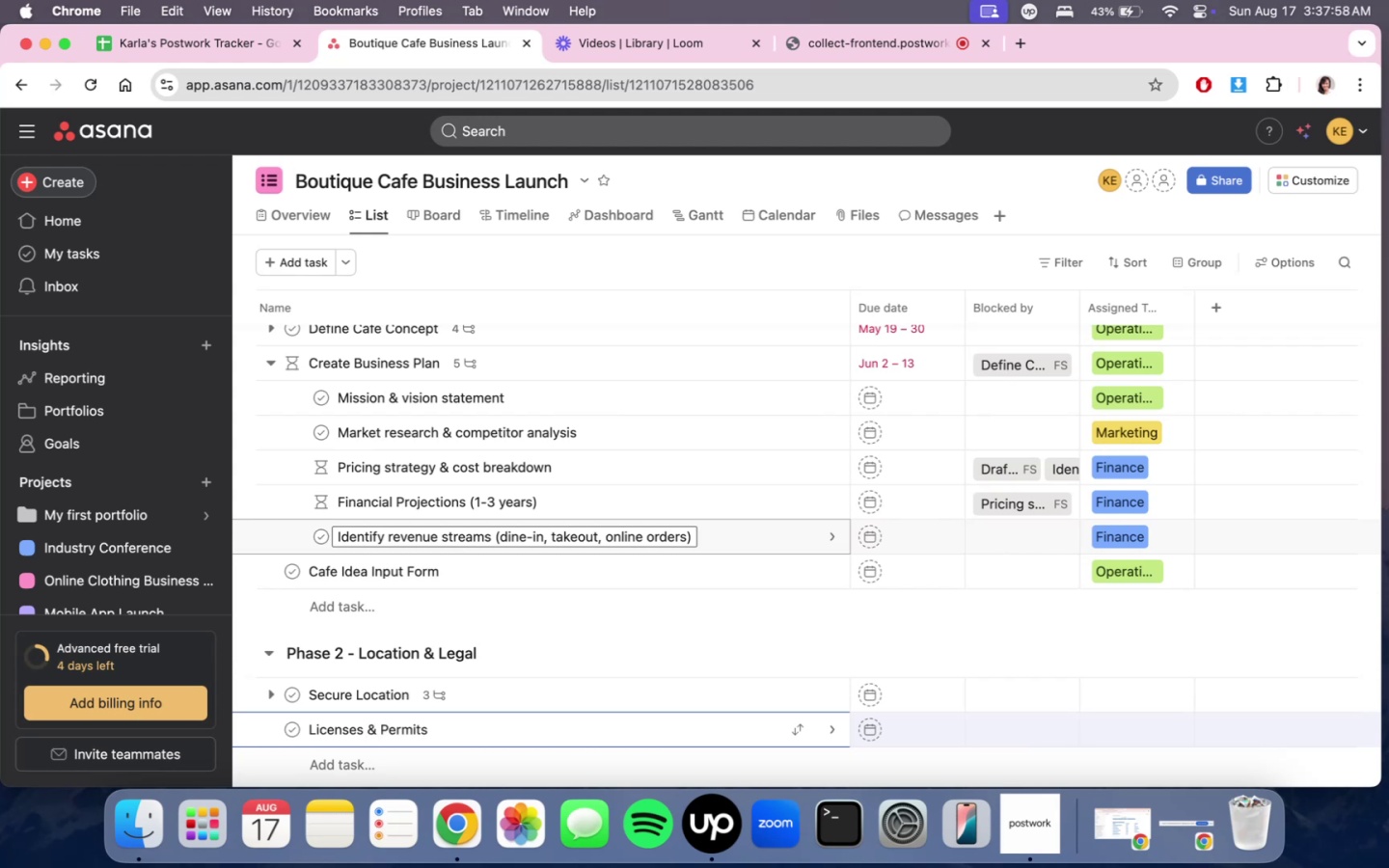 
wait(8.49)
 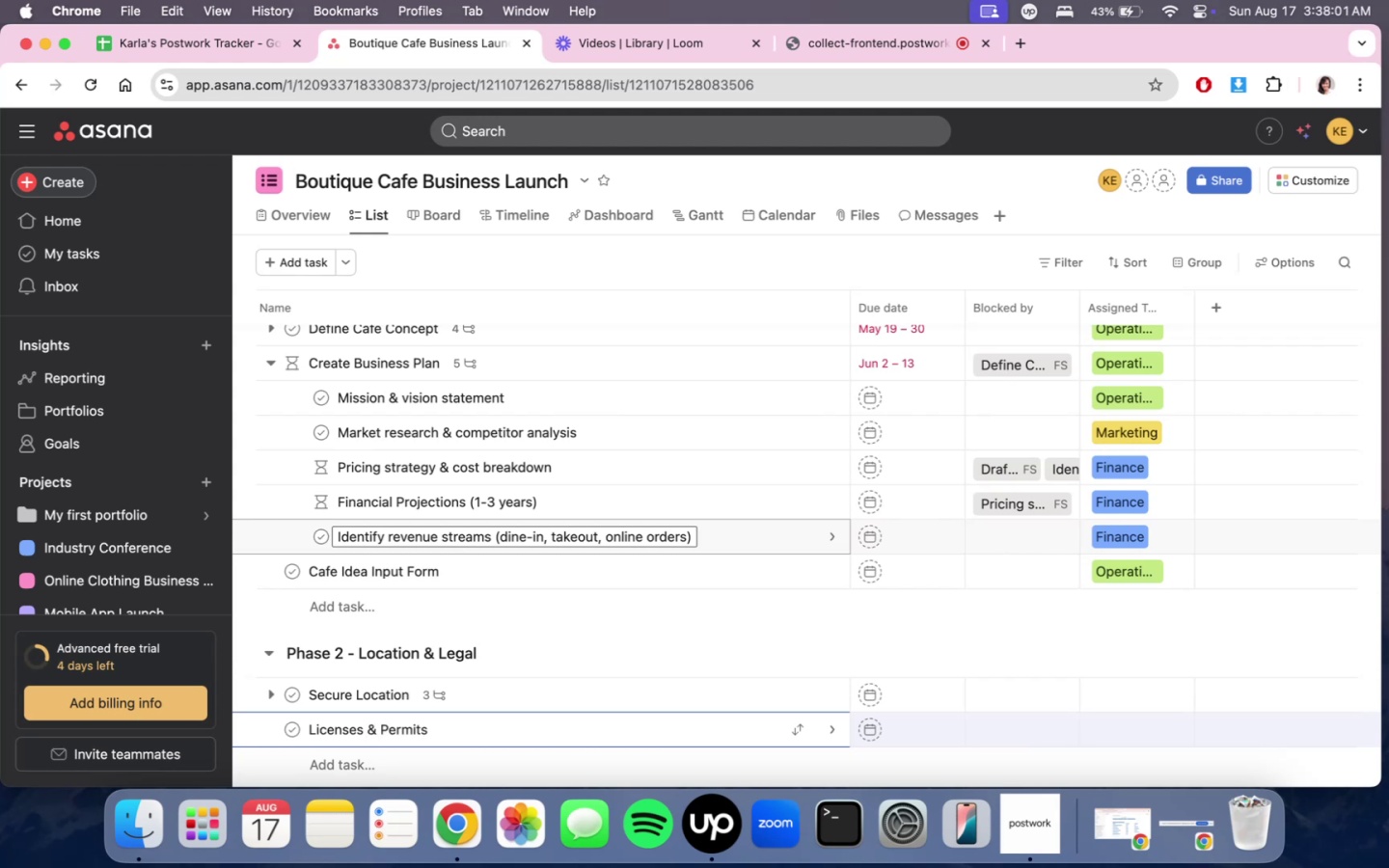 
scroll: coordinate [1146, 527], scroll_direction: down, amount: 6.0
 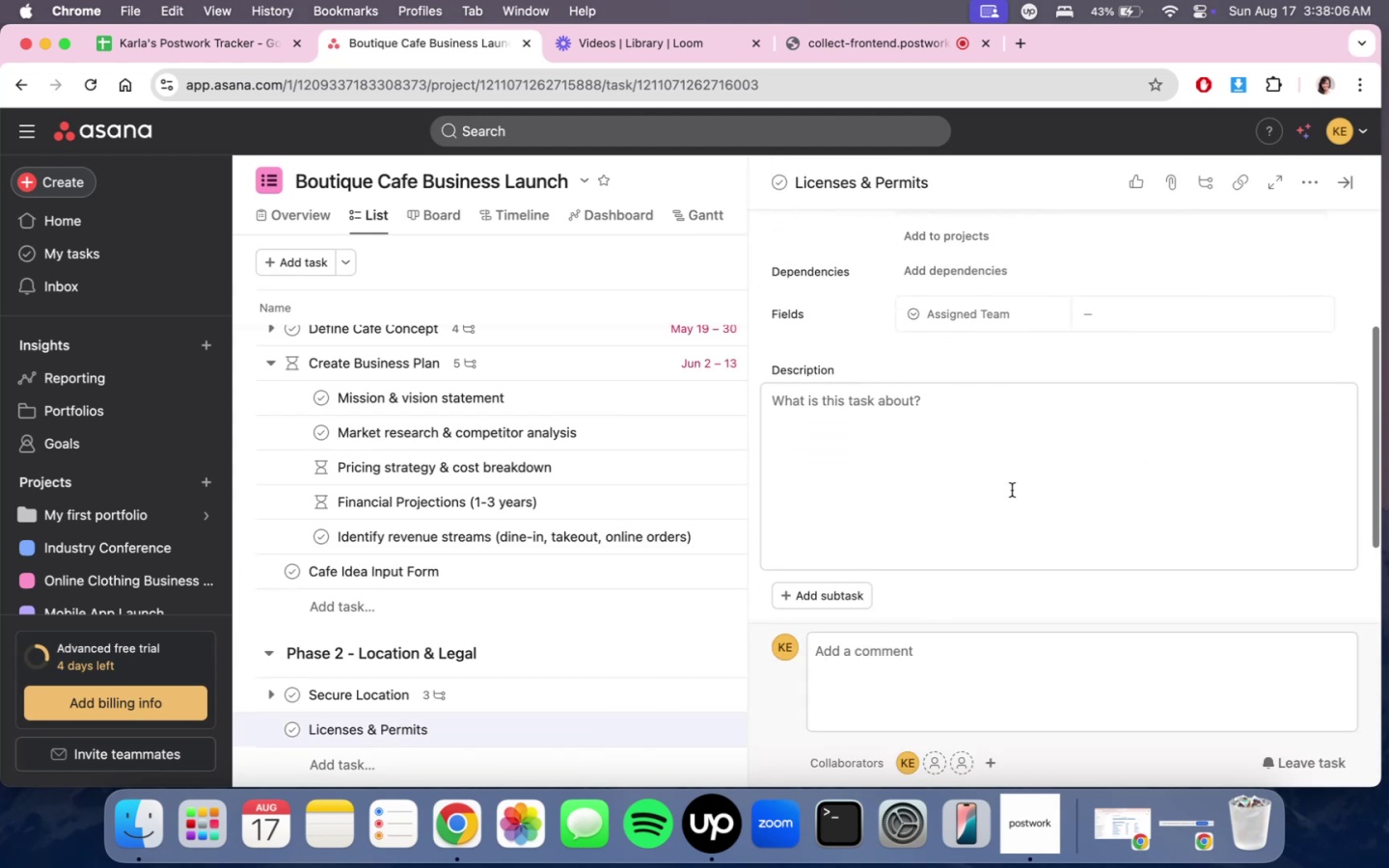 
left_click([1012, 490])
 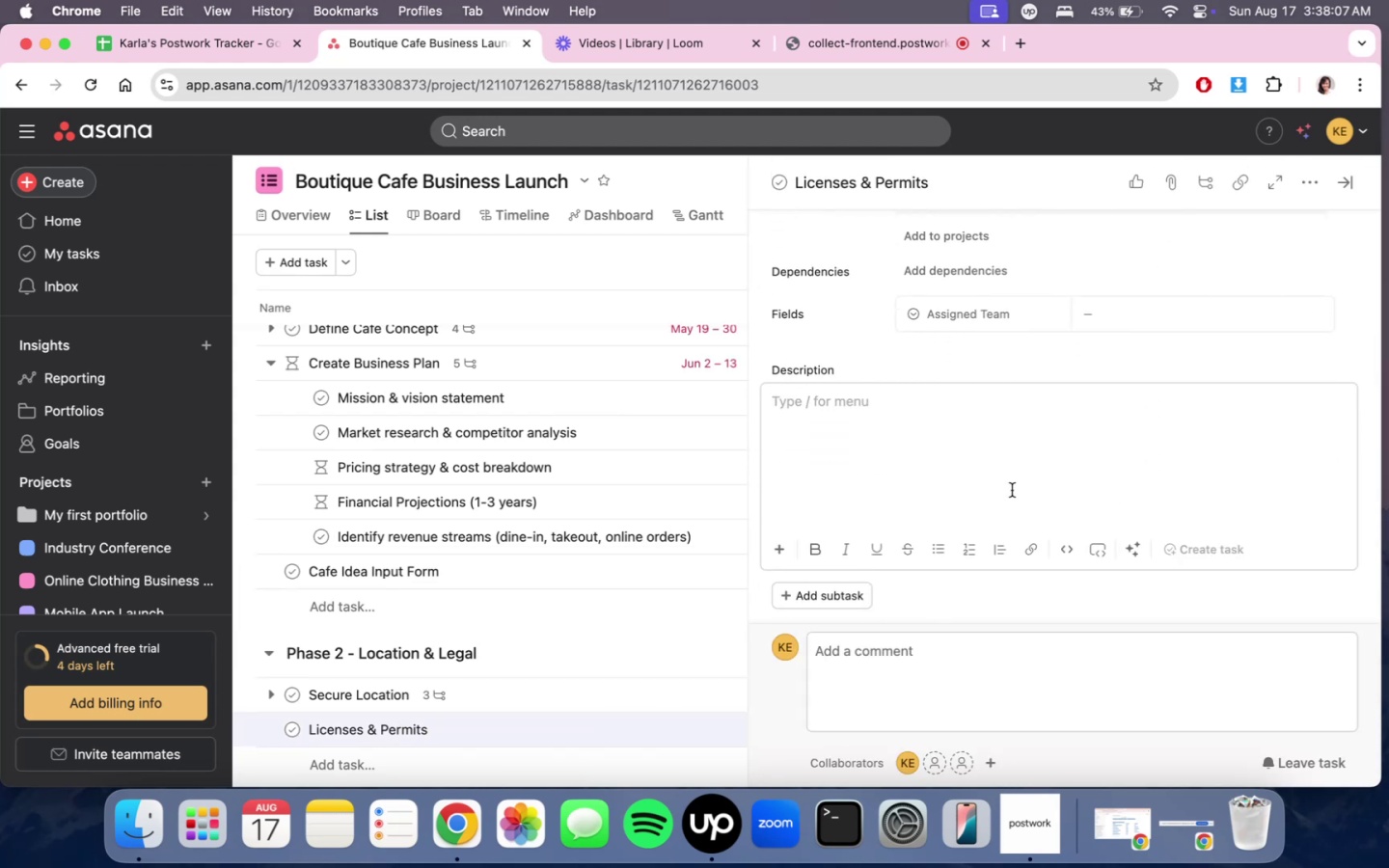 
type(Apply for all necessary operating licenses. )
key(Backspace)
 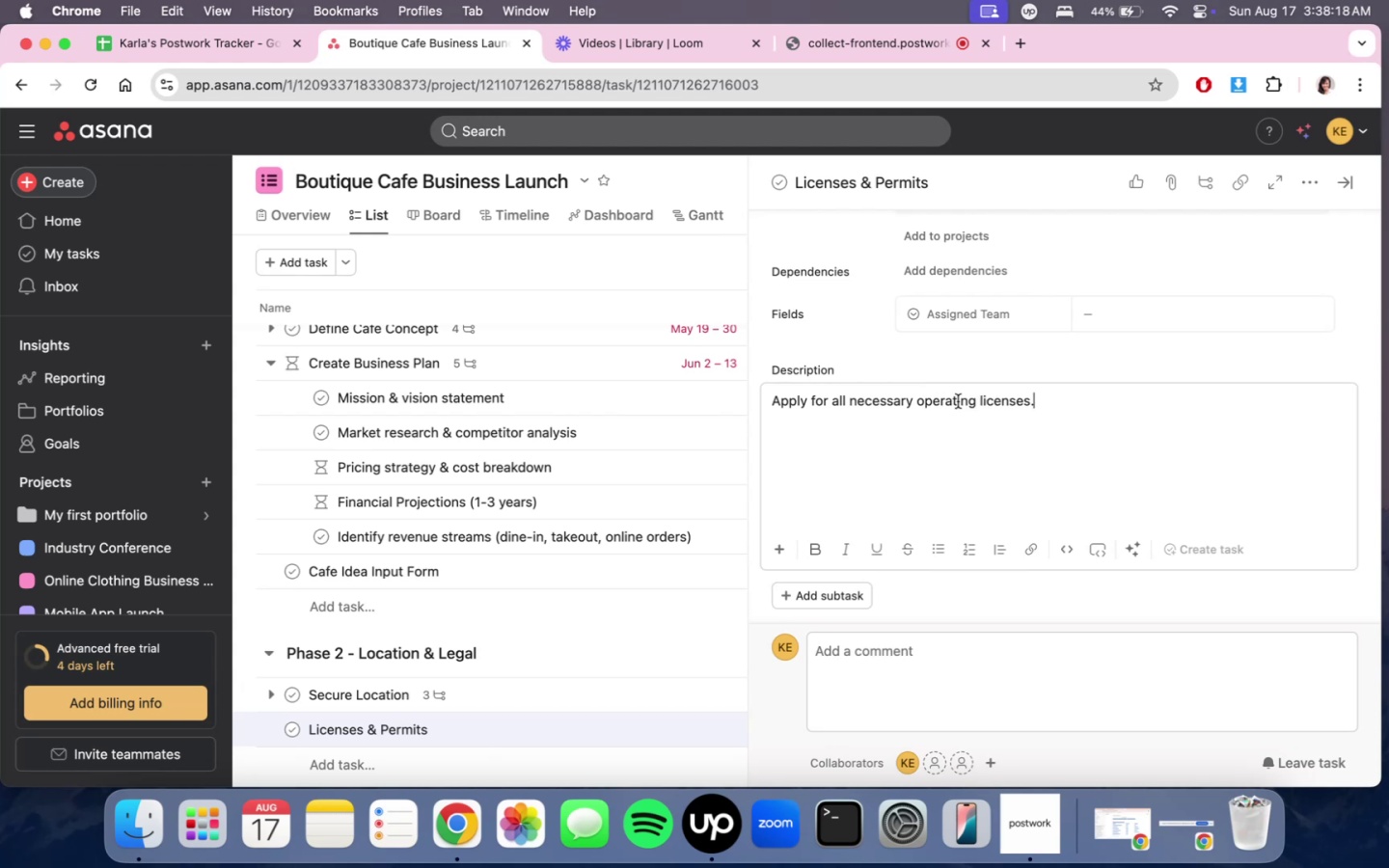 
scroll: coordinate [1035, 437], scroll_direction: down, amount: 6.0
 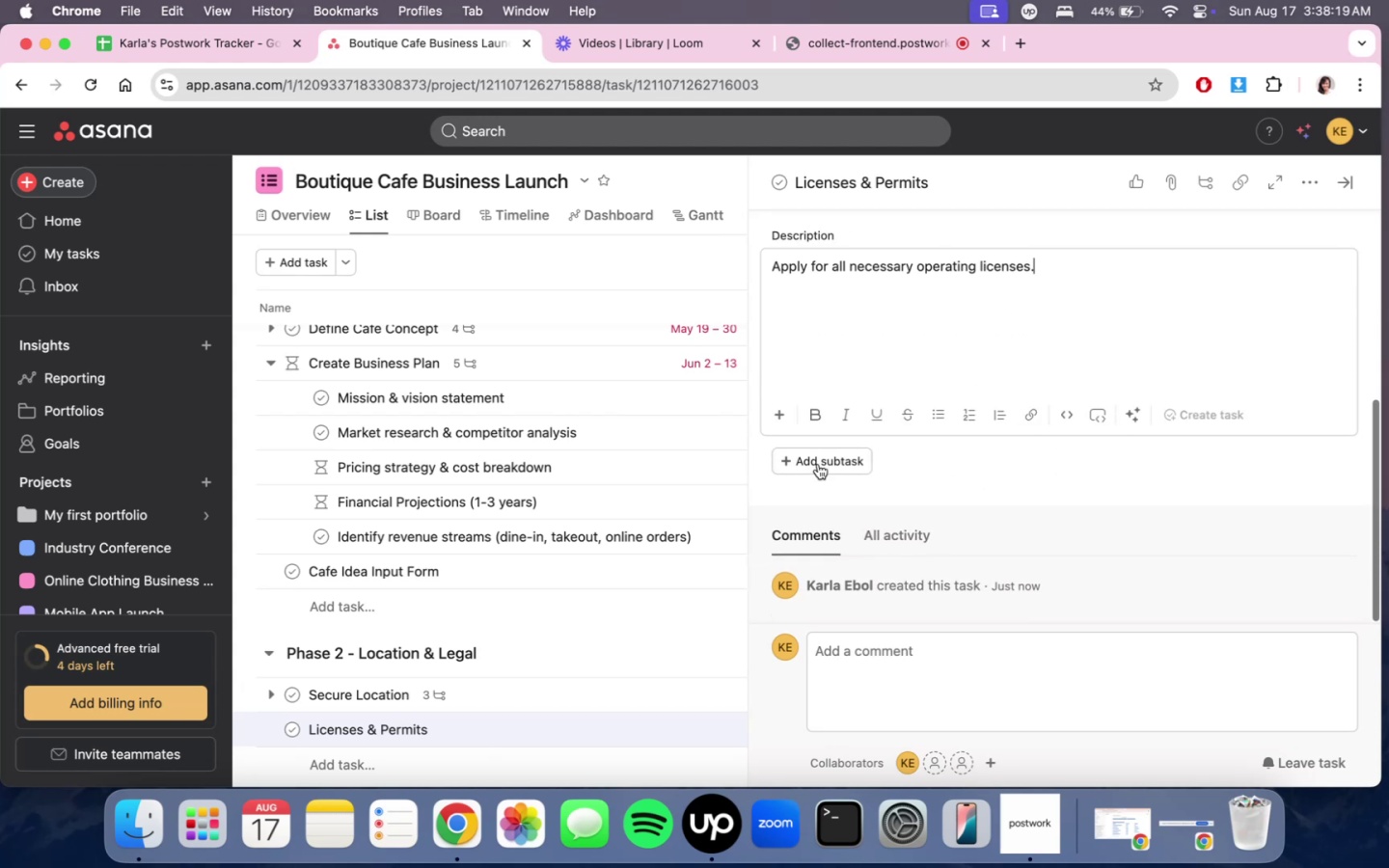 
left_click([809, 464])
 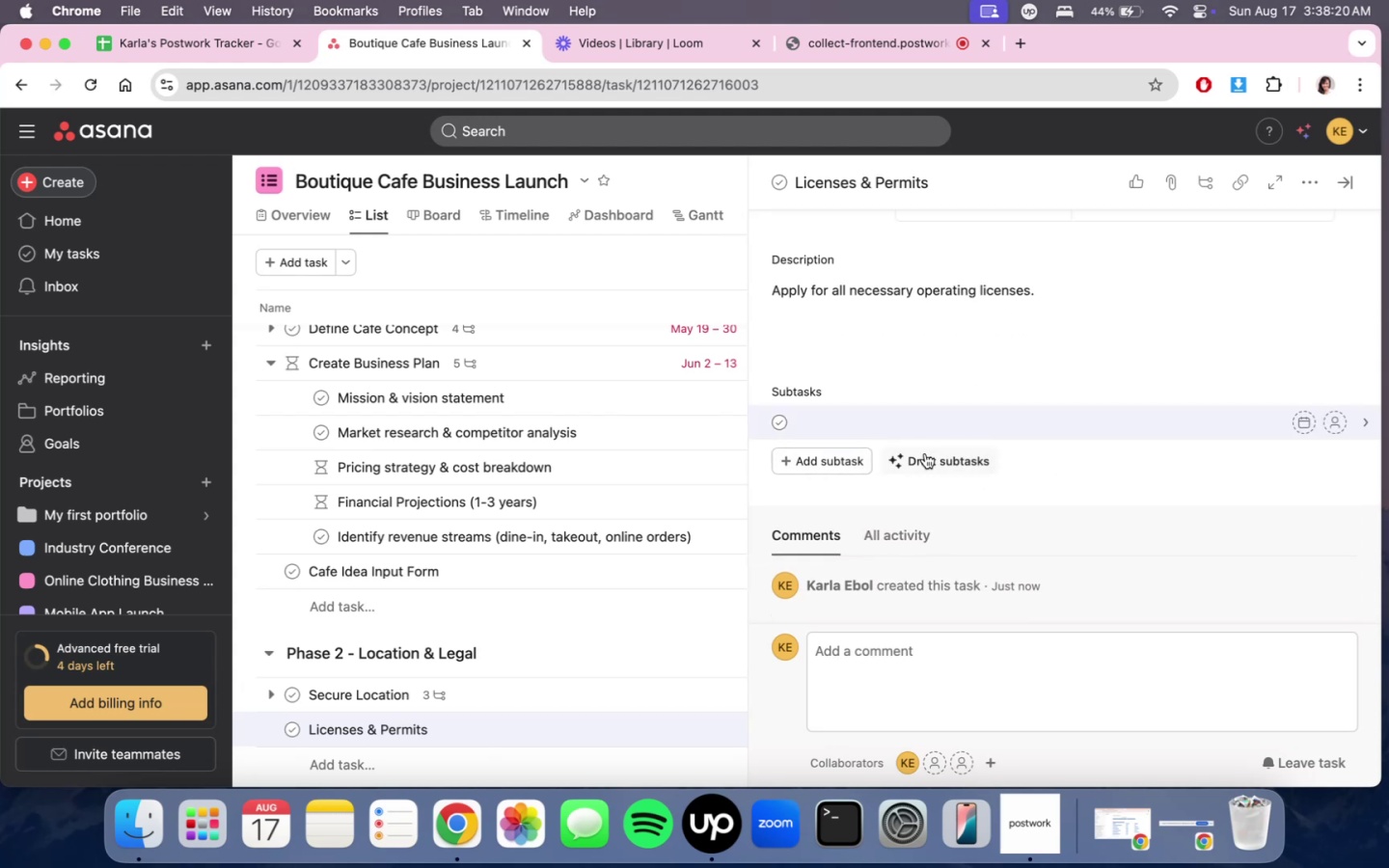 
hold_key(key=ShiftLeft, duration=0.32)
 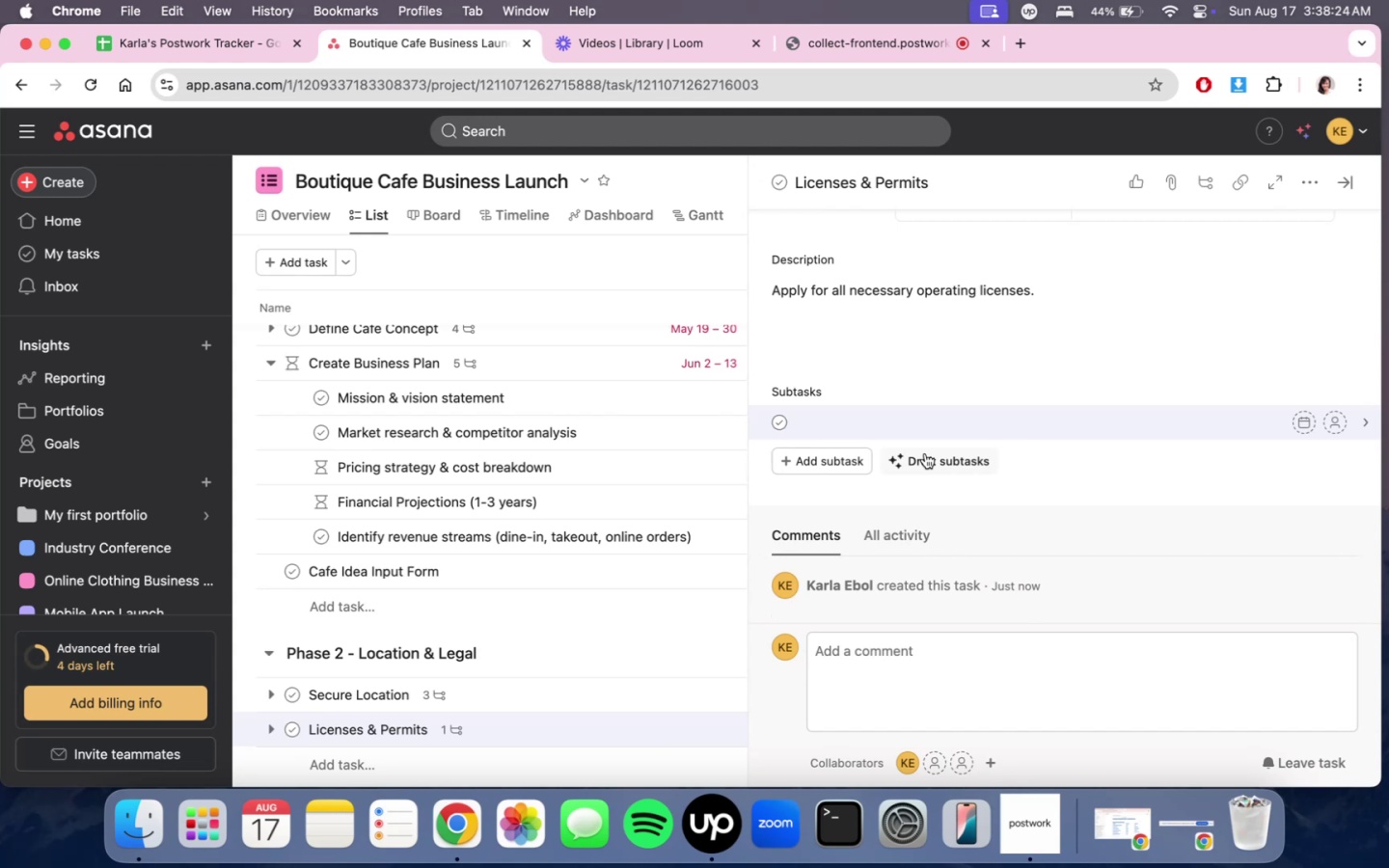 
type(BUsine)
key(Backspace)
key(Backspace)
key(Backspace)
key(Backspace)
key(Backspace)
type(usiness regir)
key(Backspace)
type(stration)
 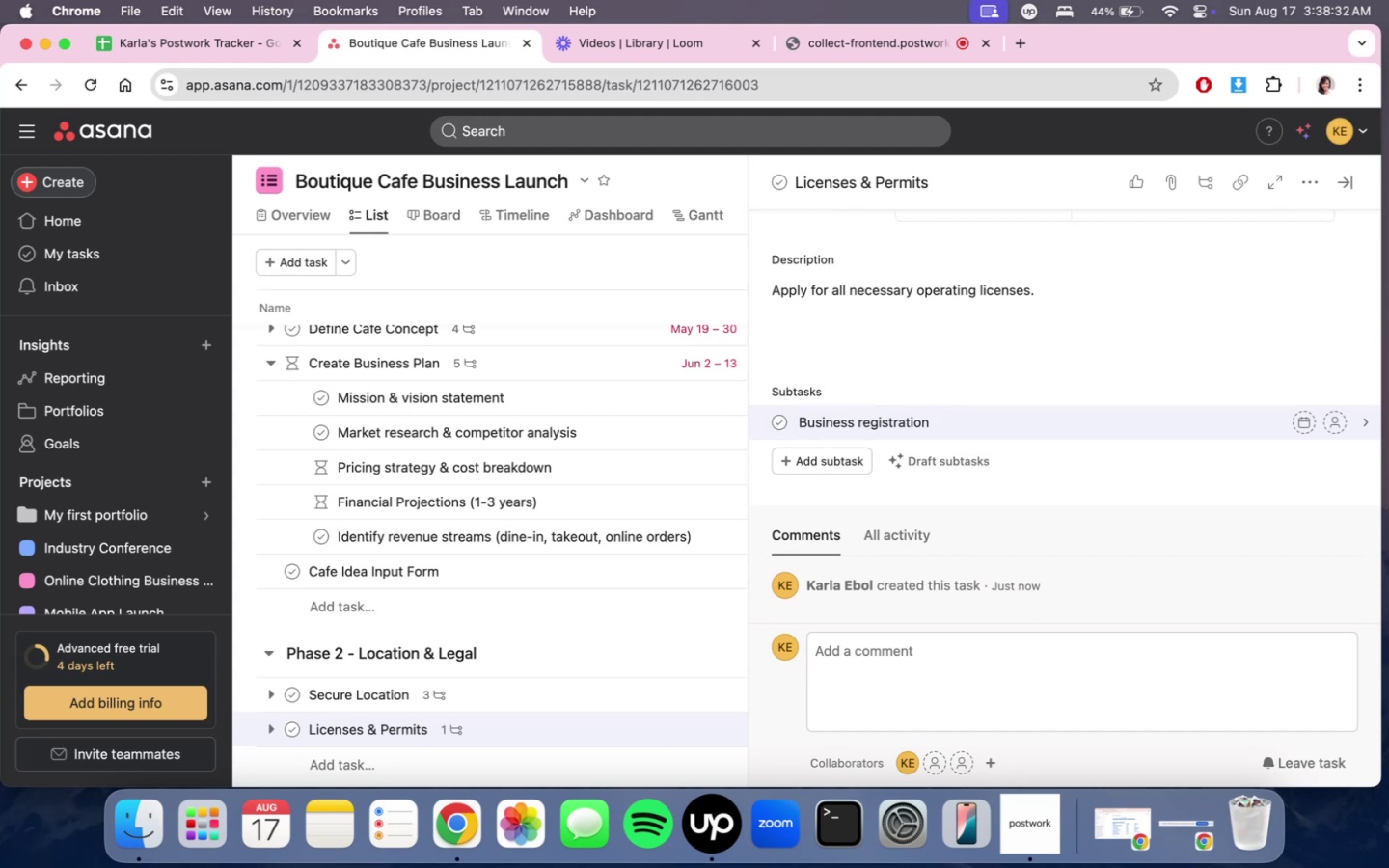 
key(Enter)
 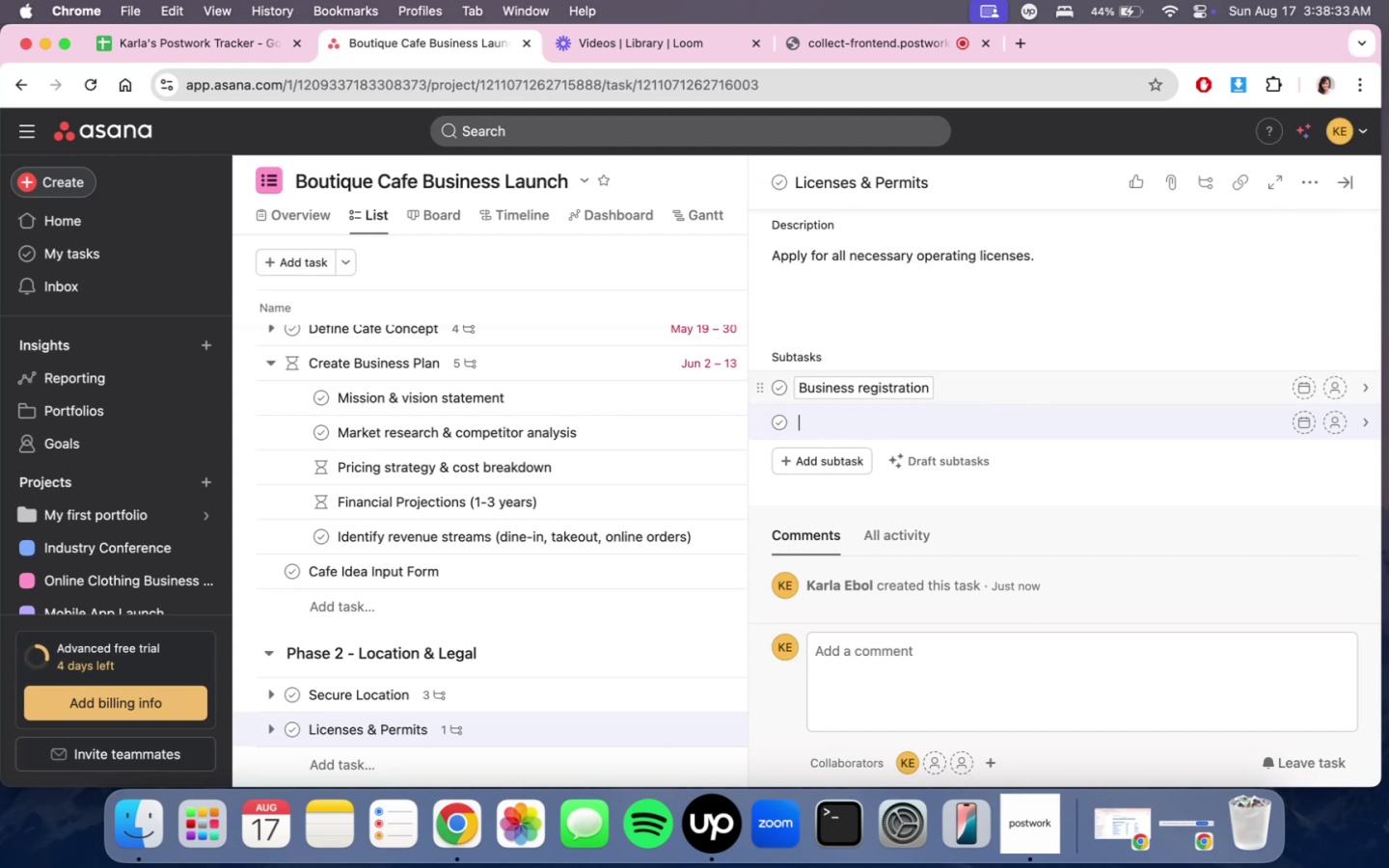 
type(Food & beverga)
key(Backspace)
key(Backspace)
type(age permits)
 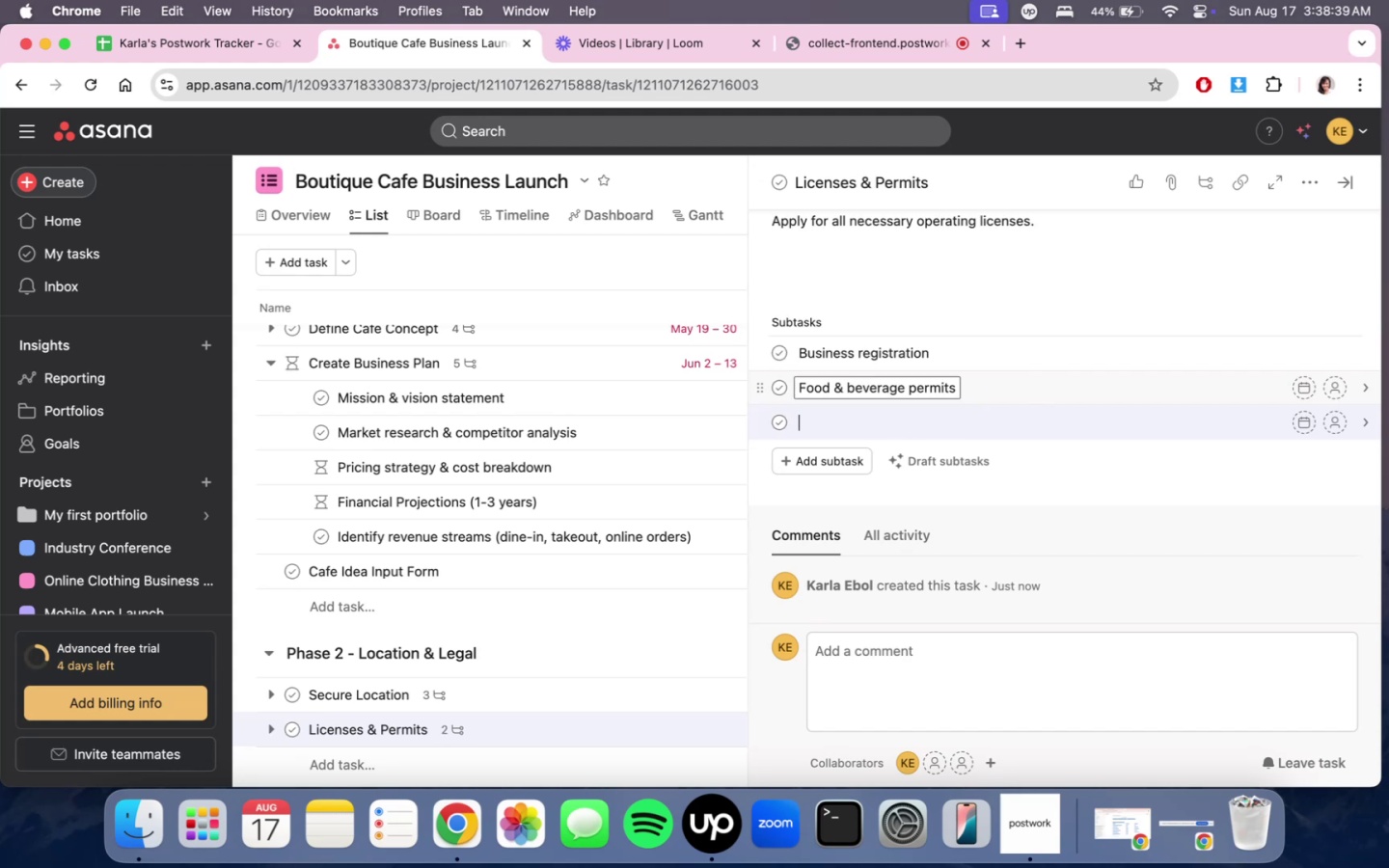 
 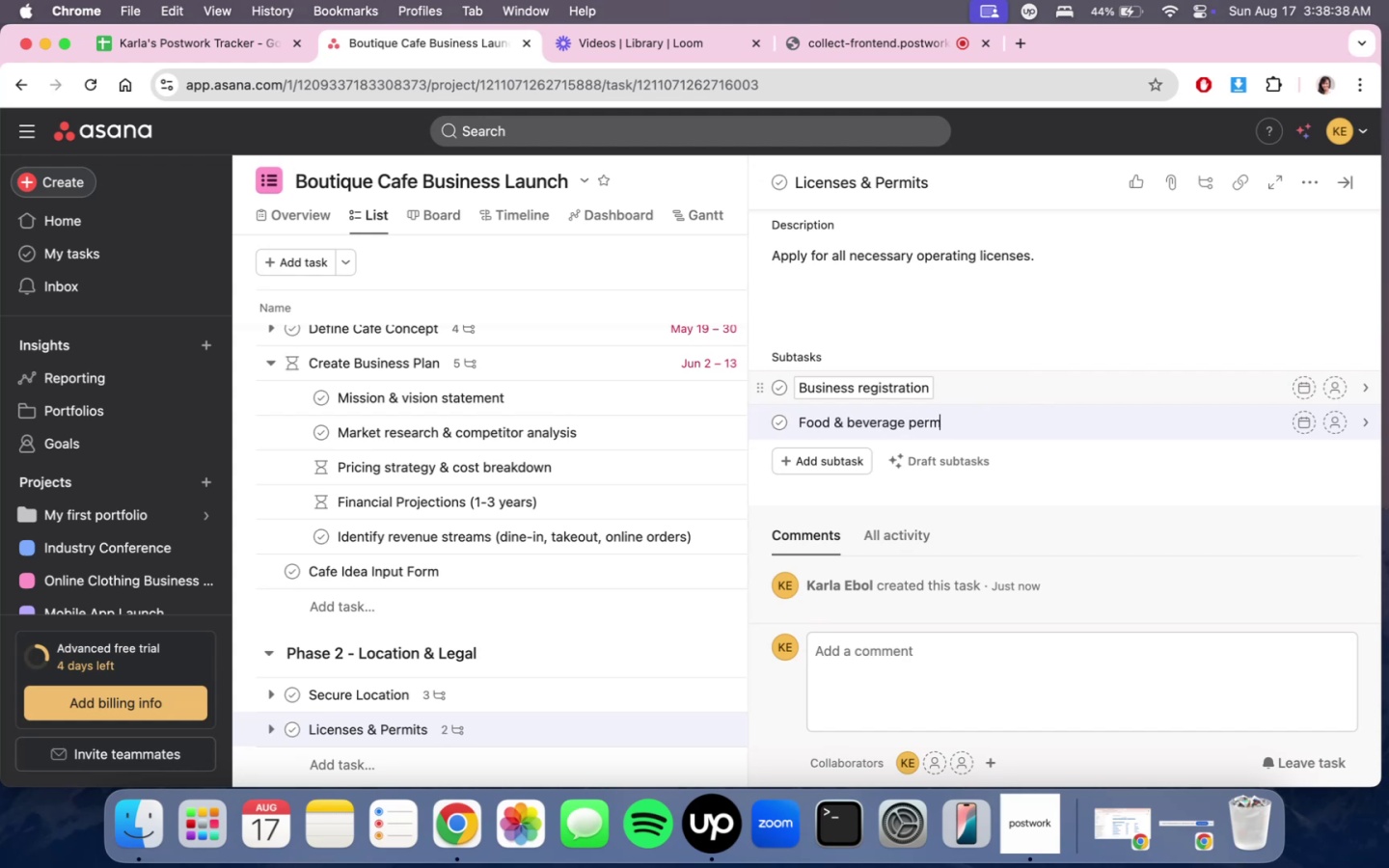 
key(Enter)
 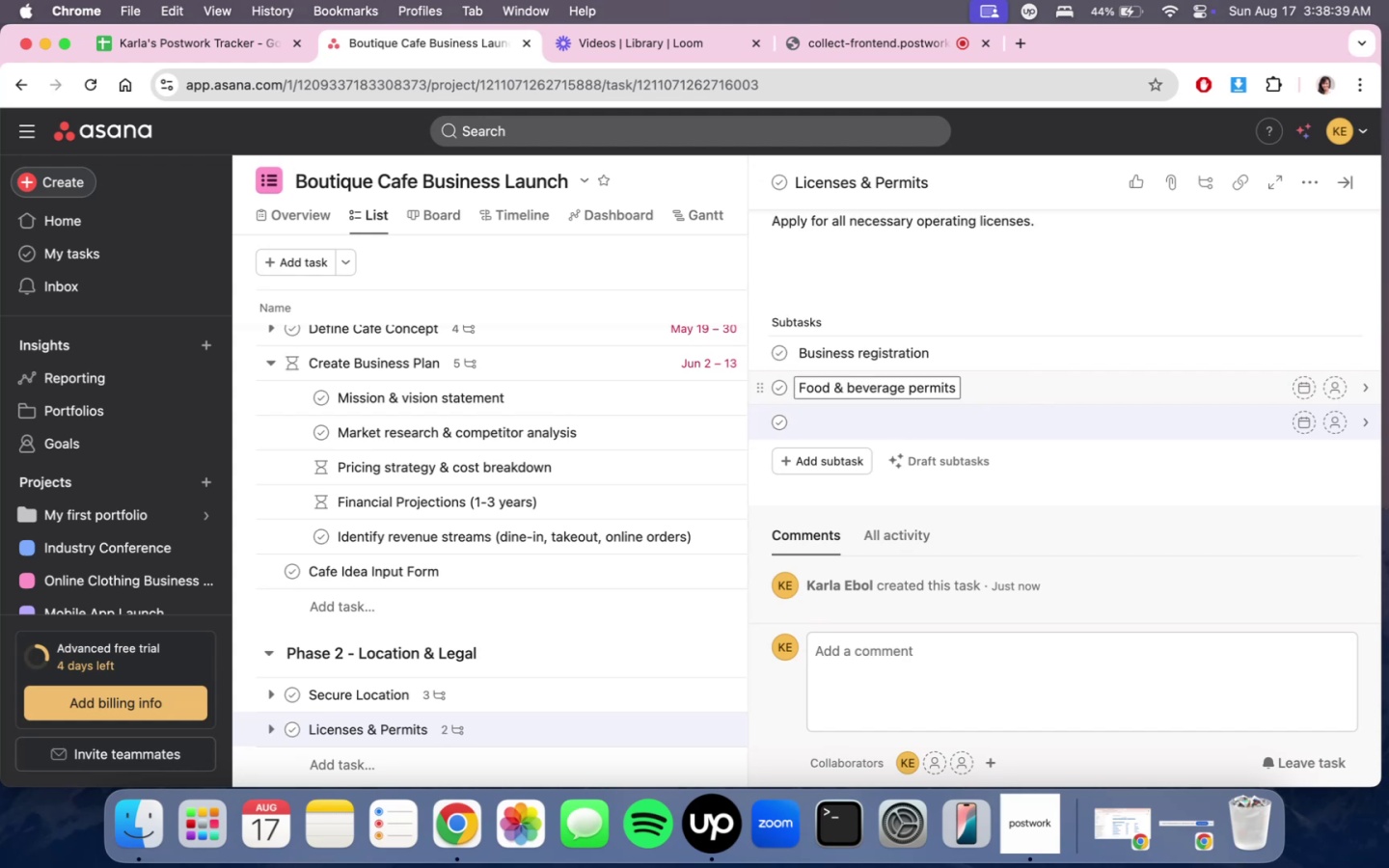 
type(Health & safety certification)
 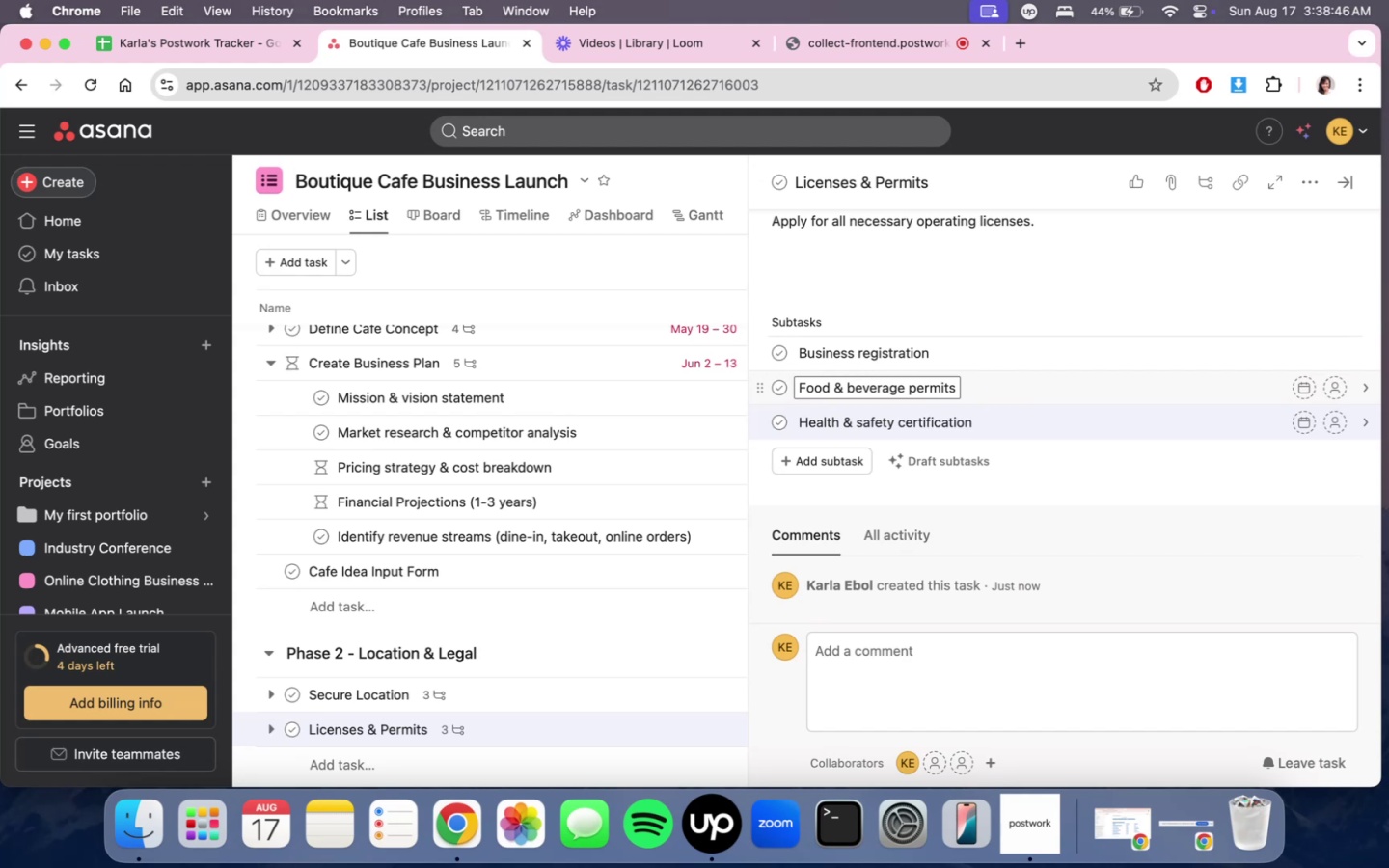 
key(Enter)
 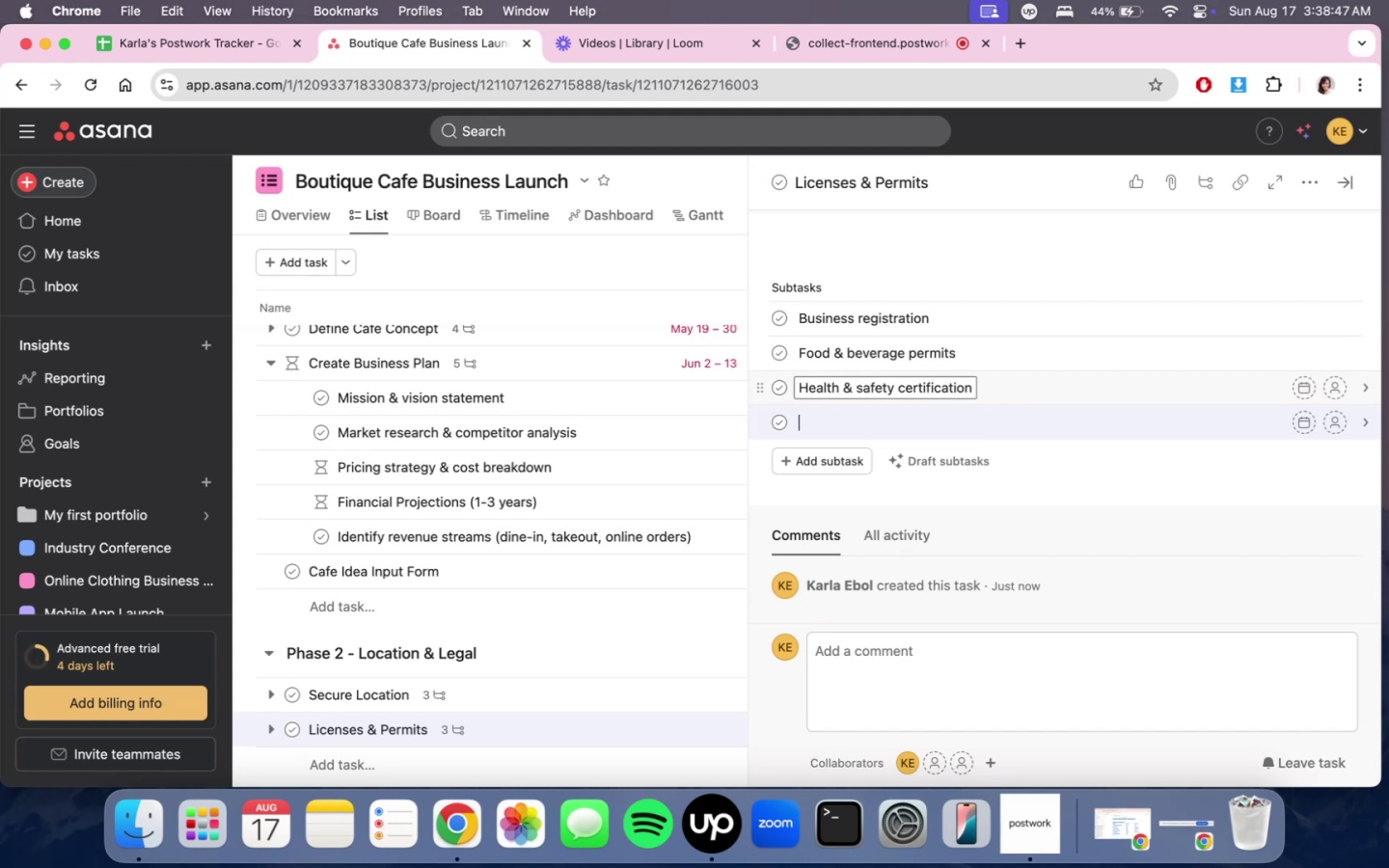 
type(Fire safety complain)
key(Backspace)
key(Backspace)
key(Backspace)
type(iance)
 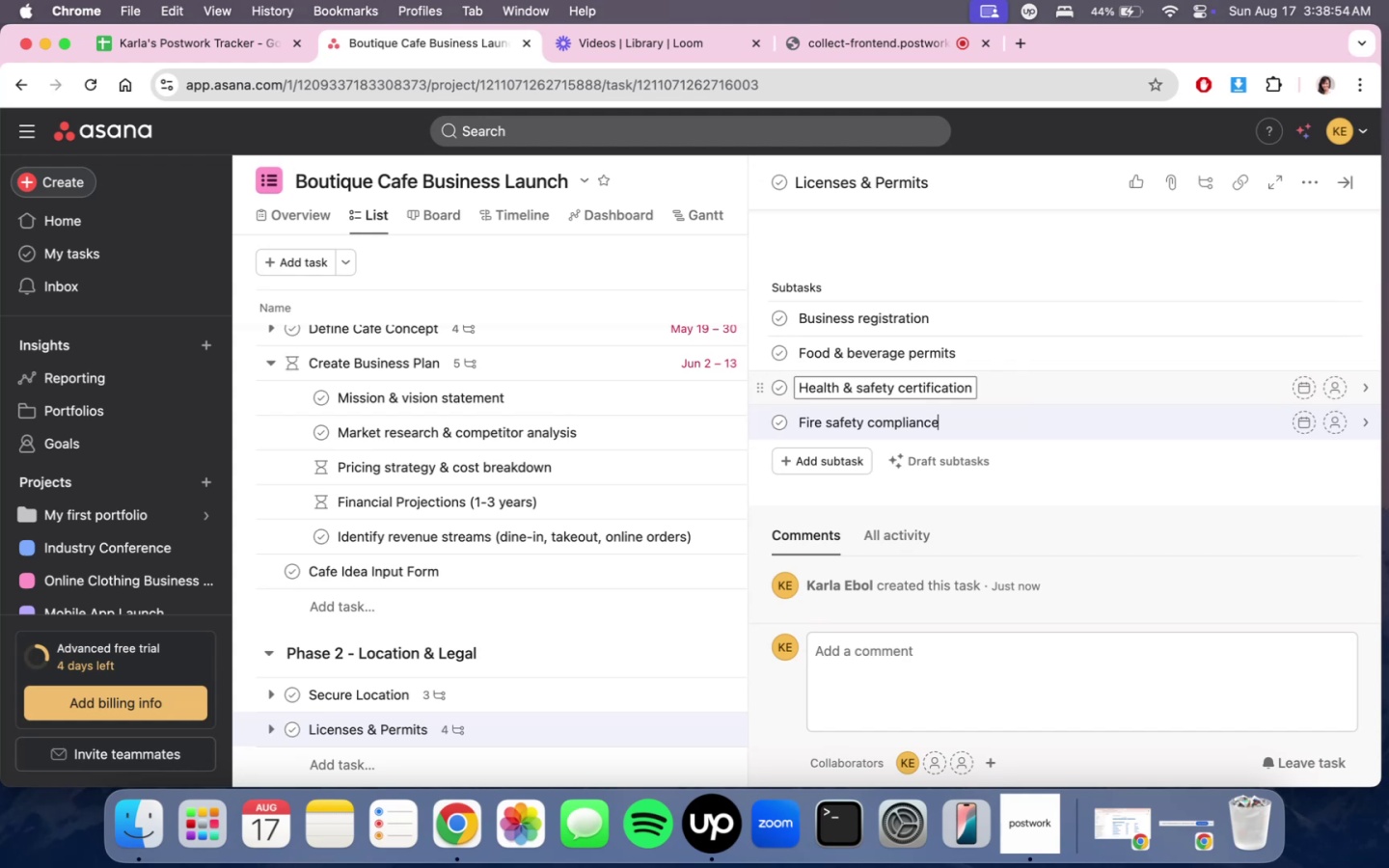 
scroll: coordinate [605, 694], scroll_direction: down, amount: 8.0
 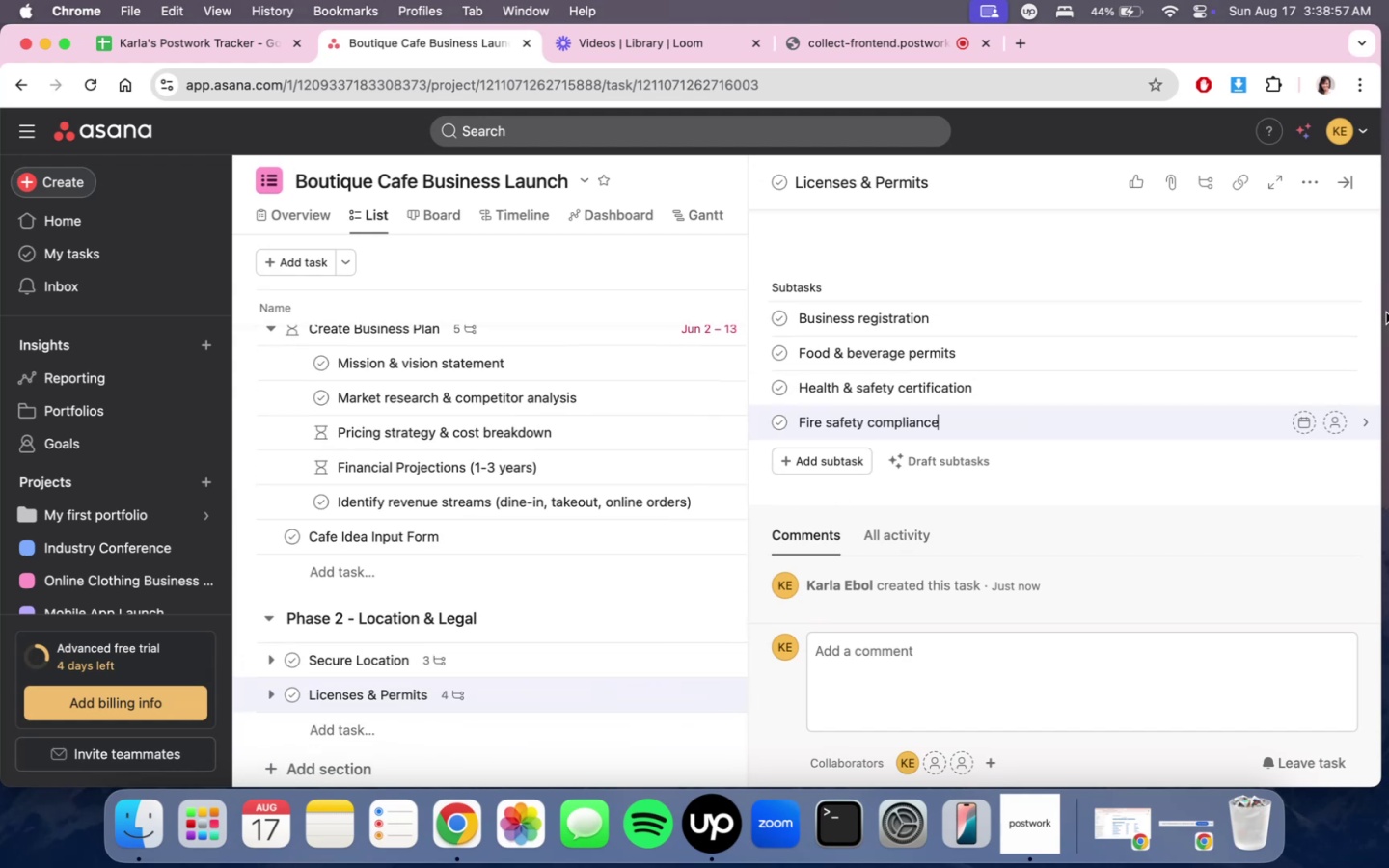 
scroll: coordinate [1092, 446], scroll_direction: up, amount: 12.0
 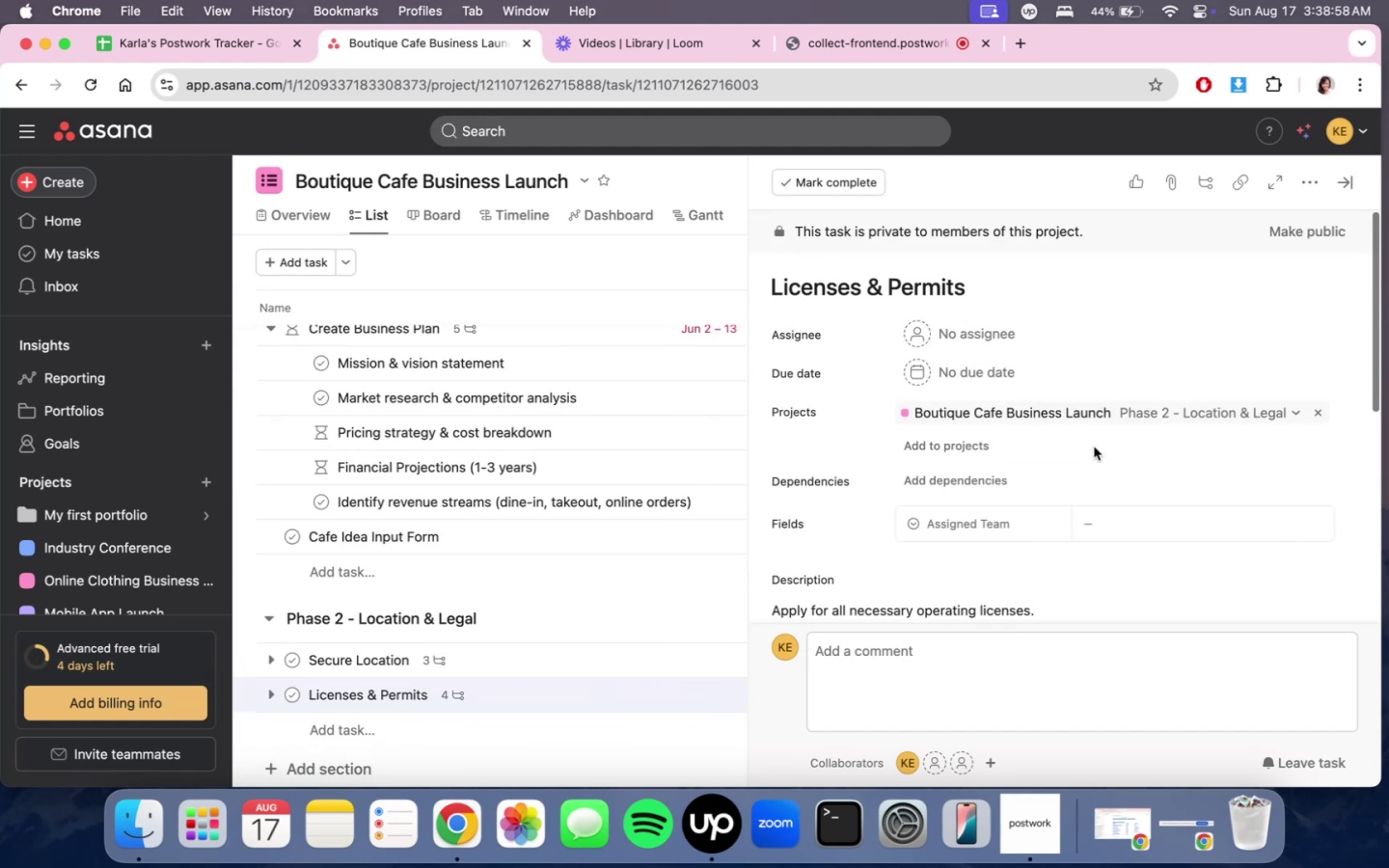 
scroll: coordinate [1103, 479], scroll_direction: down, amount: 4.0
 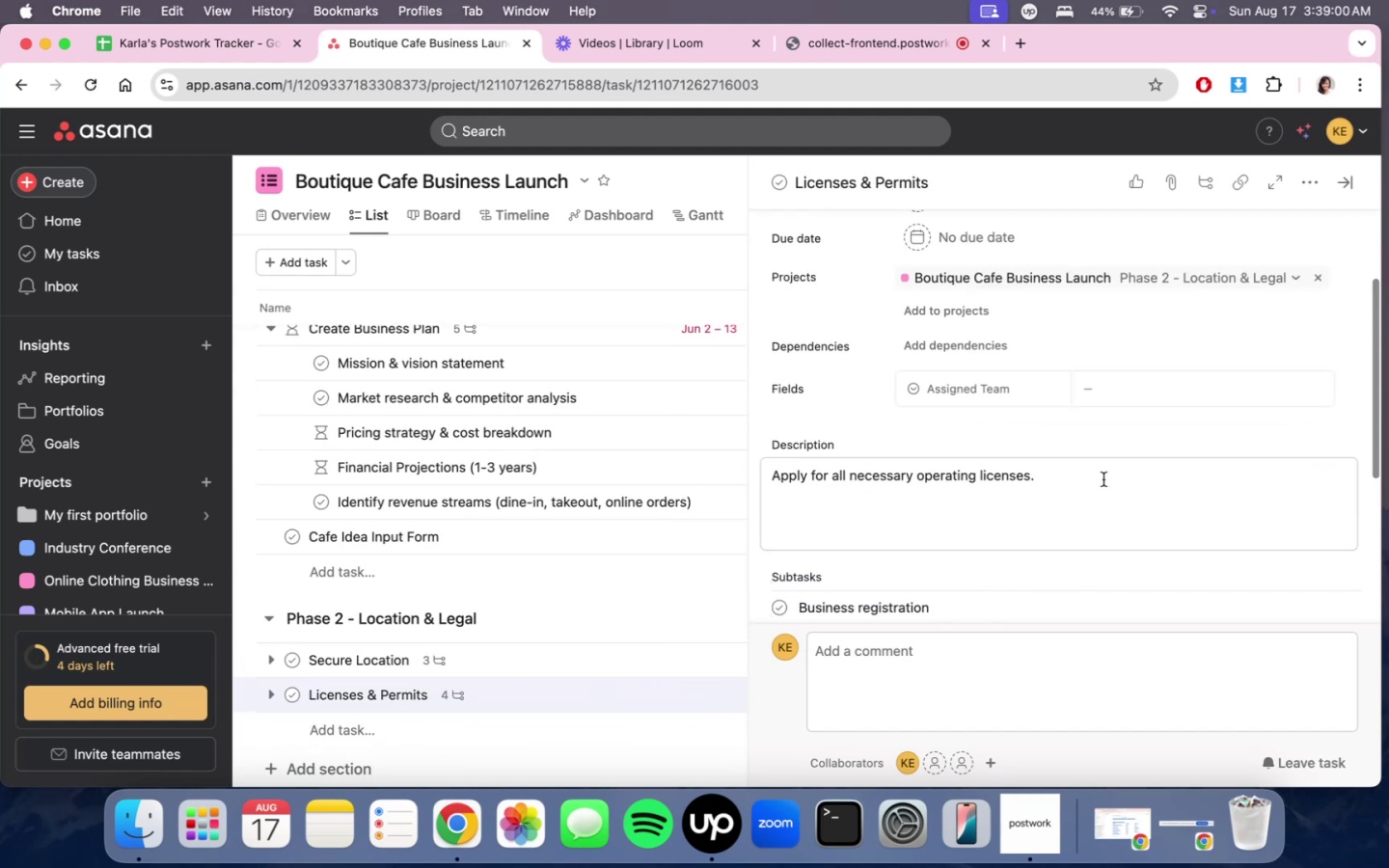 
scroll: coordinate [1103, 479], scroll_direction: none, amount: 0.0
 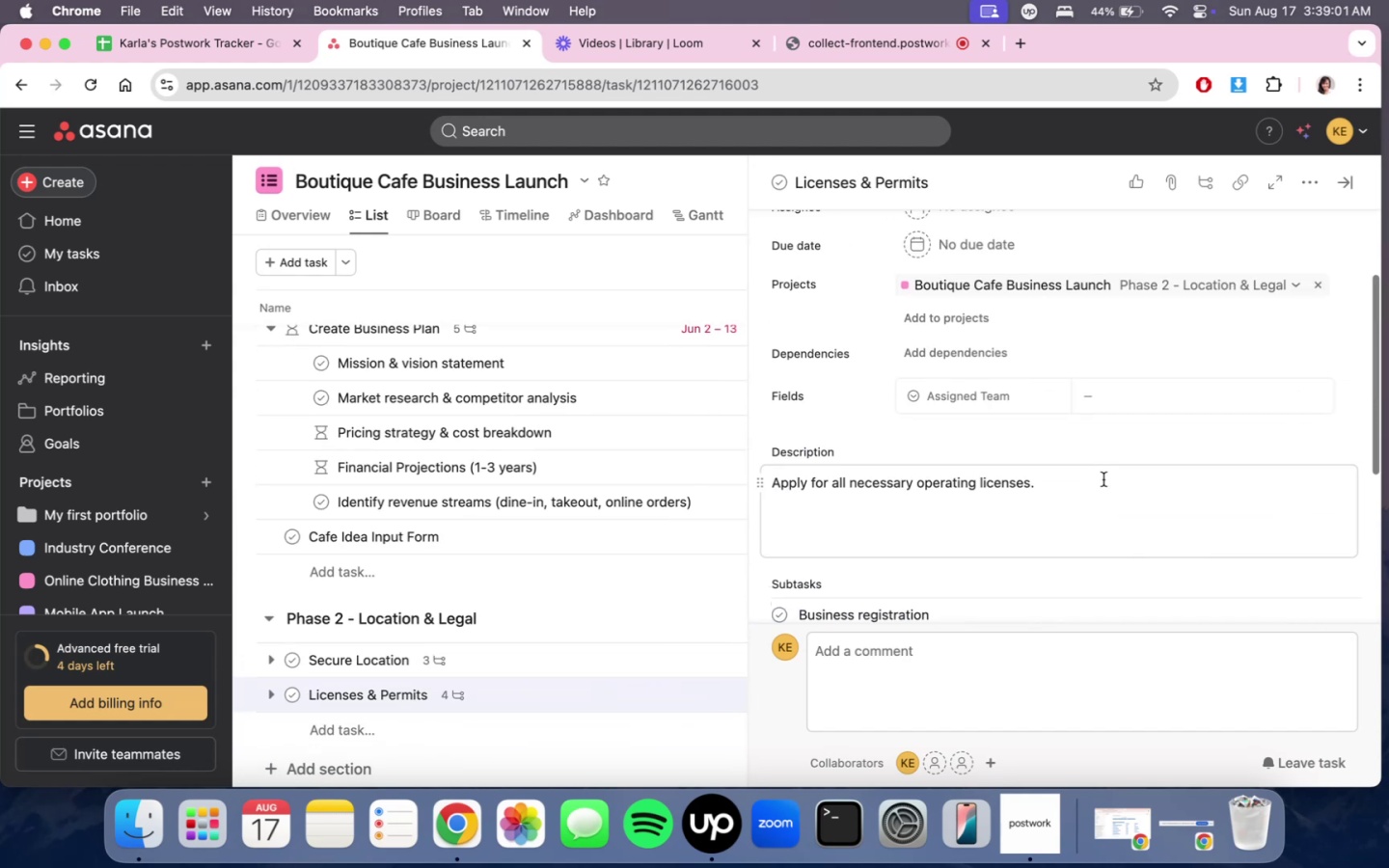 
scroll: coordinate [1105, 513], scroll_direction: down, amount: 8.0
 